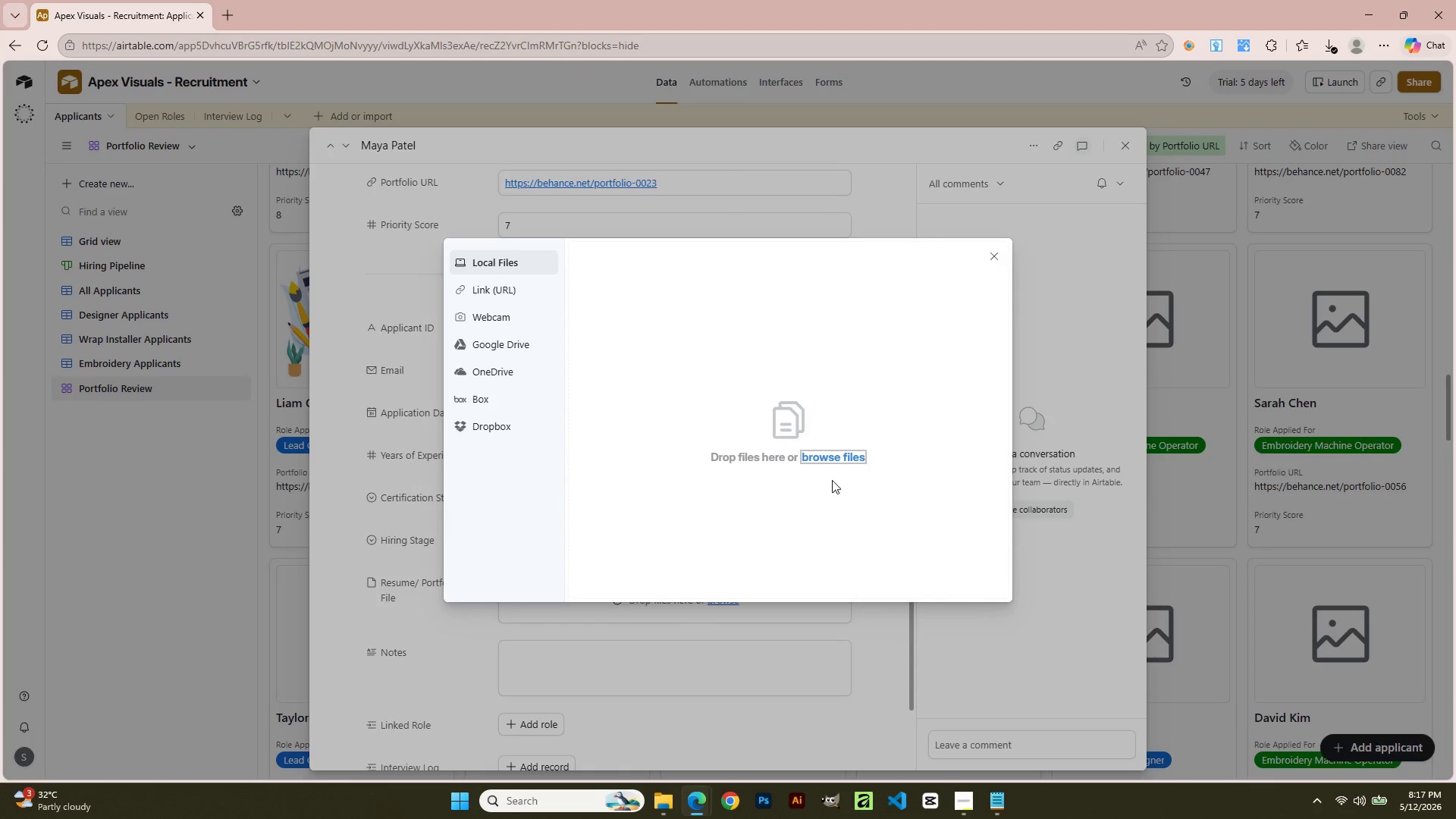 
scroll: coordinate [666, 613], scroll_direction: down, amount: 2.0
 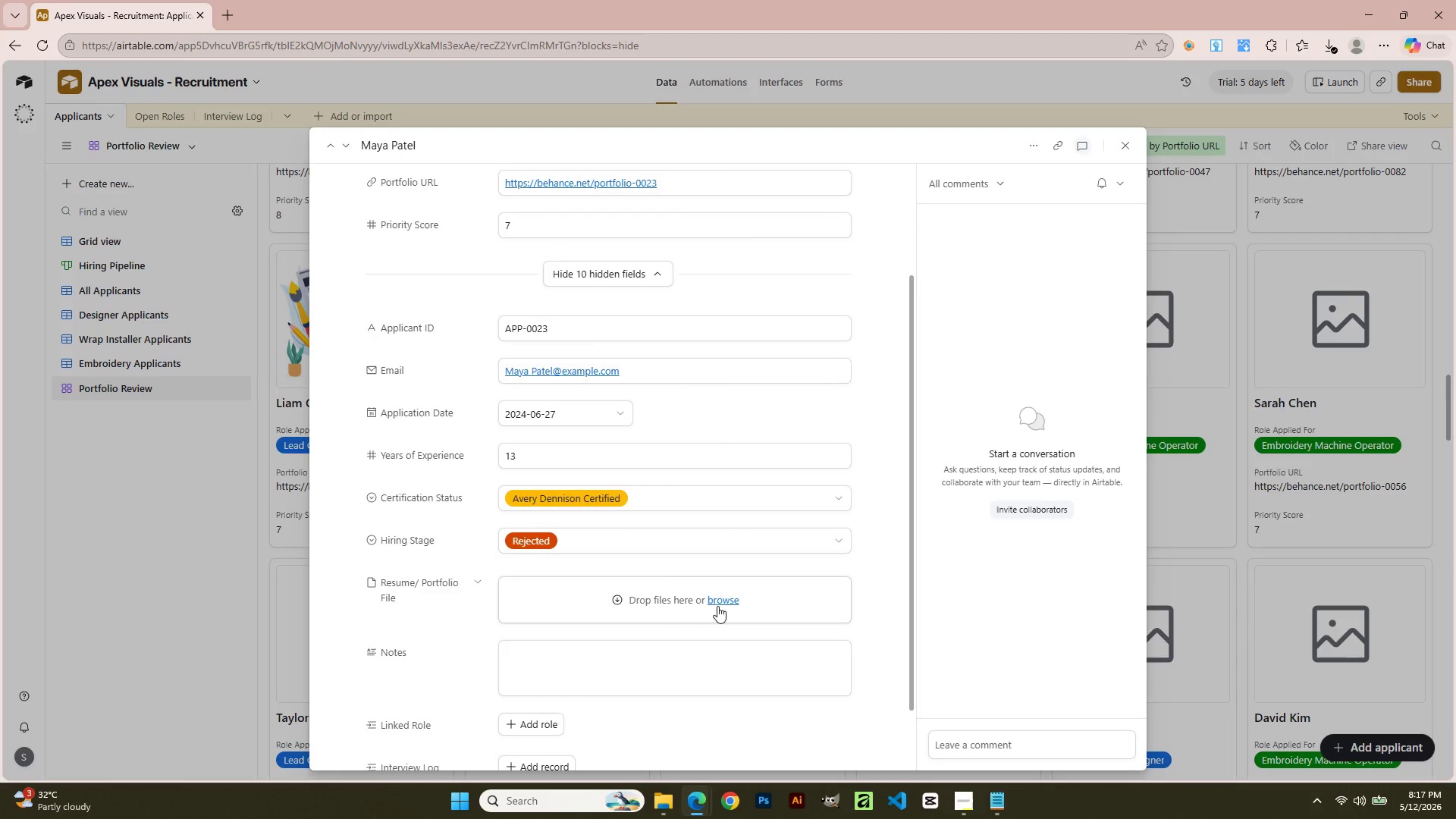 
left_click([834, 455])
 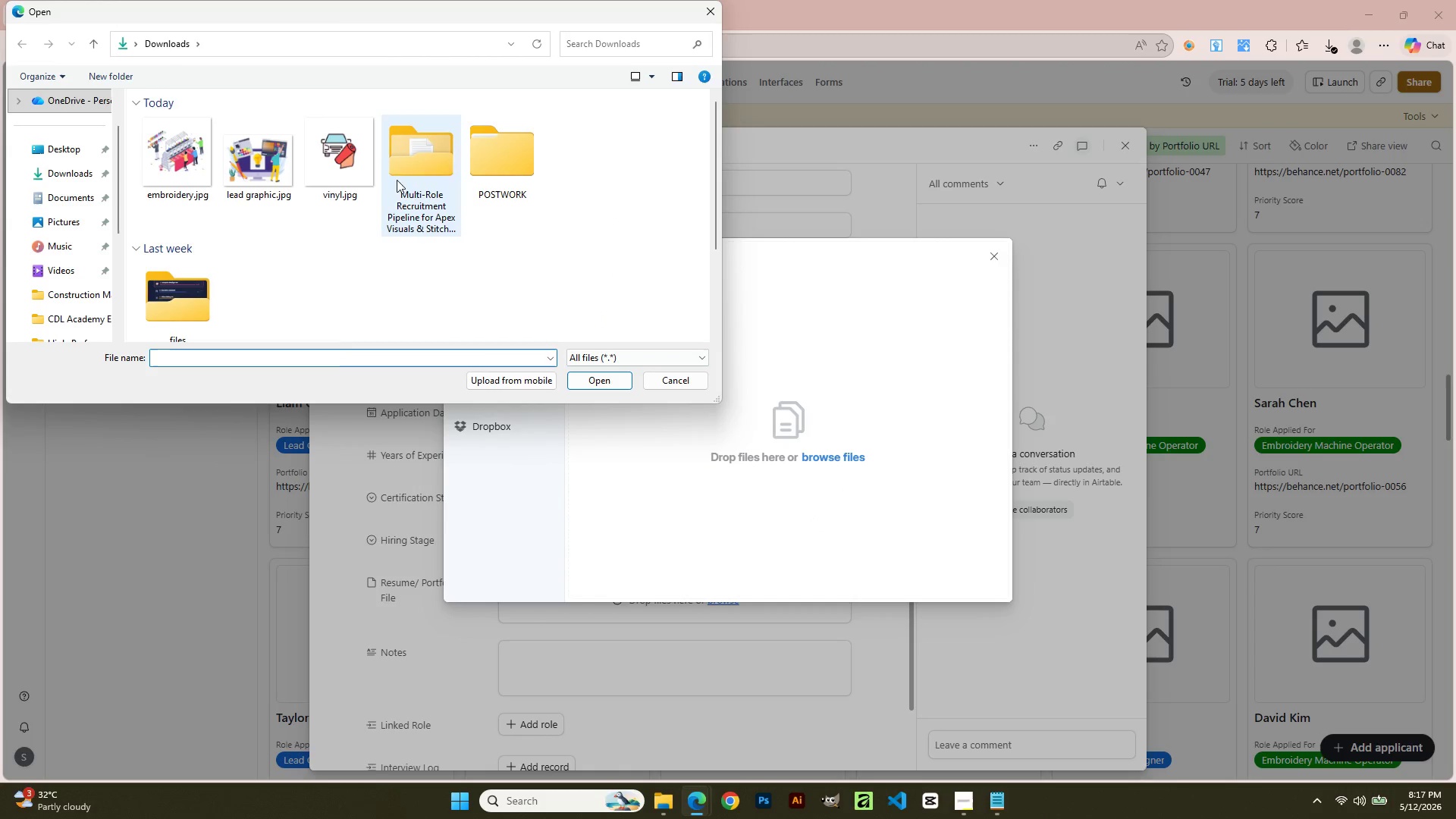 
double_click([340, 180])
 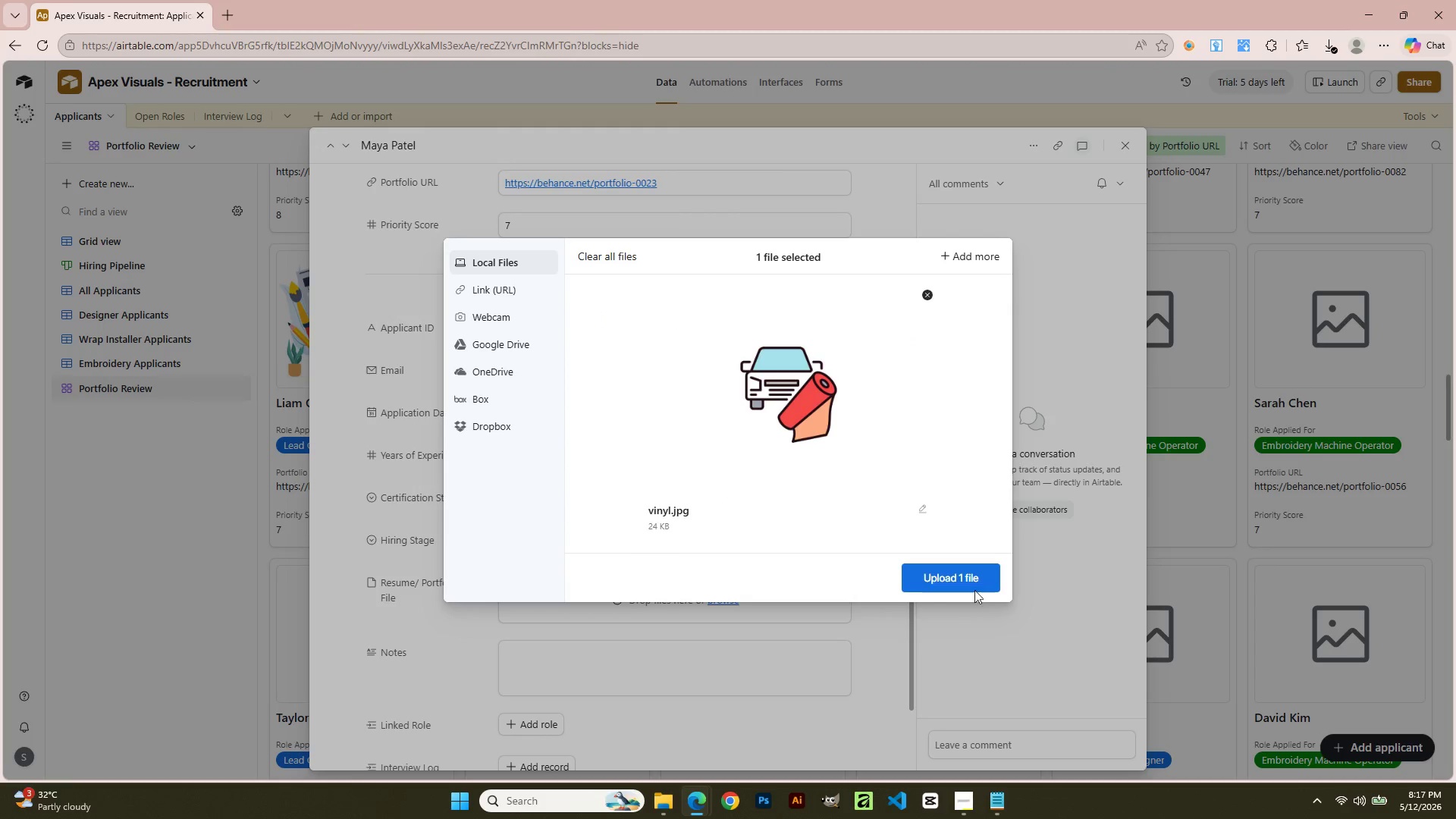 
left_click([970, 574])
 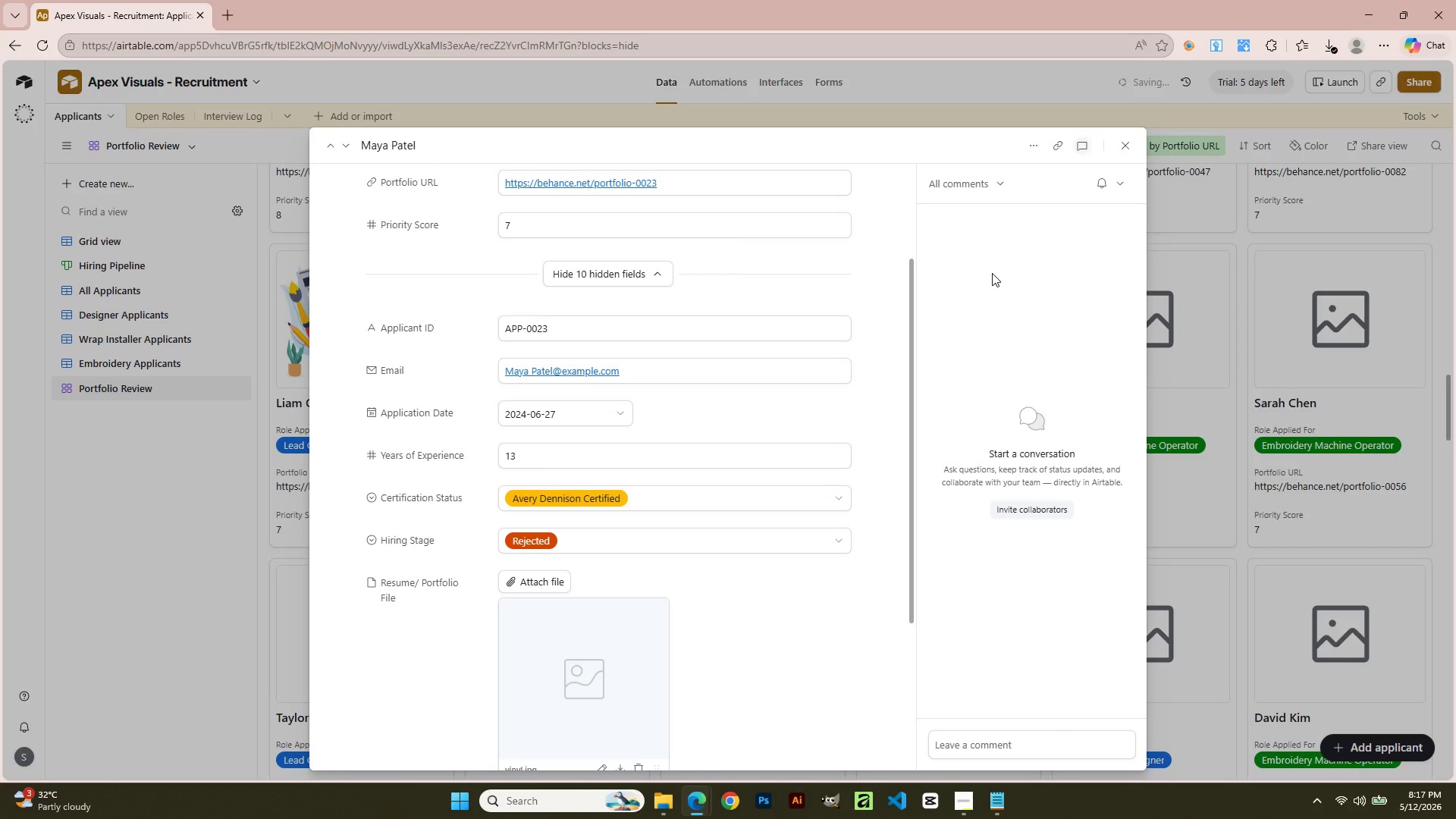 
left_click([1131, 150])
 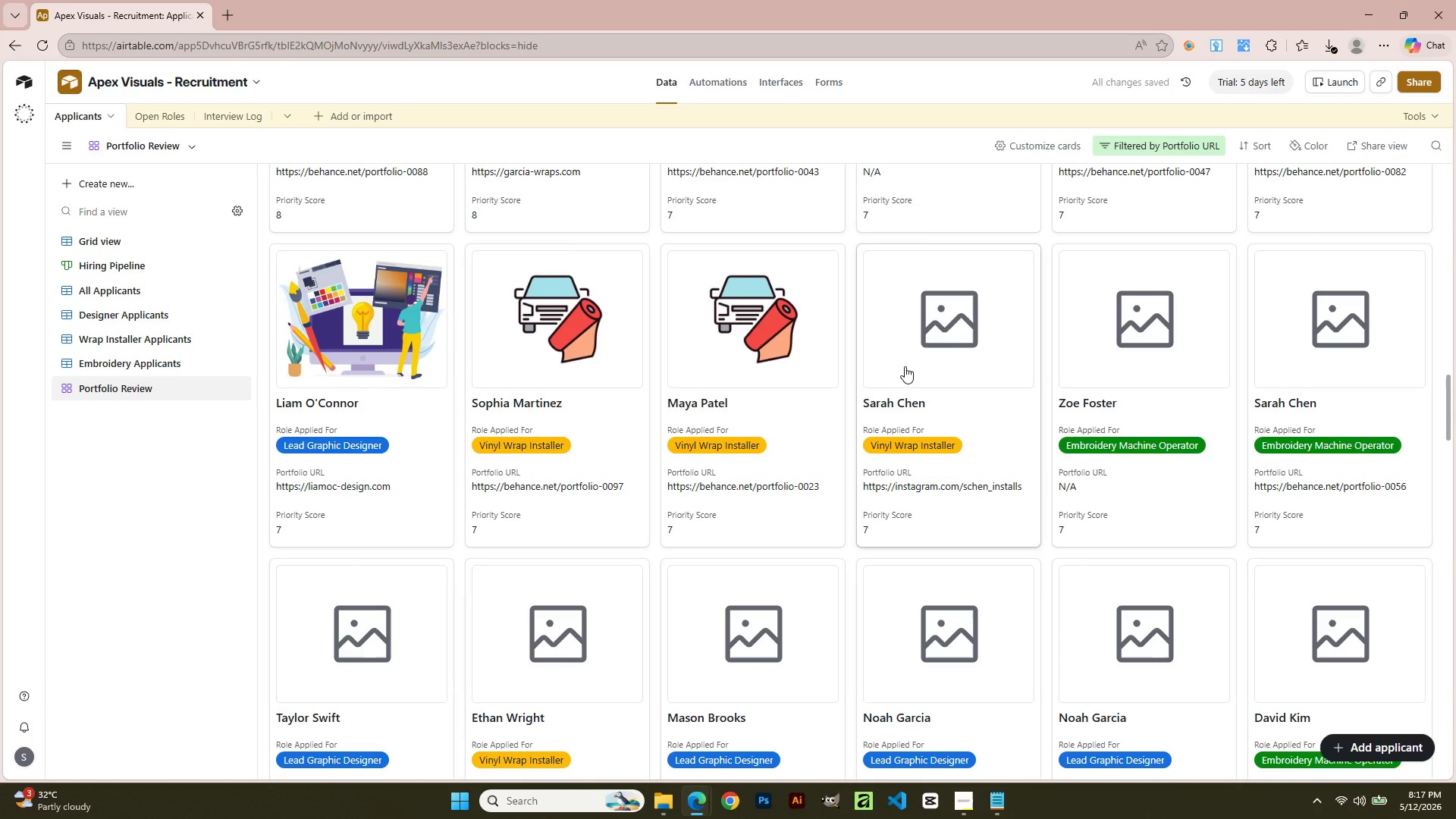 
left_click([905, 366])
 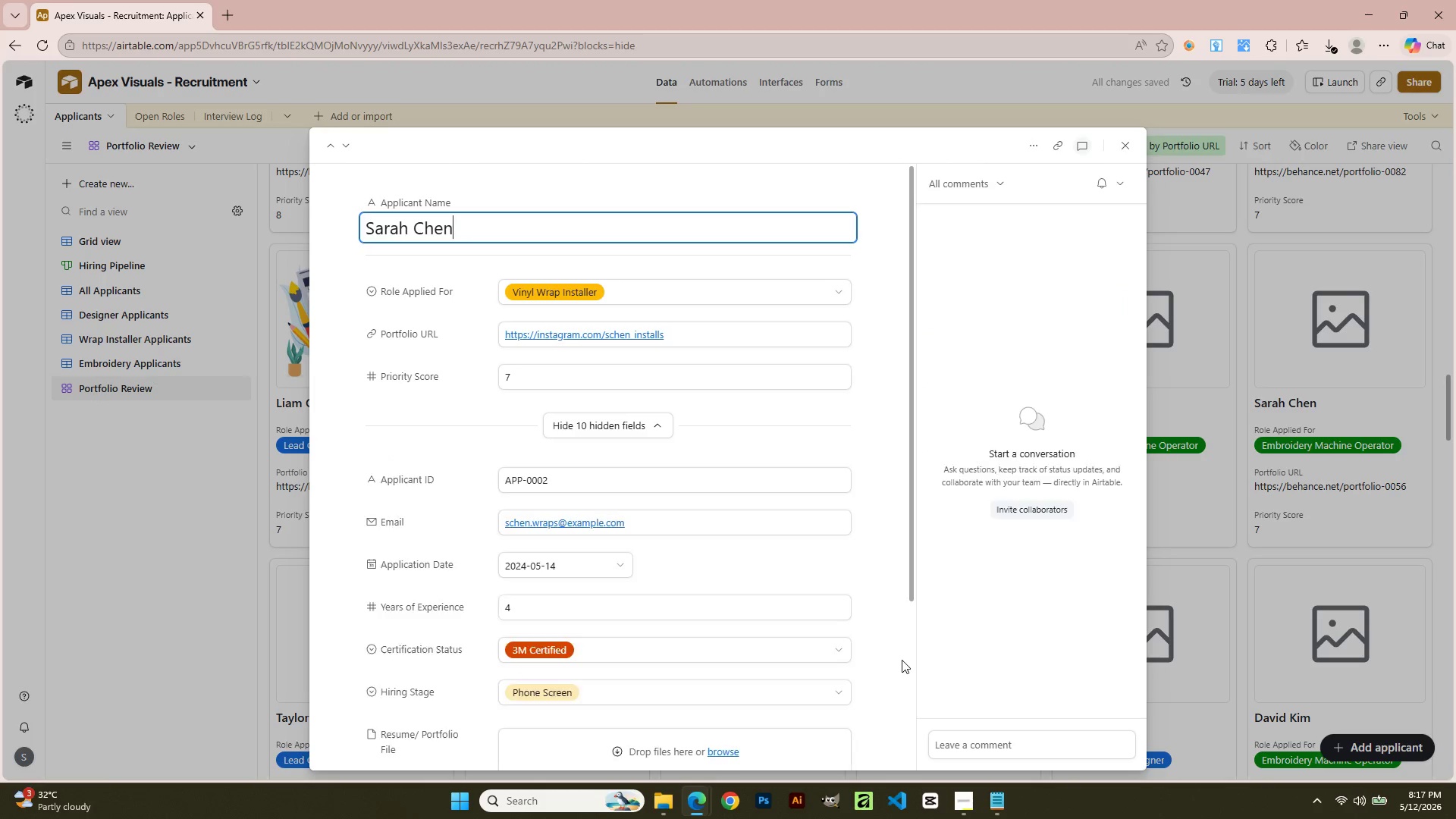 
left_click([723, 593])
 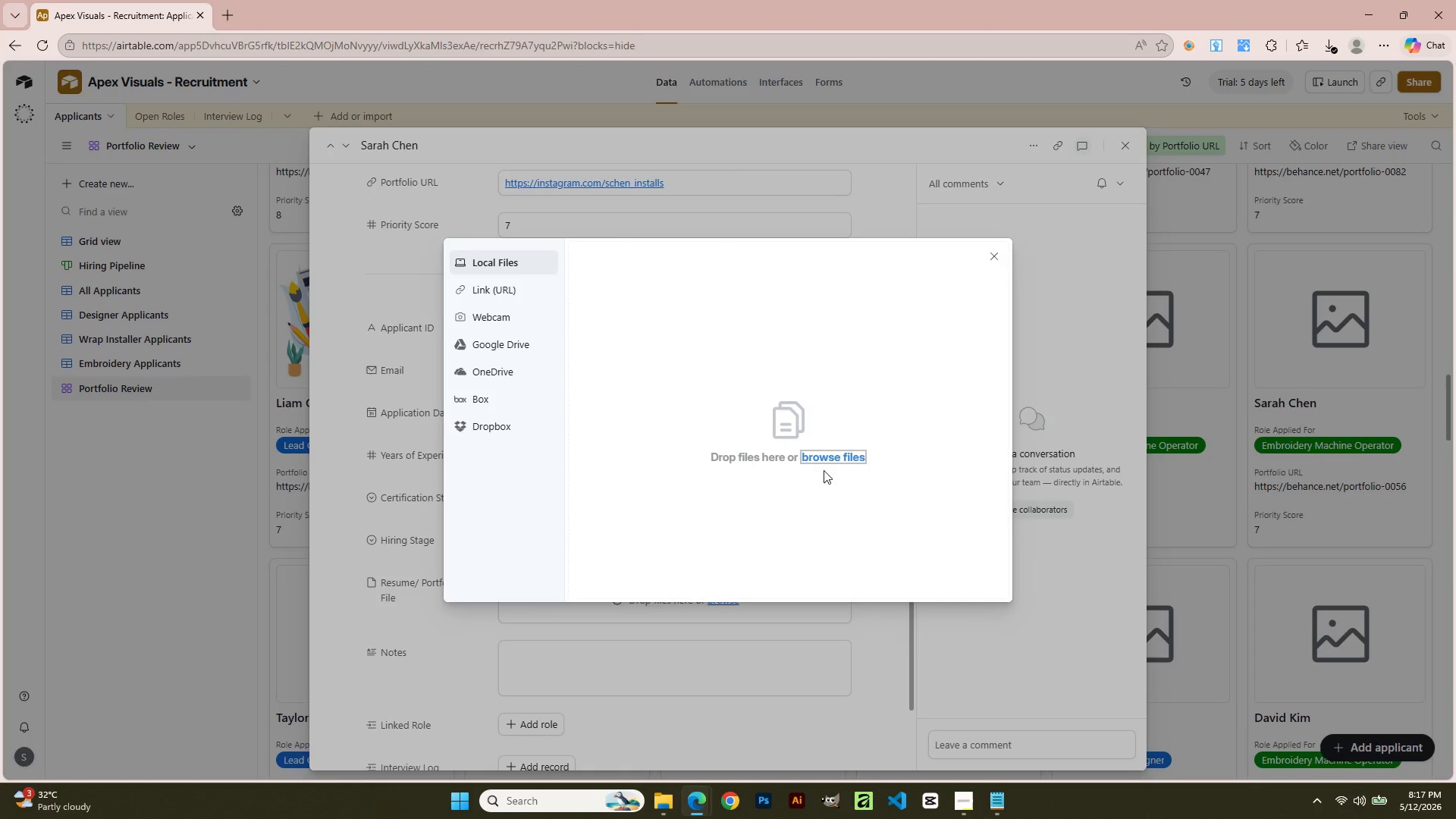 
scroll: coordinate [844, 651], scroll_direction: down, amount: 2.0
 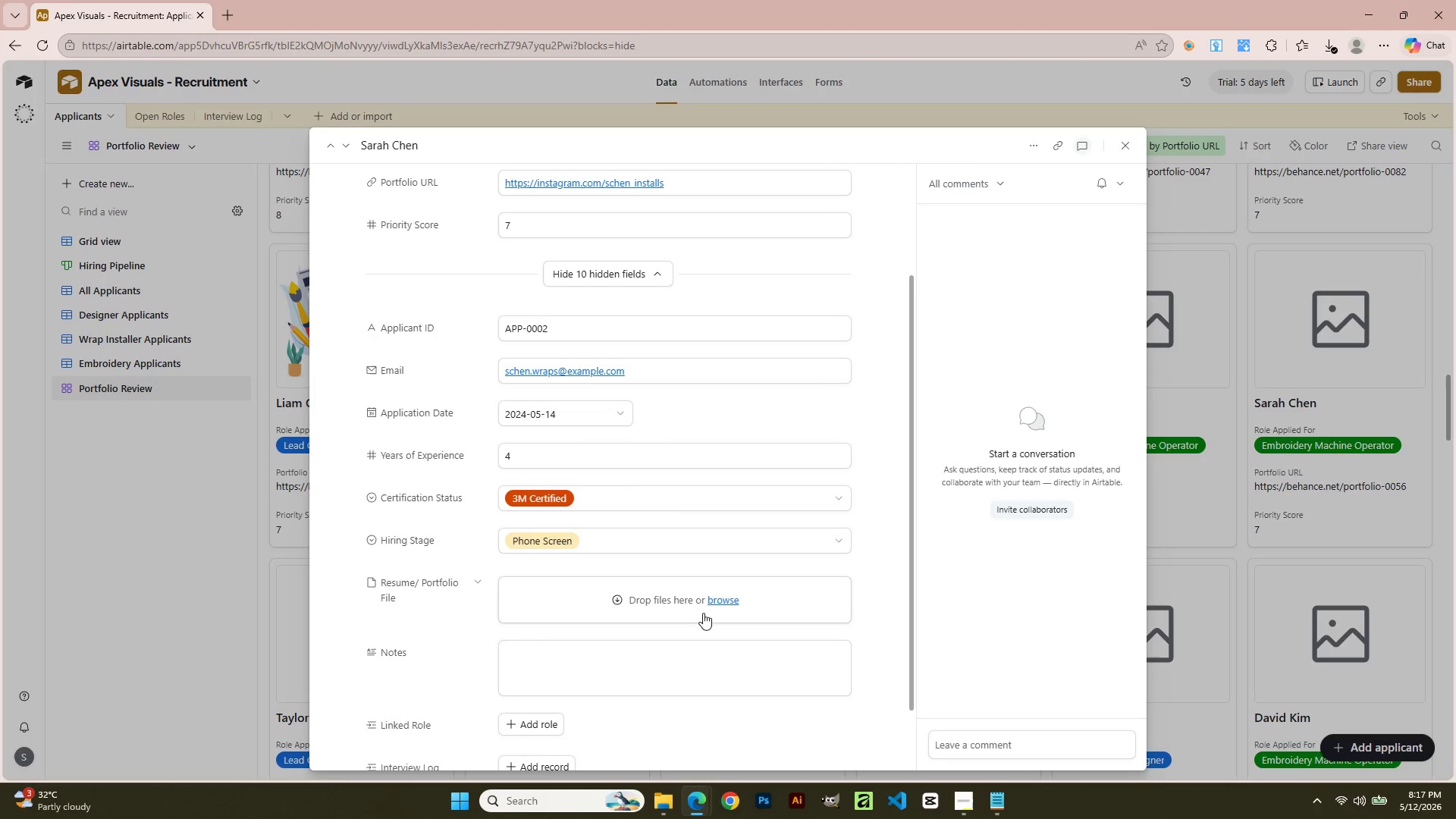 
left_click([829, 450])
 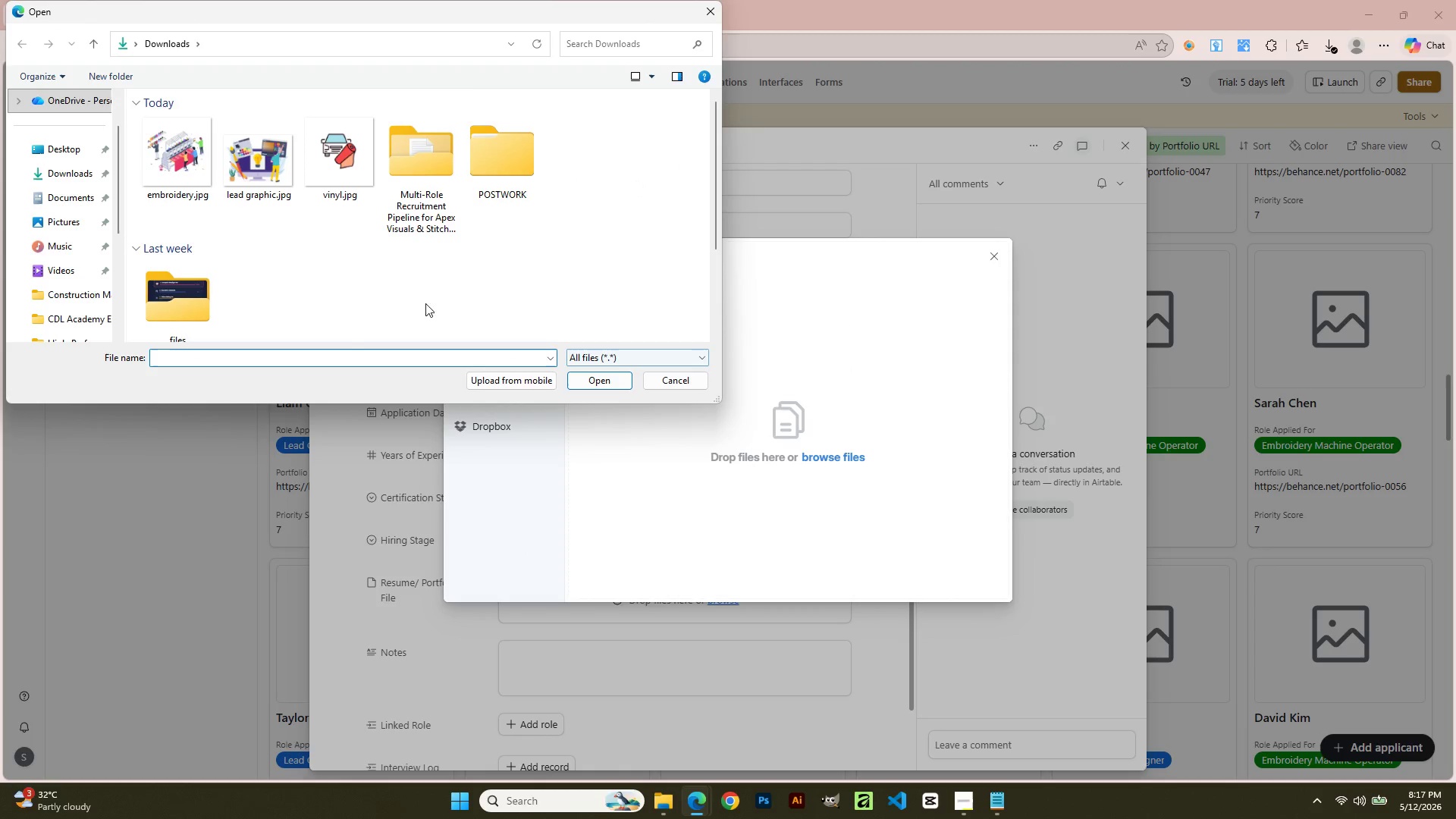 
double_click([335, 155])
 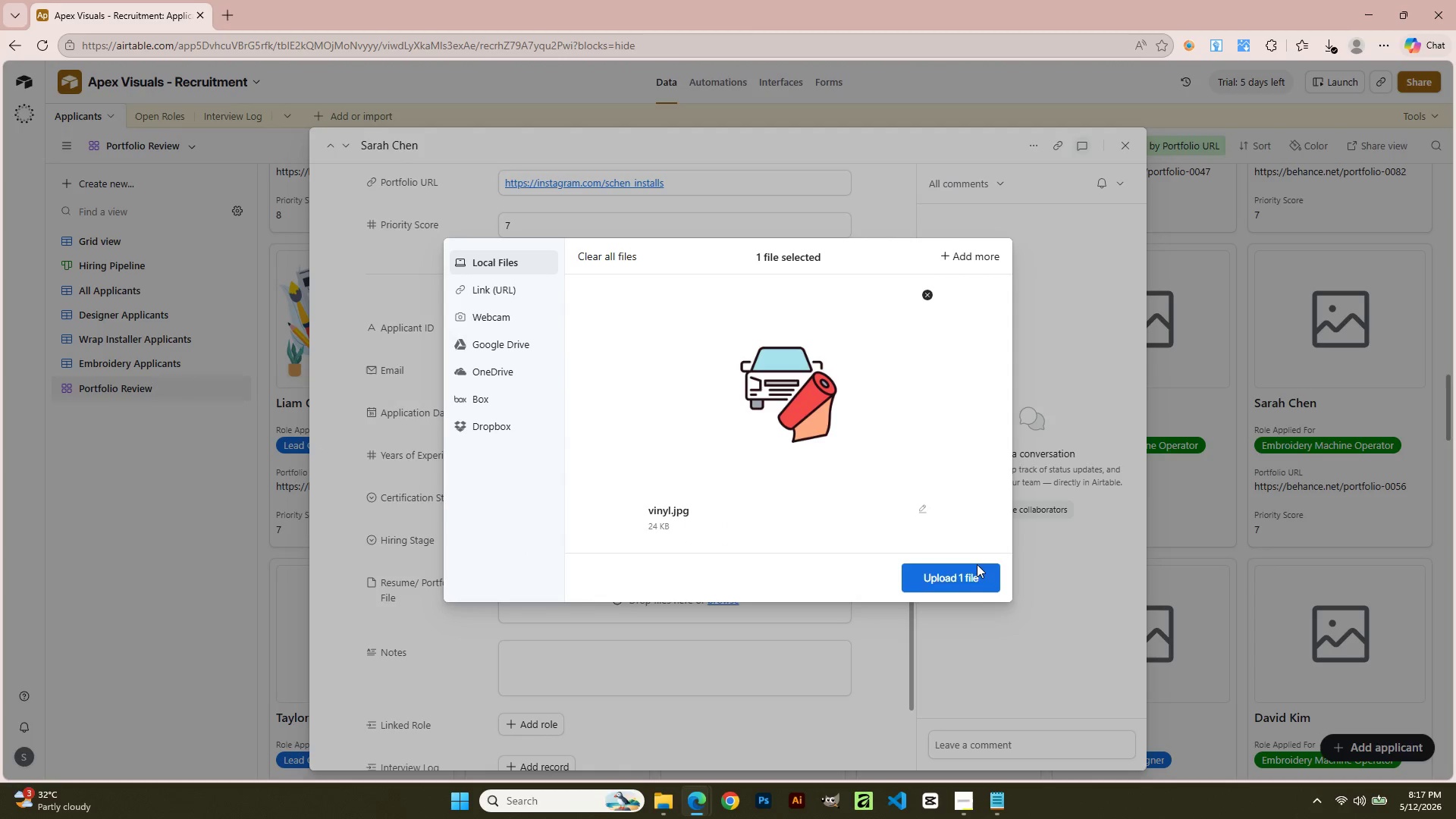 
left_click([974, 575])
 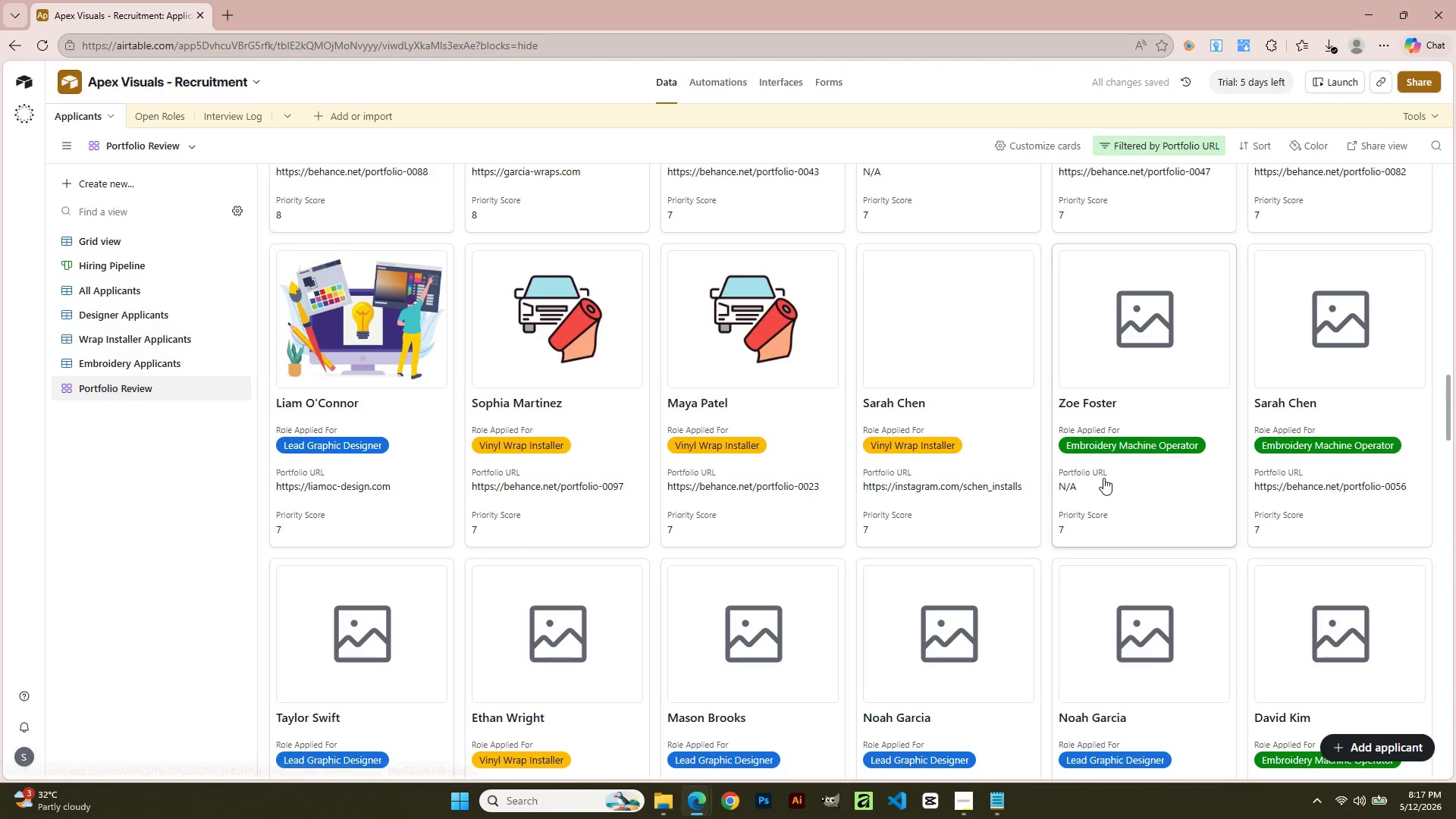 
wait(5.83)
 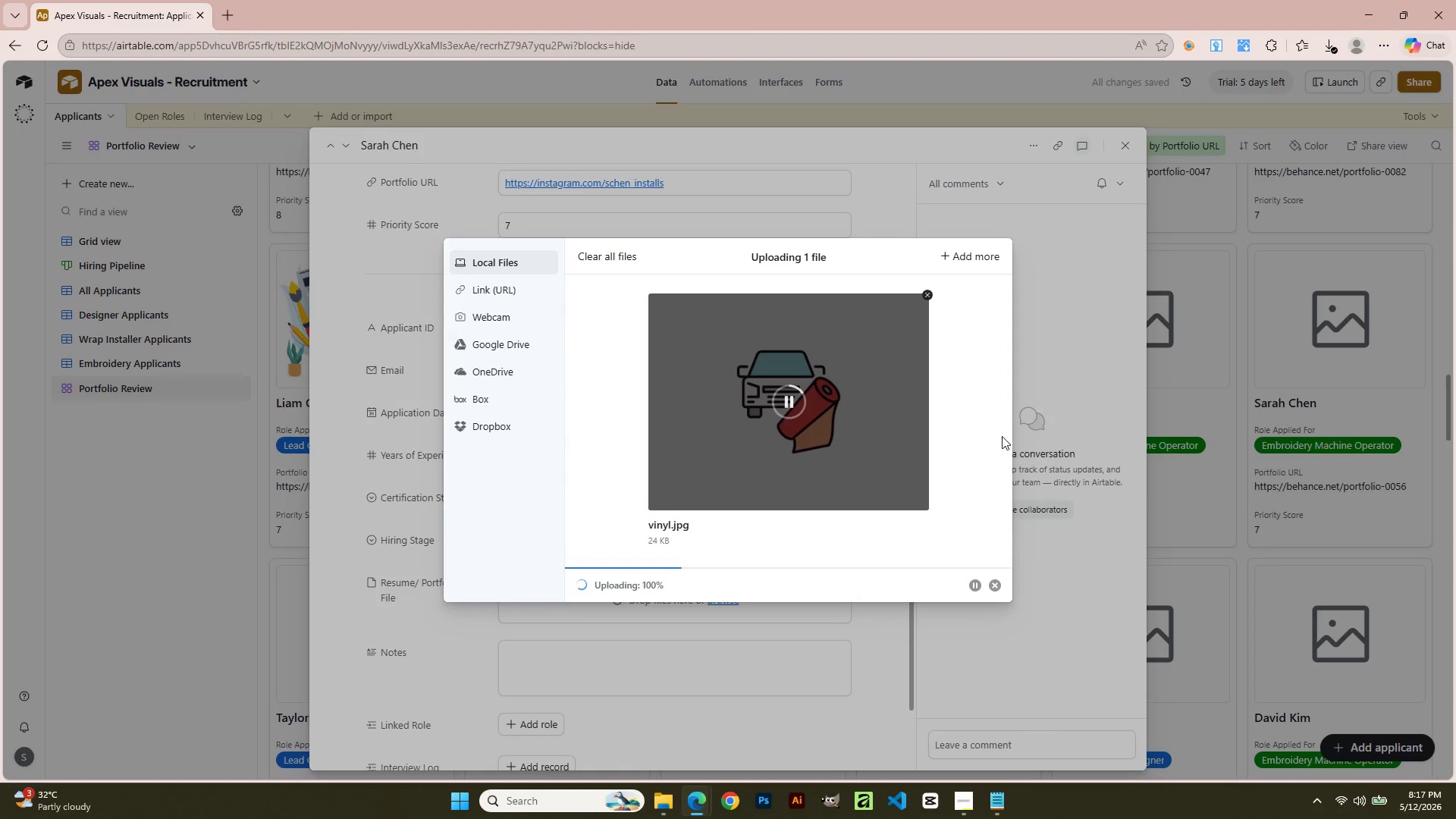 
left_click([1130, 348])
 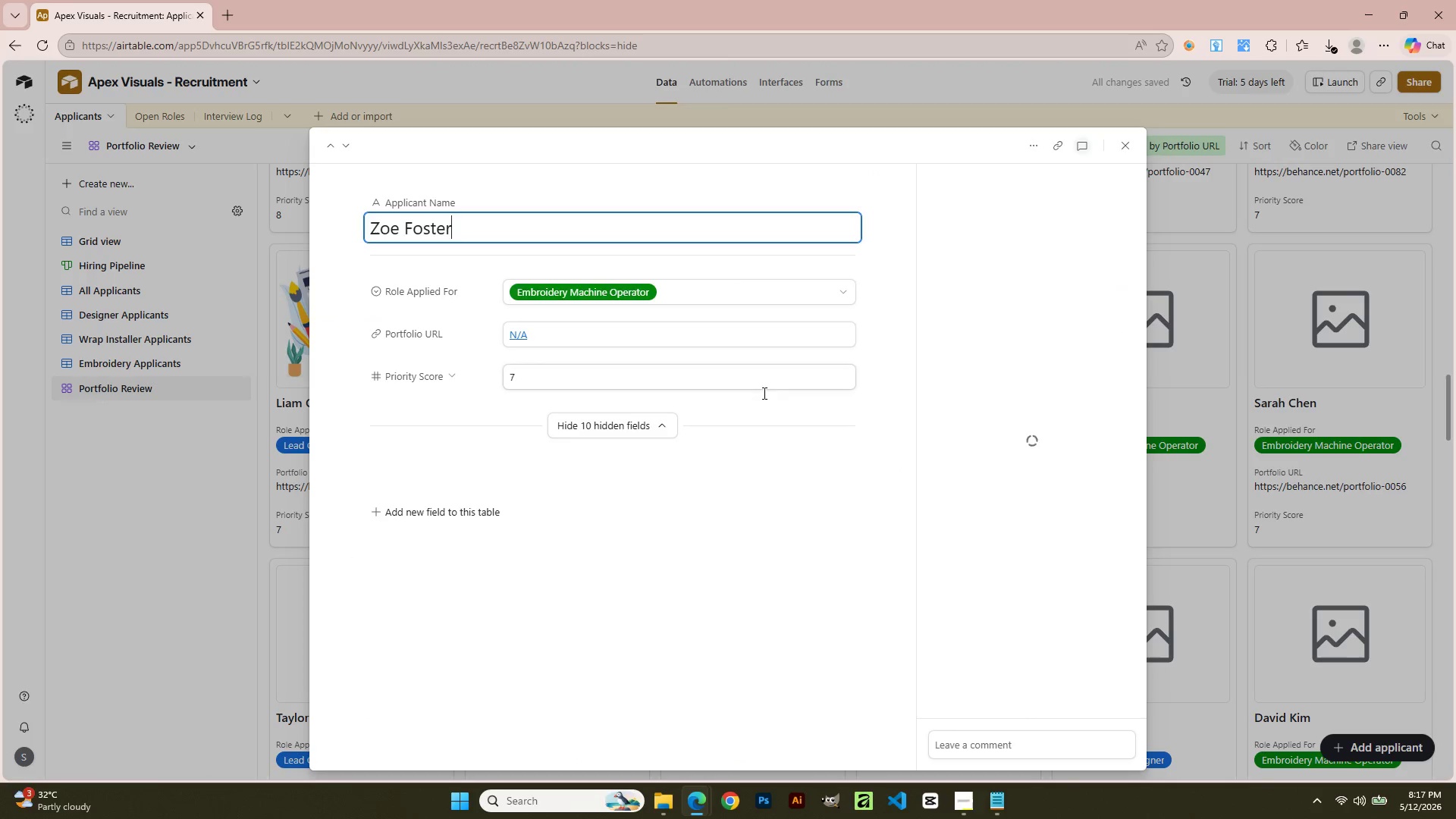 
scroll: coordinate [701, 665], scroll_direction: down, amount: 2.0
 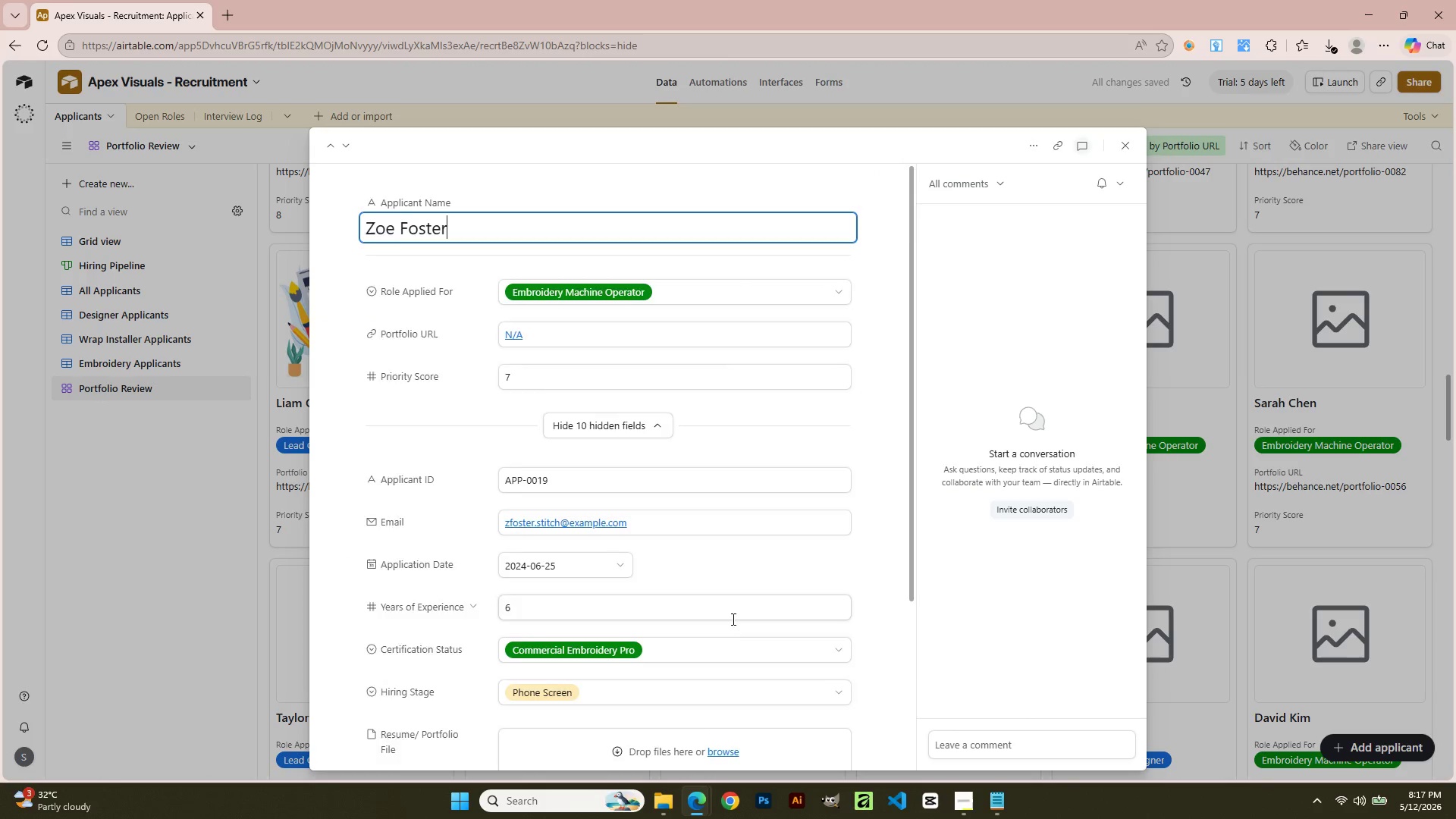 
left_click([729, 597])
 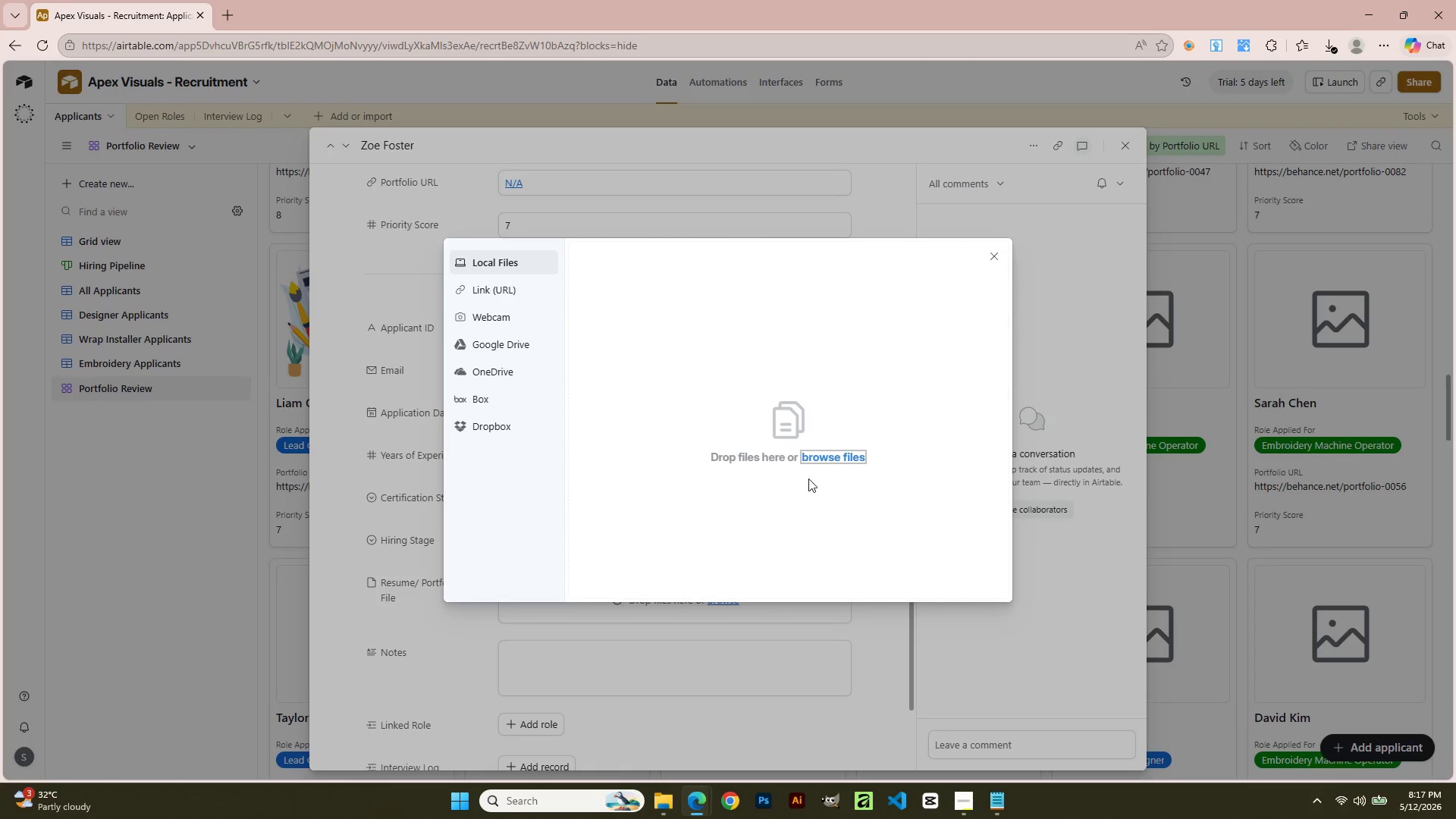 
scroll: coordinate [732, 619], scroll_direction: down, amount: 1.0
 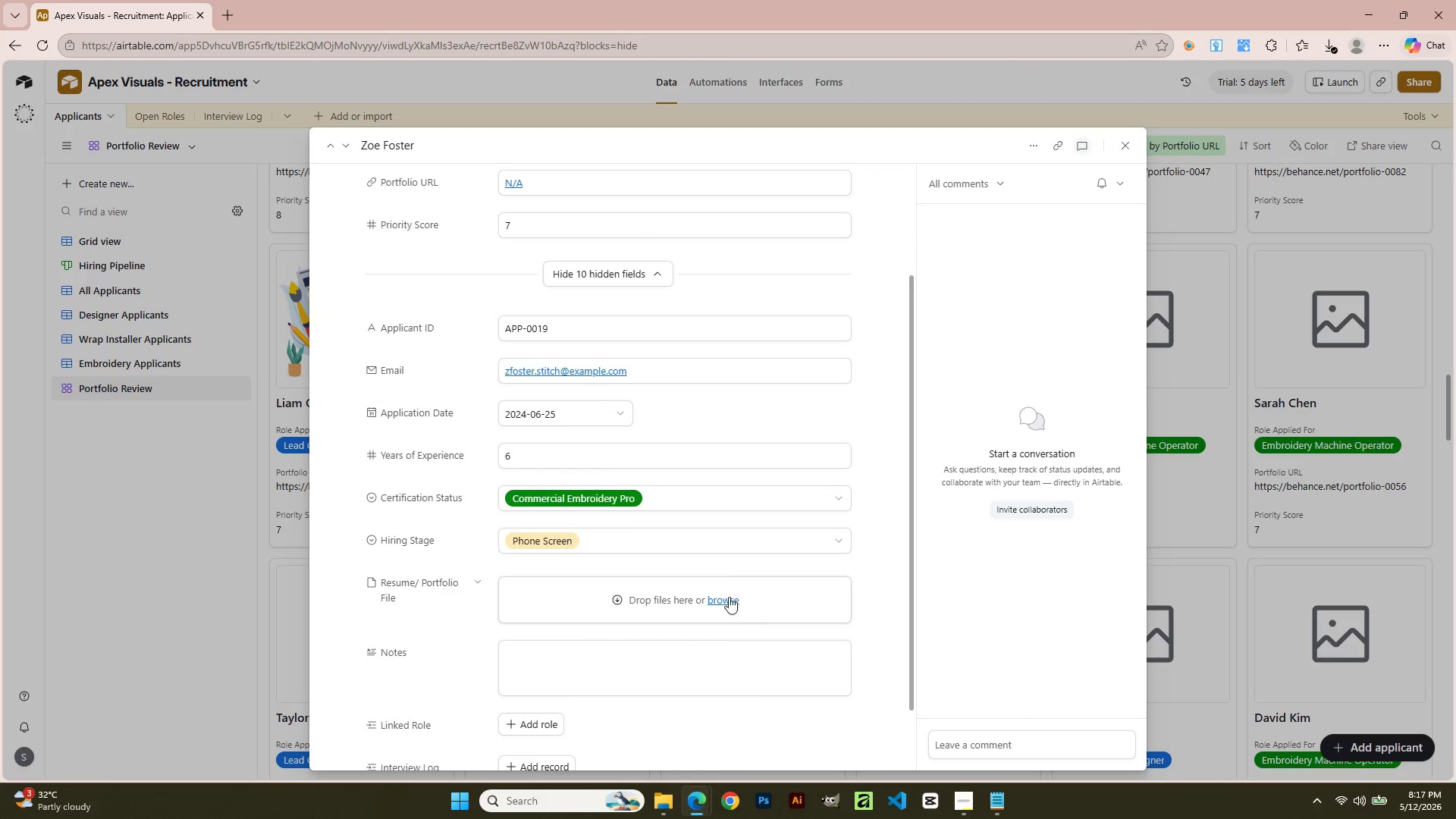 
left_click([821, 449])
 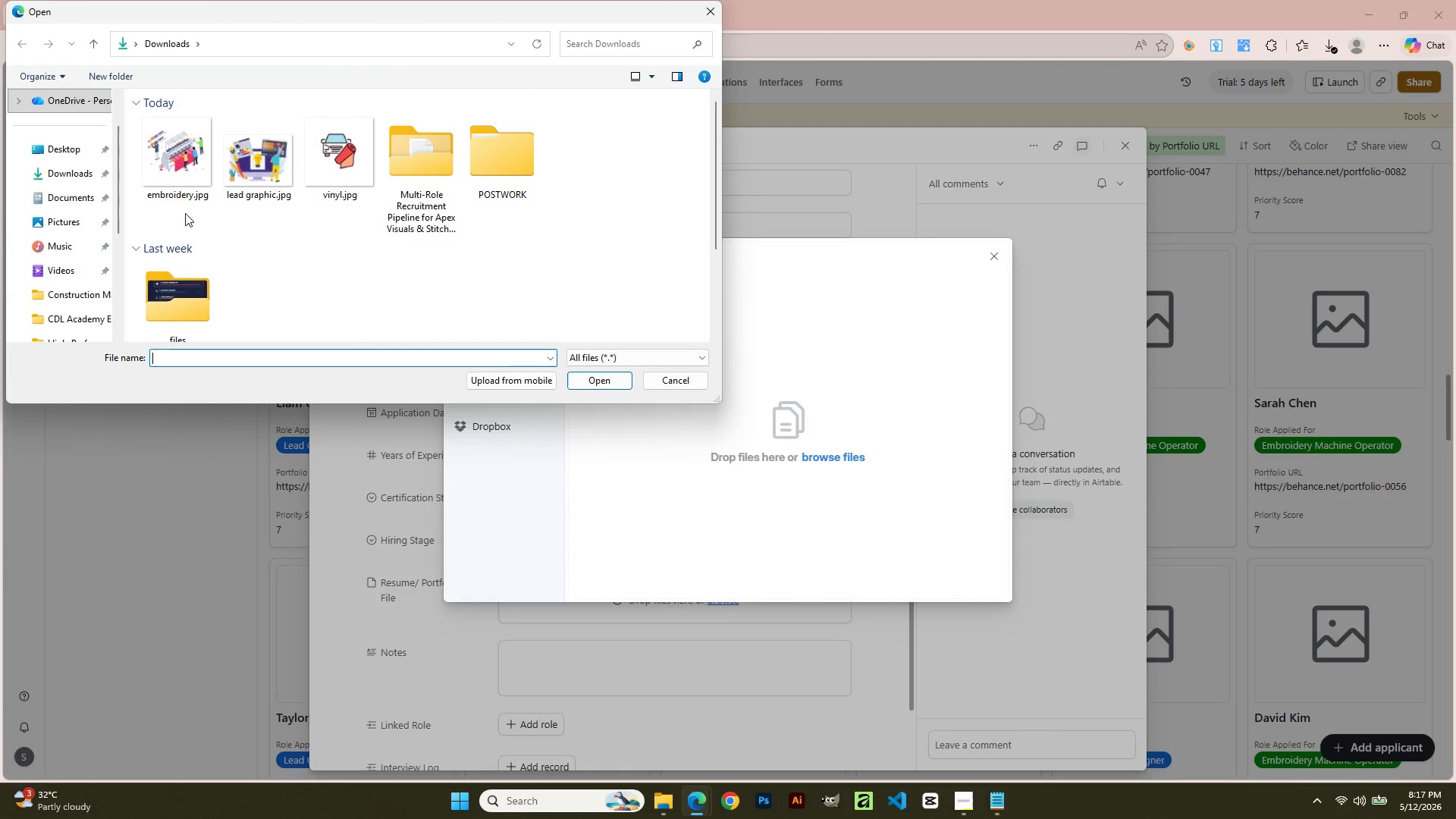 
double_click([165, 174])
 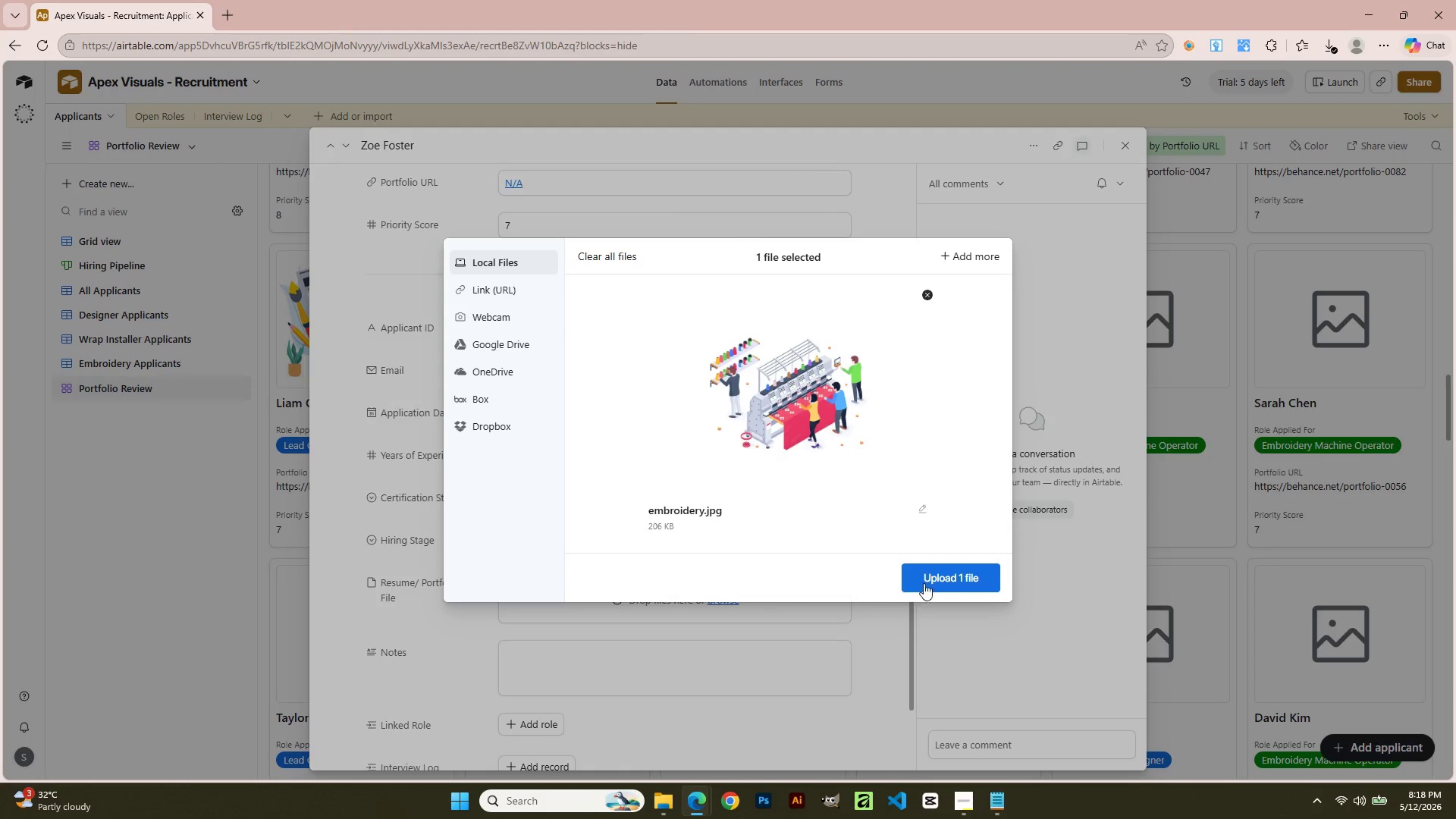 
left_click([927, 580])
 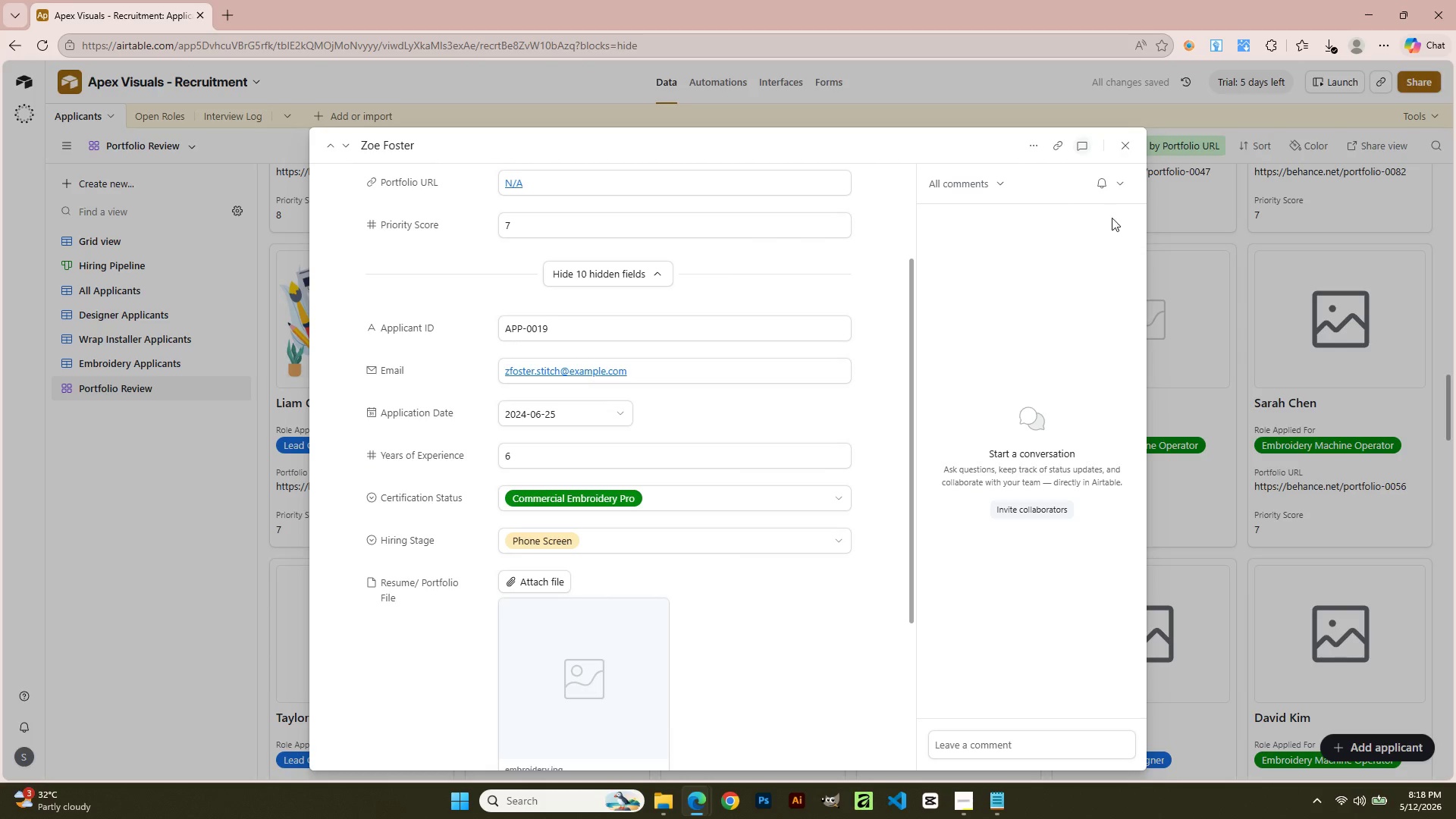 
wait(6.81)
 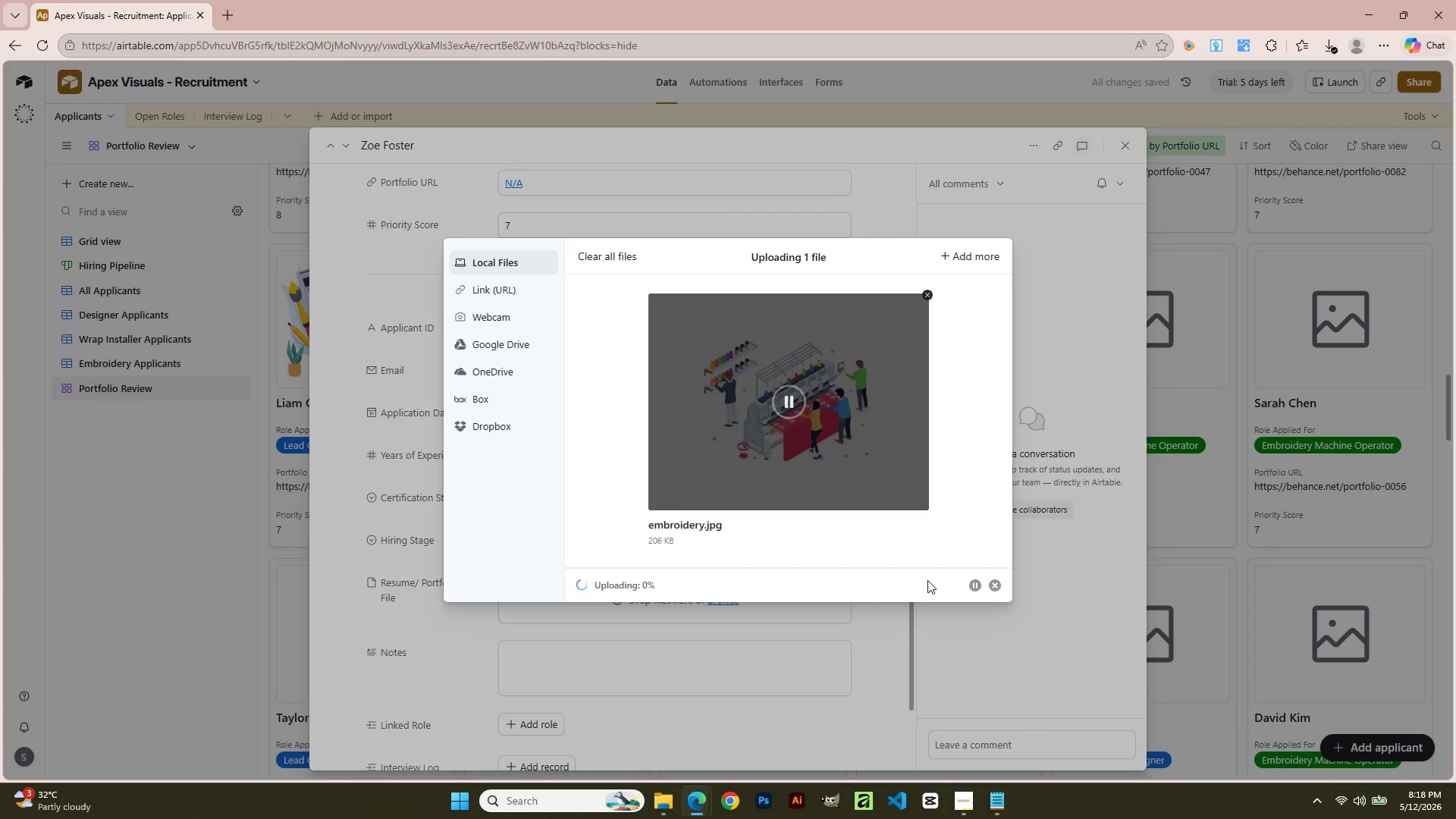 
left_click([1131, 154])
 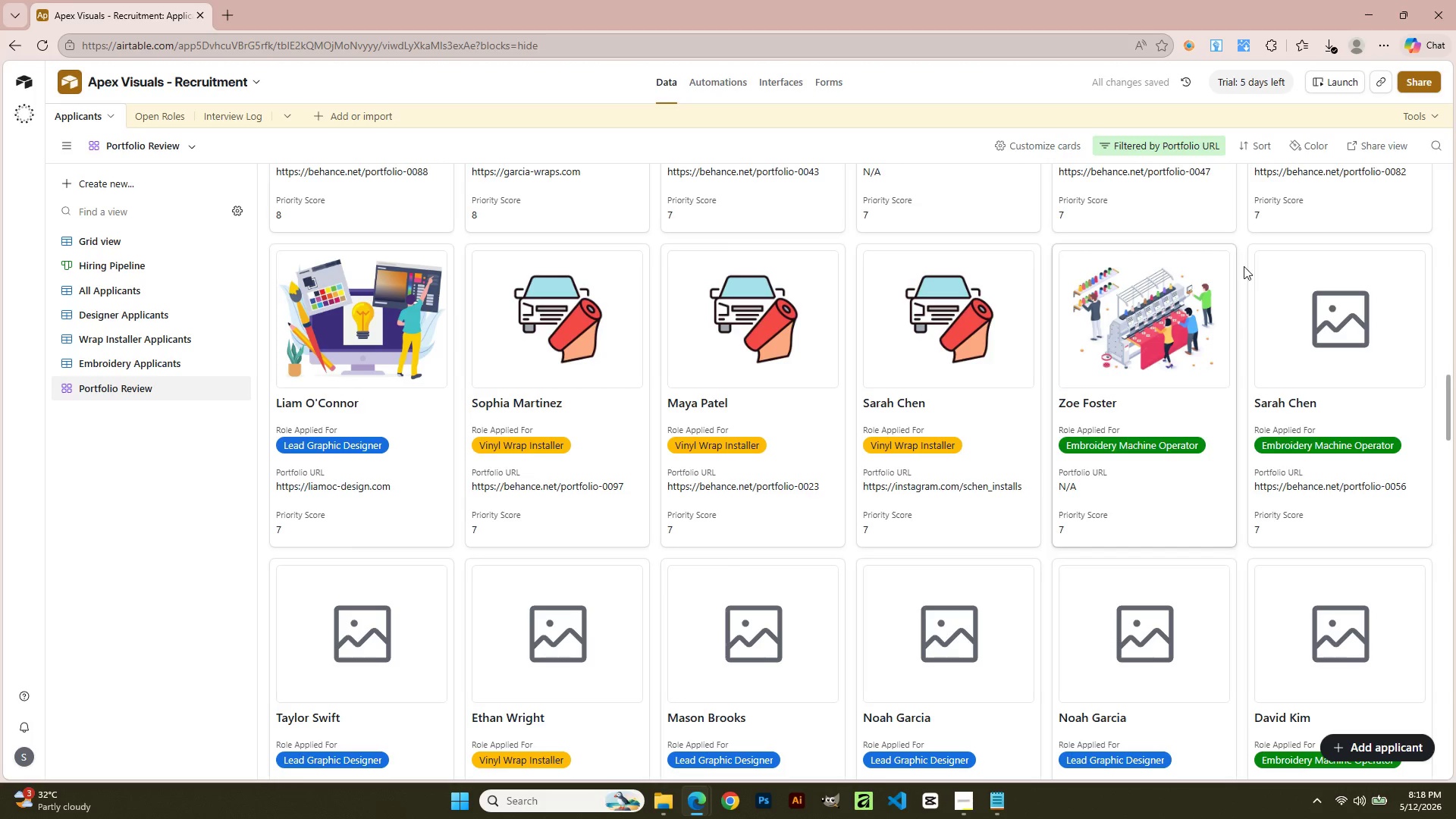 
left_click([1301, 329])
 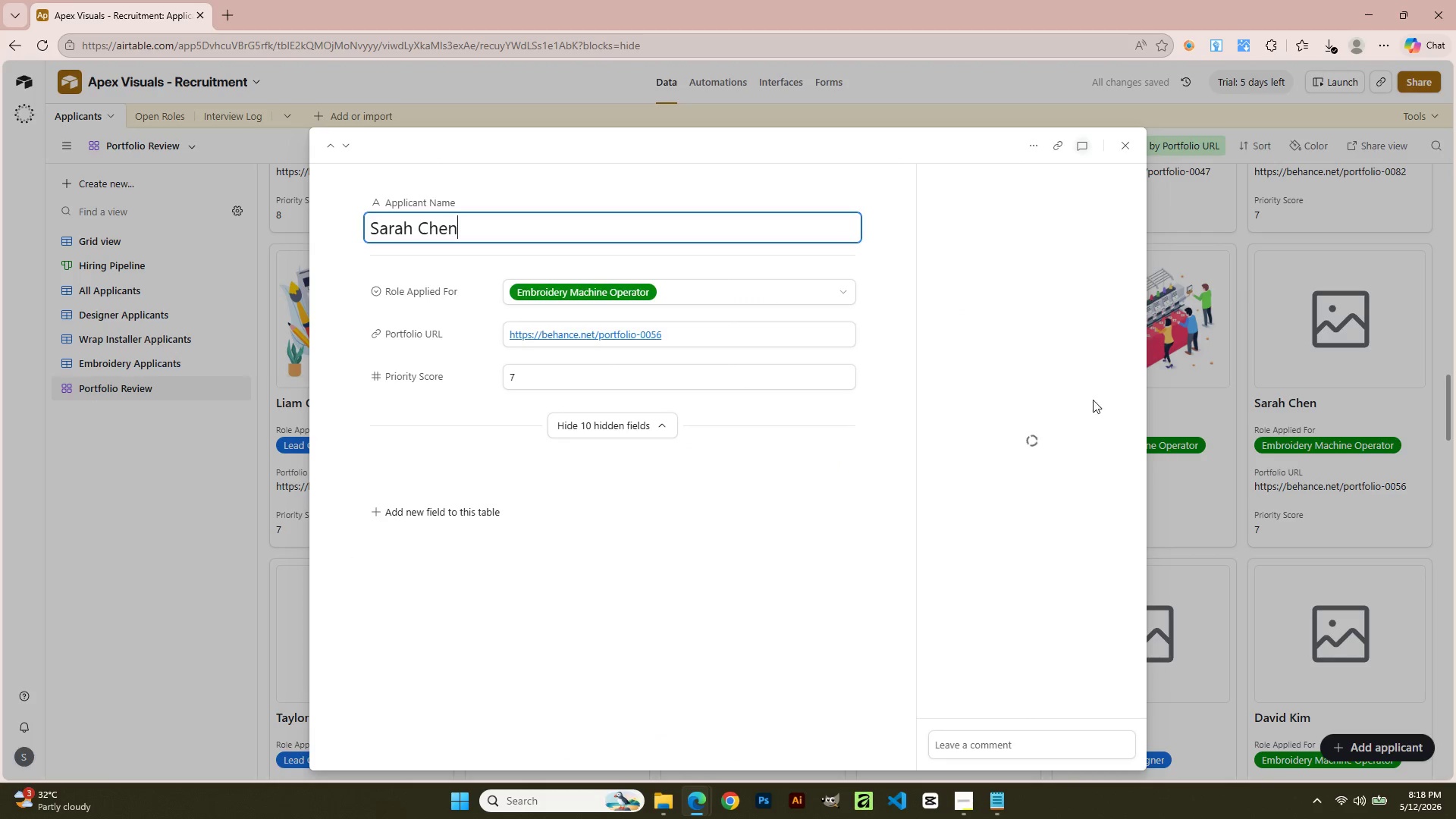 
scroll: coordinate [930, 648], scroll_direction: down, amount: 1.0
 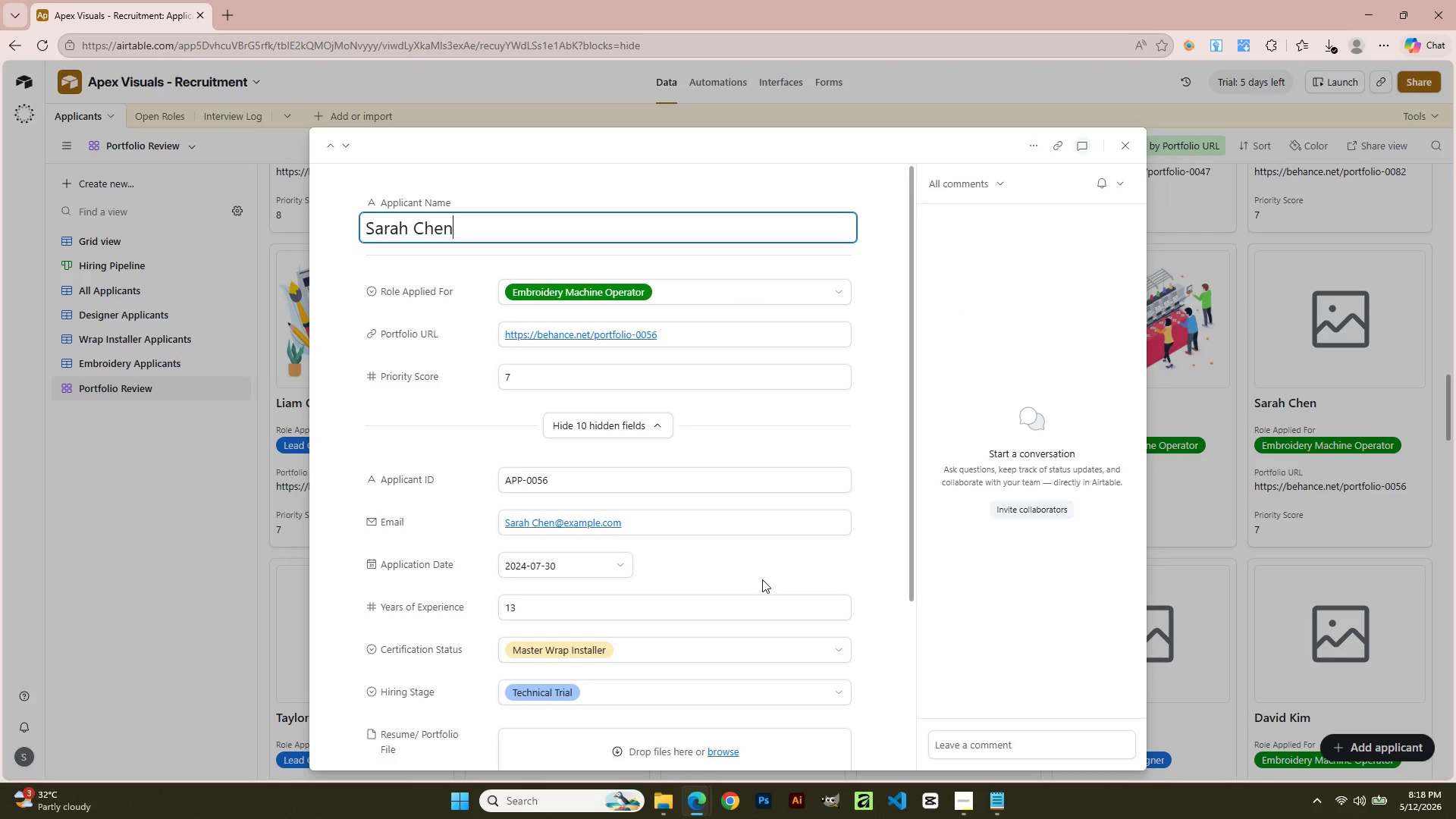 
left_click([728, 595])
 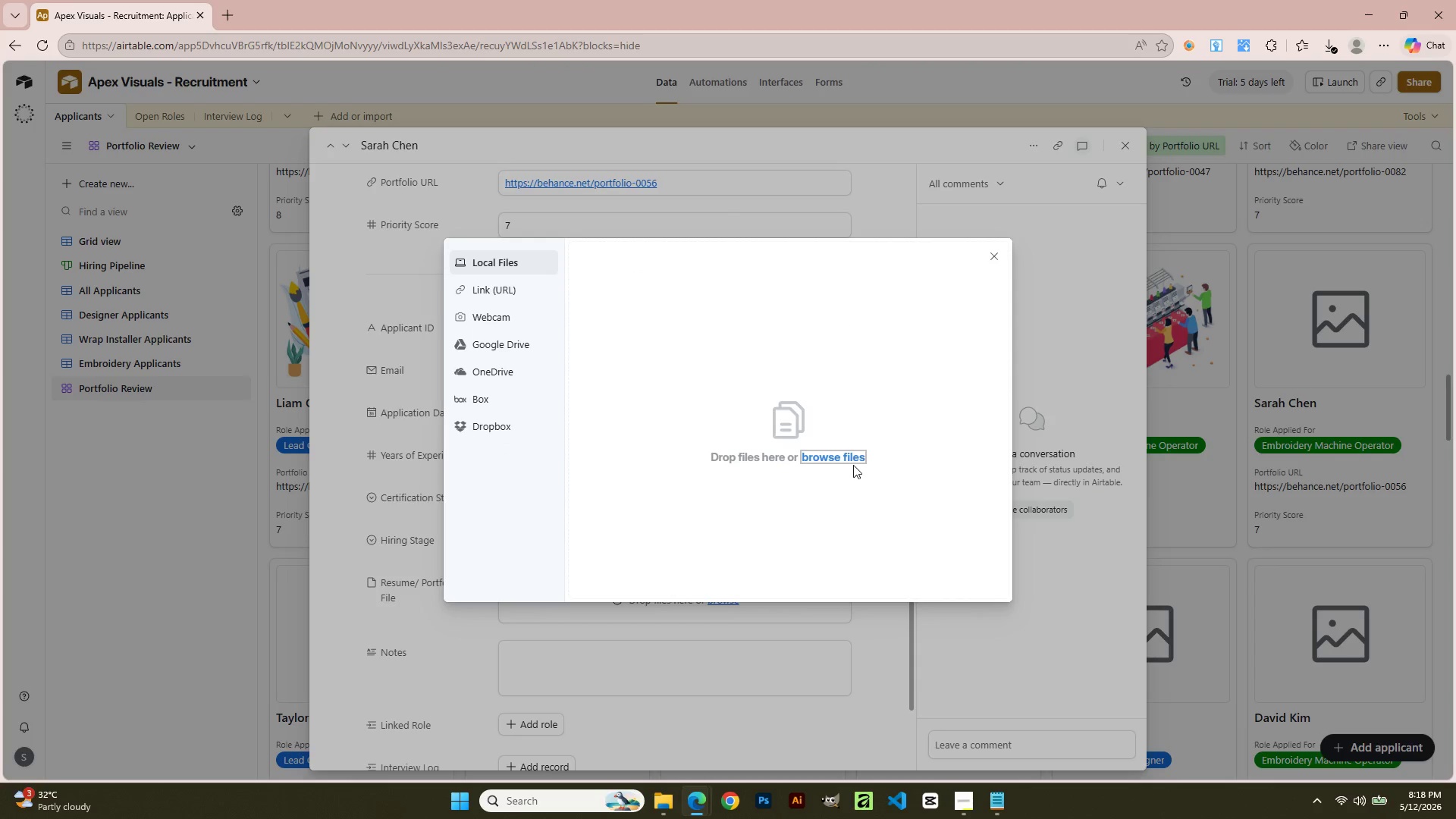 
scroll: coordinate [762, 579], scroll_direction: down, amount: 2.0
 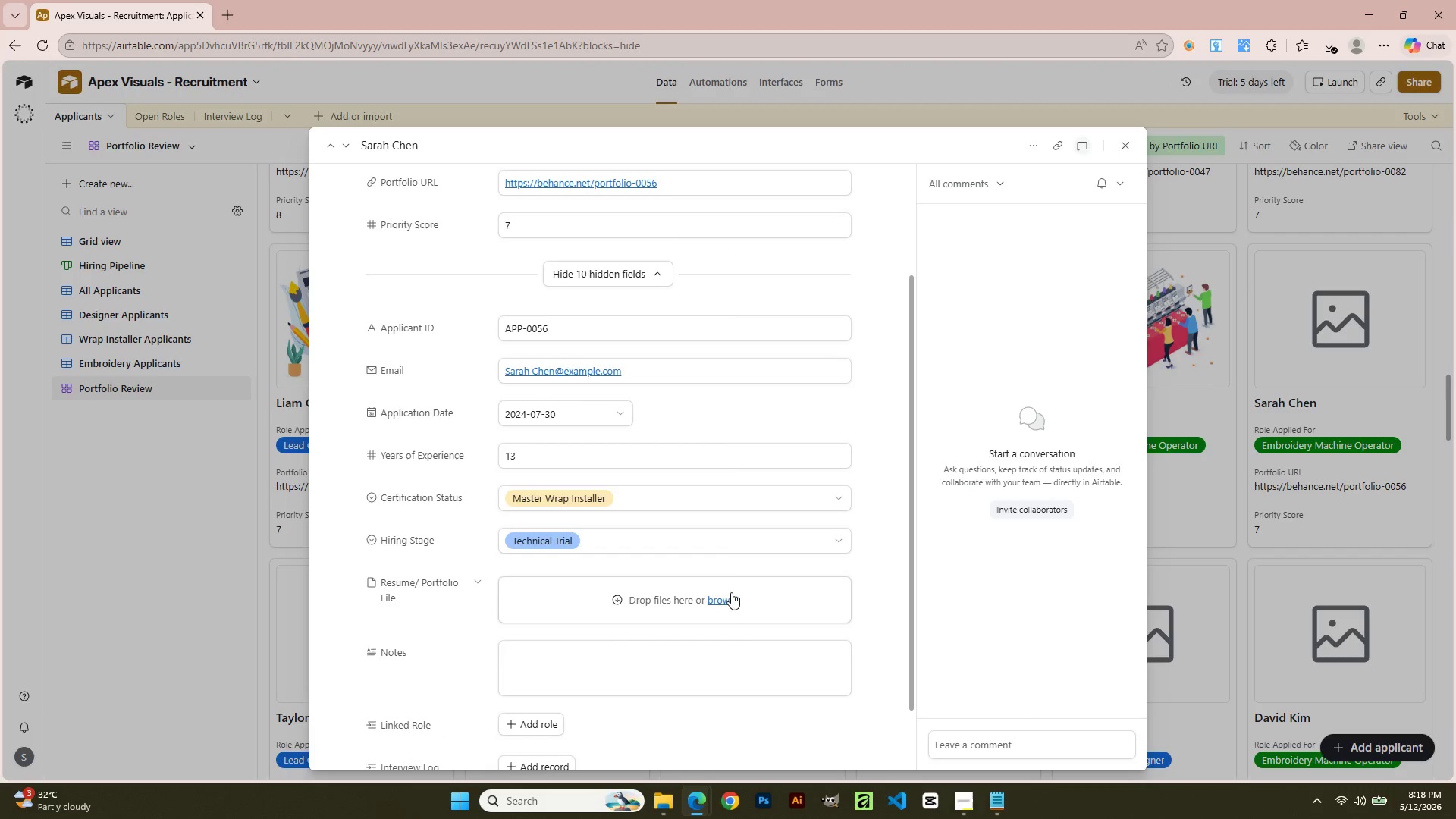 
left_click([851, 459])
 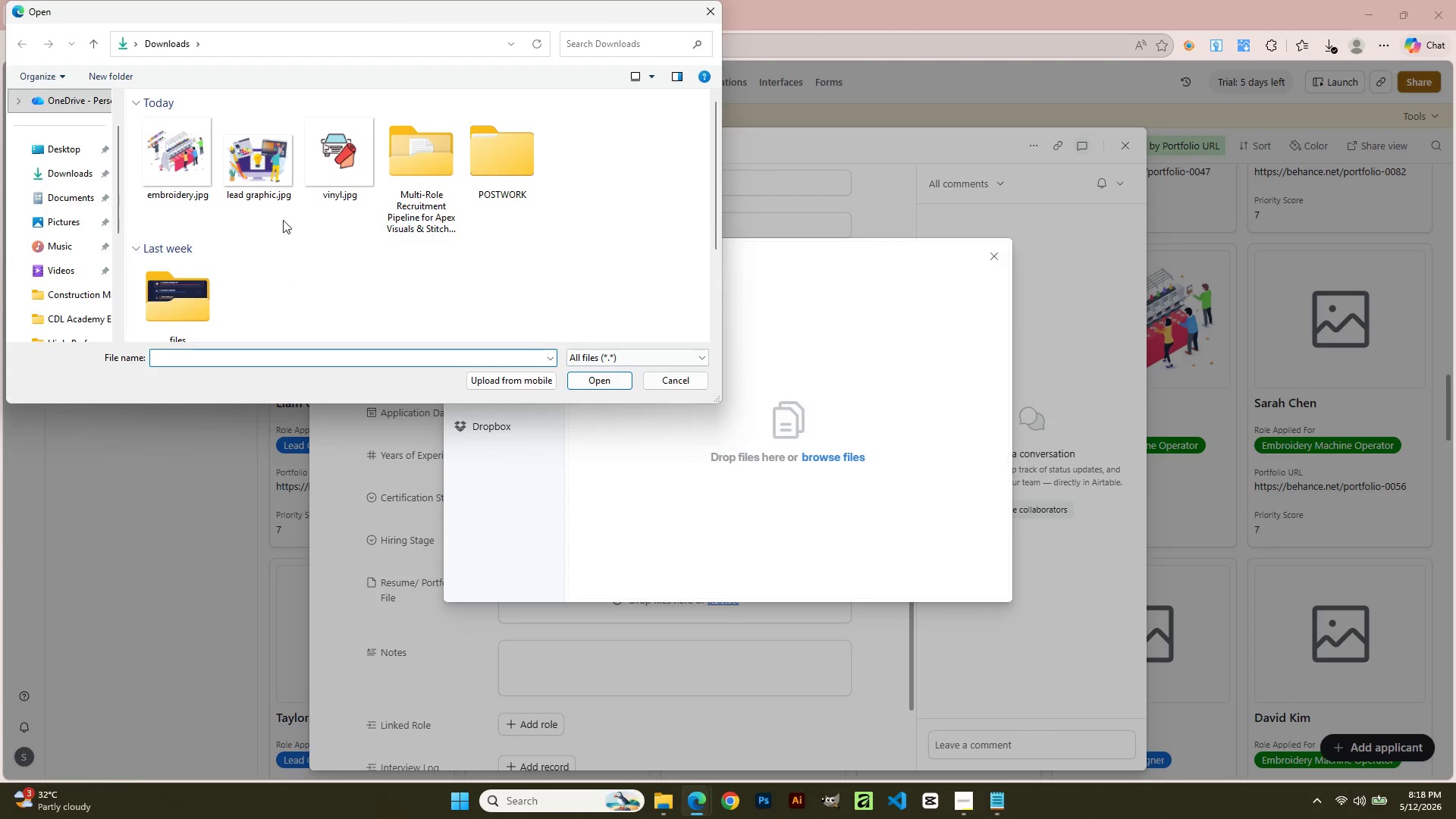 
double_click([184, 182])
 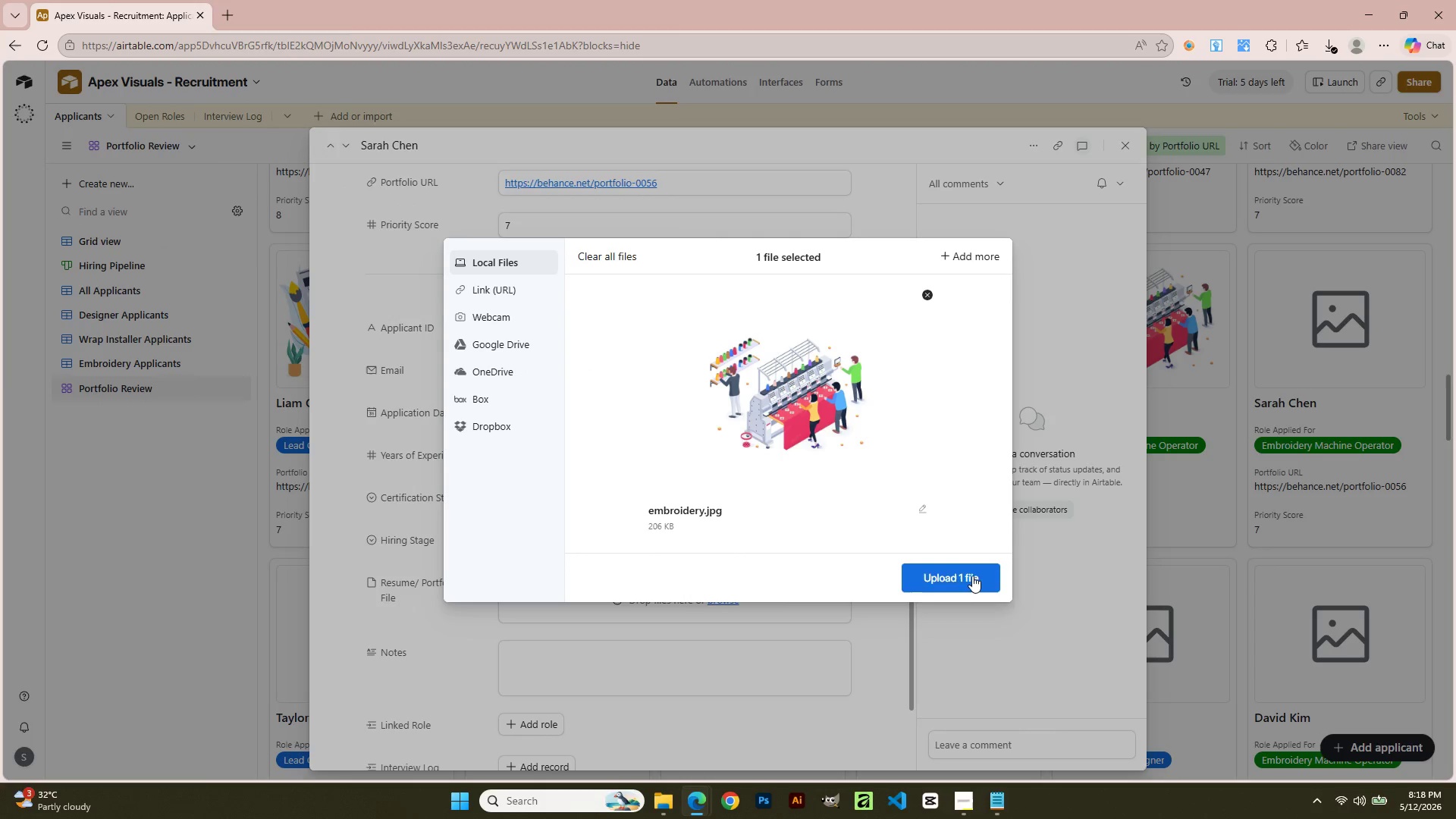 
left_click([970, 575])
 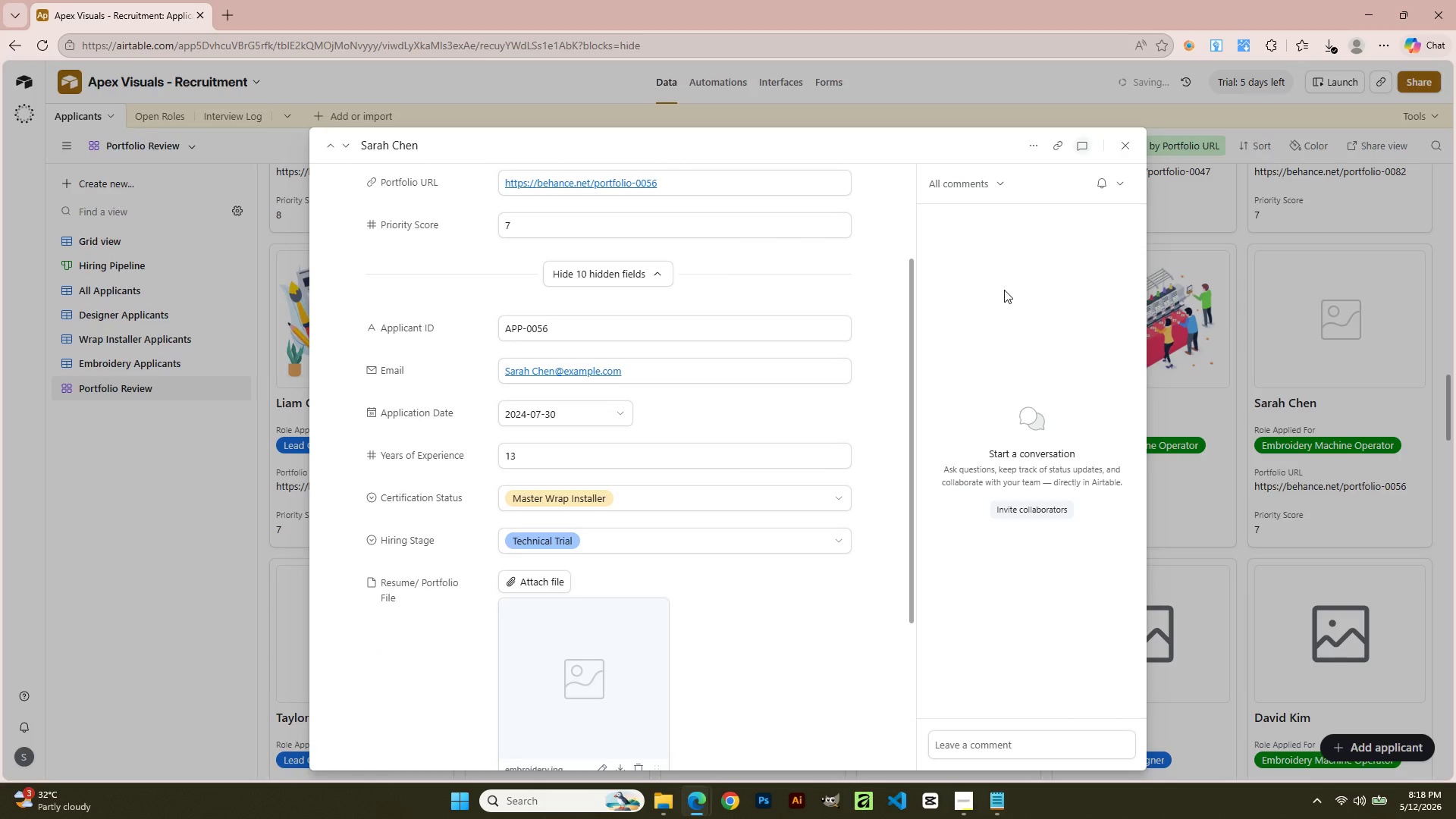 
left_click([1120, 149])
 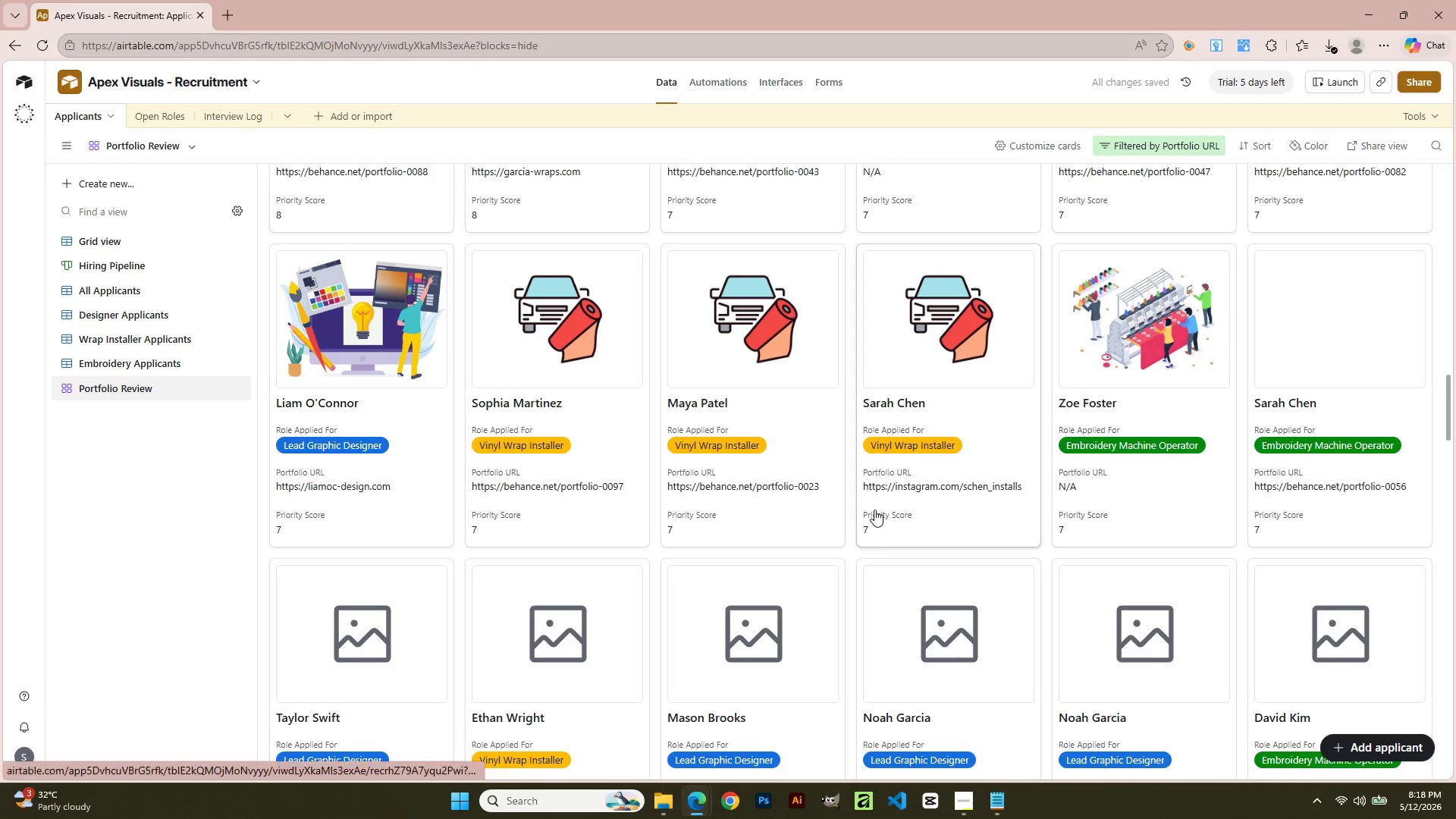 
scroll: coordinate [813, 510], scroll_direction: down, amount: 2.0
 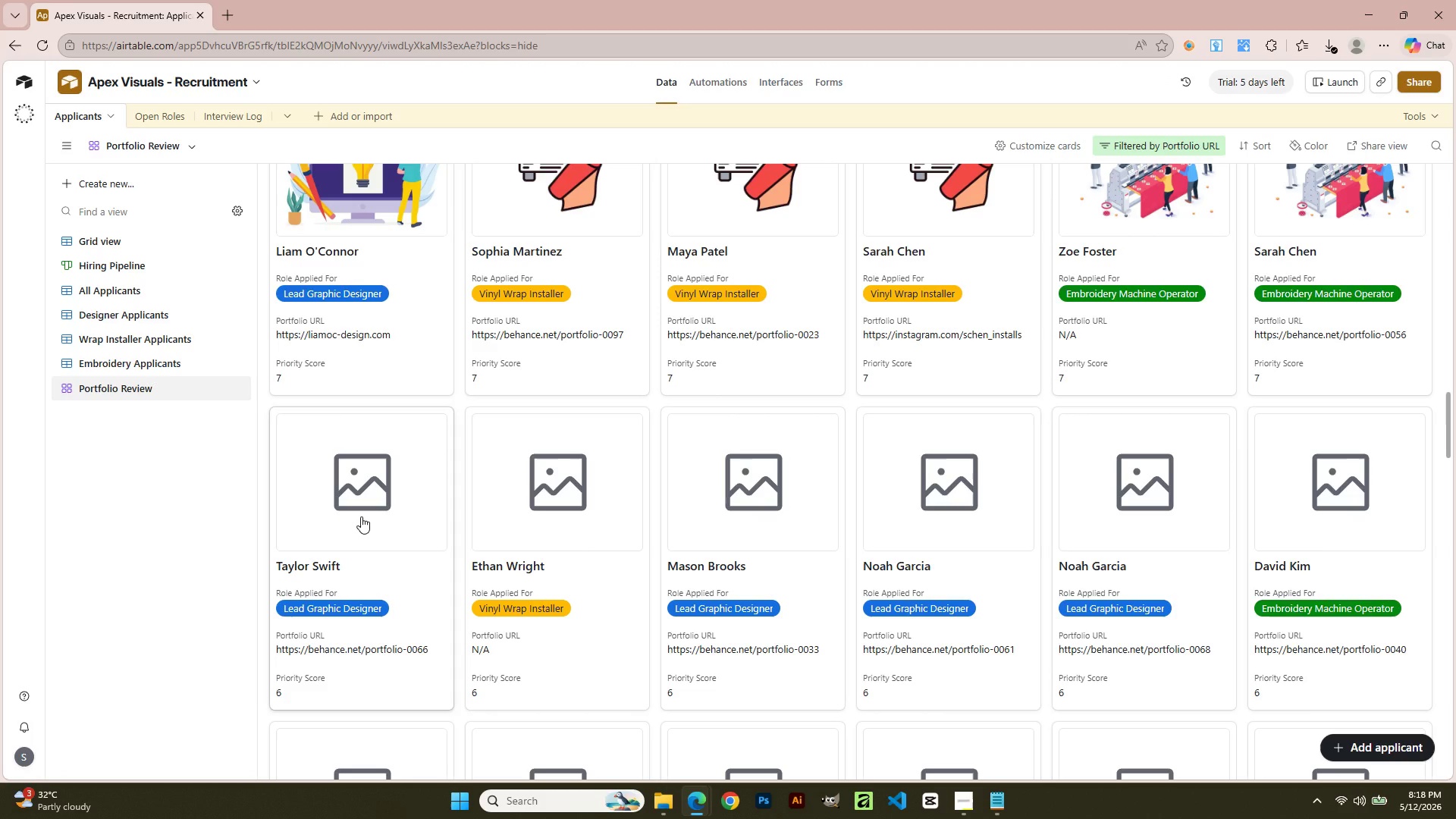 
left_click([361, 516])
 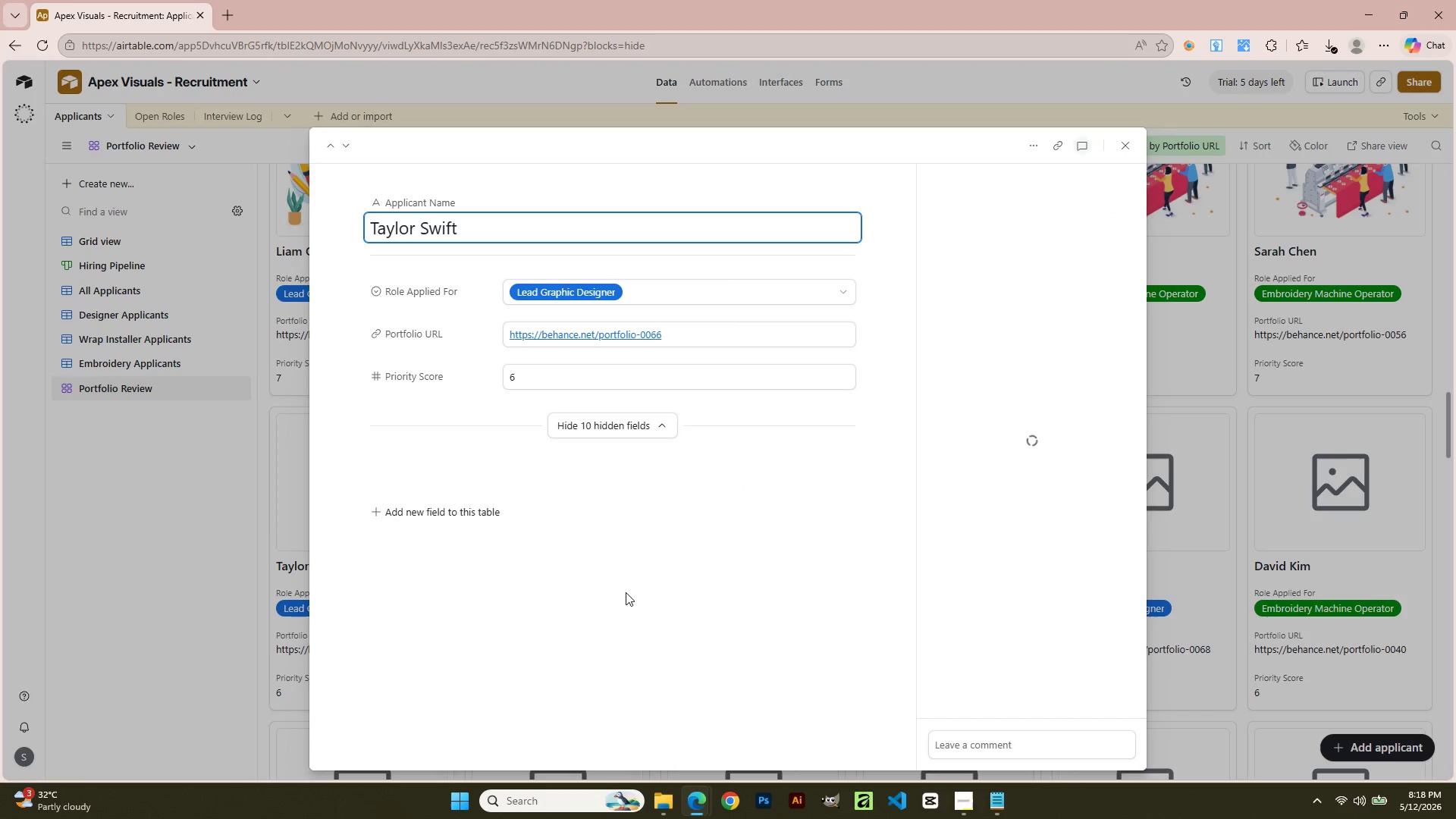 
scroll: coordinate [626, 592], scroll_direction: down, amount: 2.0
 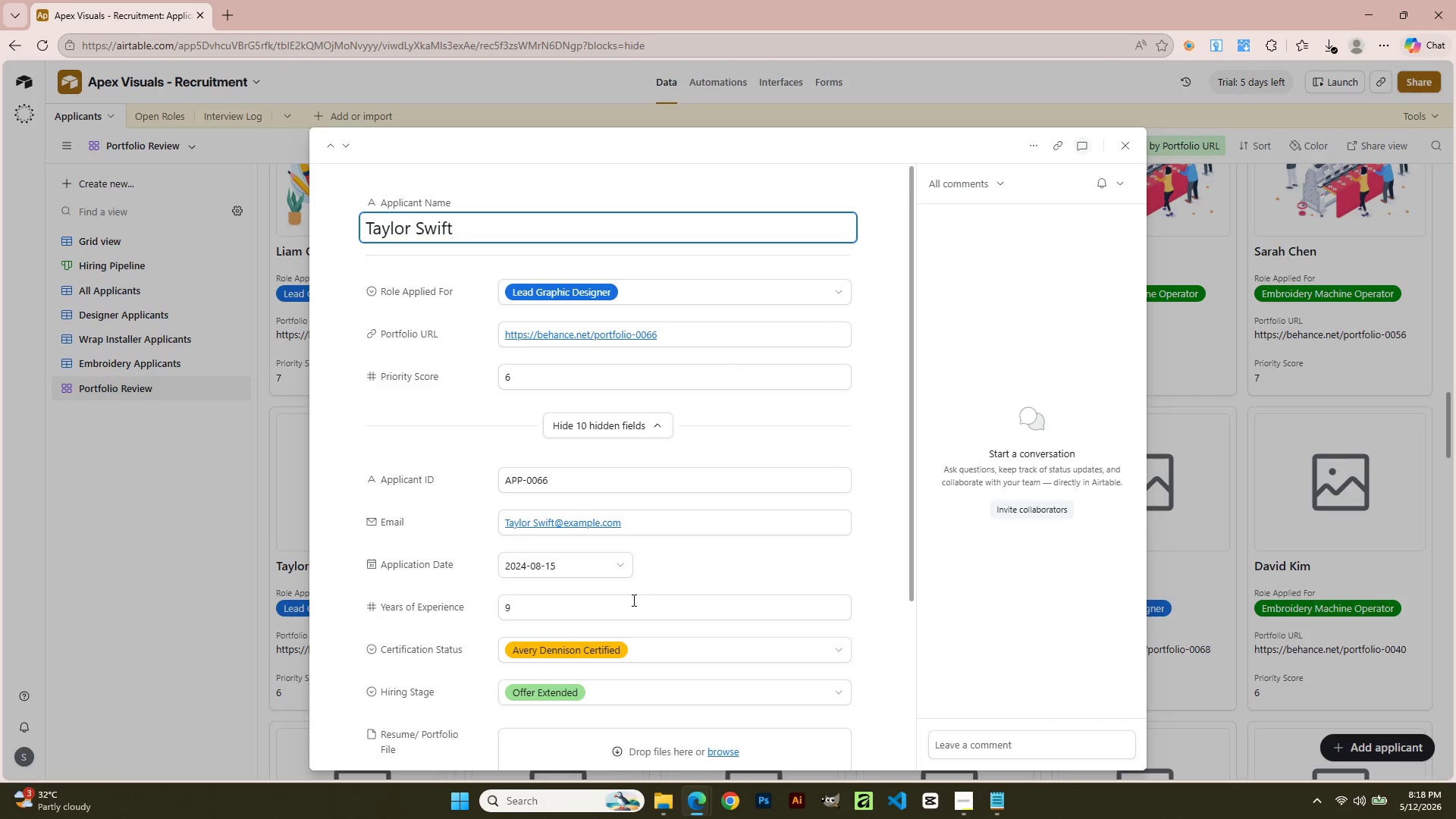 
left_click([720, 522])
 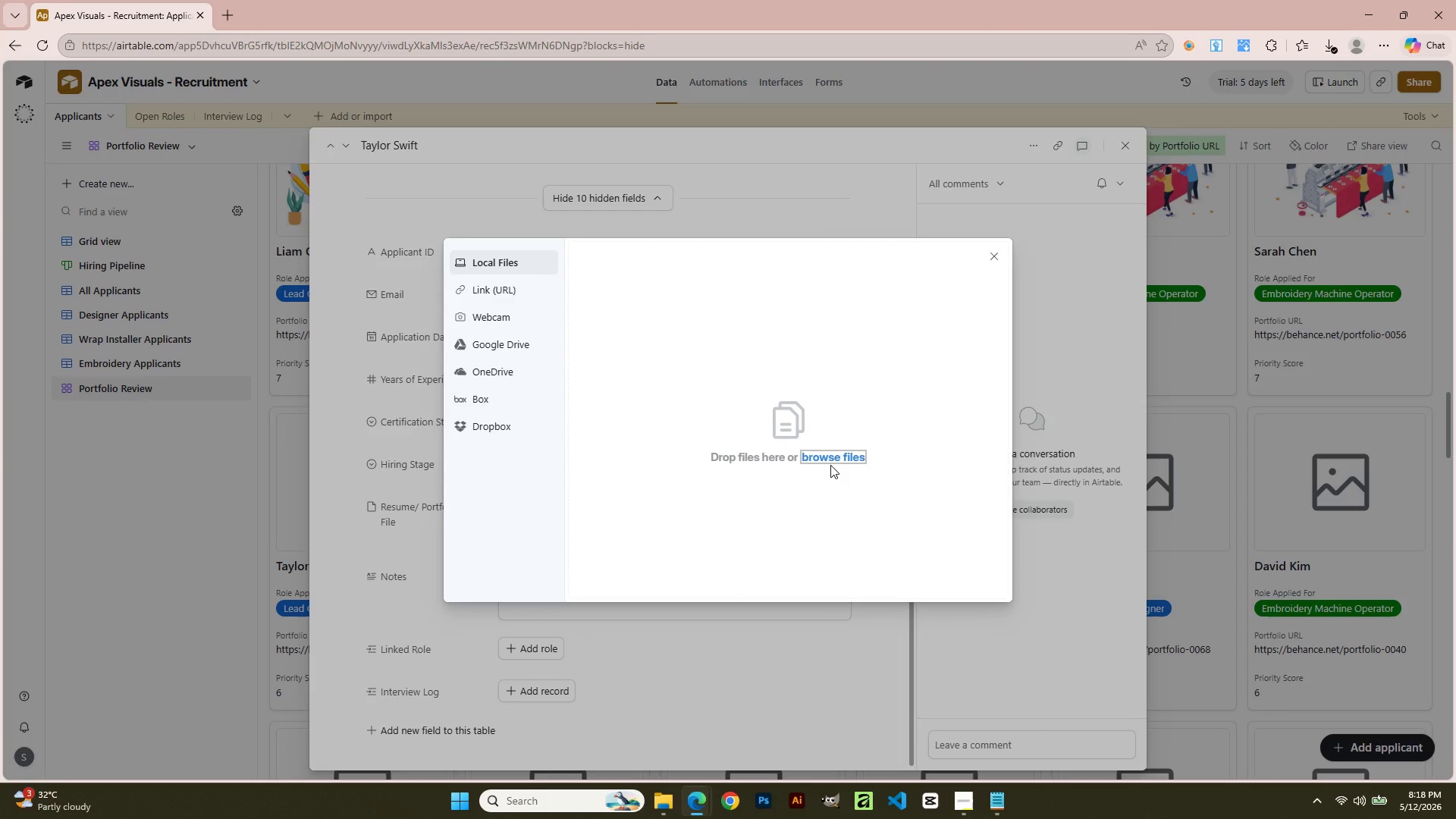 
scroll: coordinate [641, 609], scroll_direction: down, amount: 3.0
 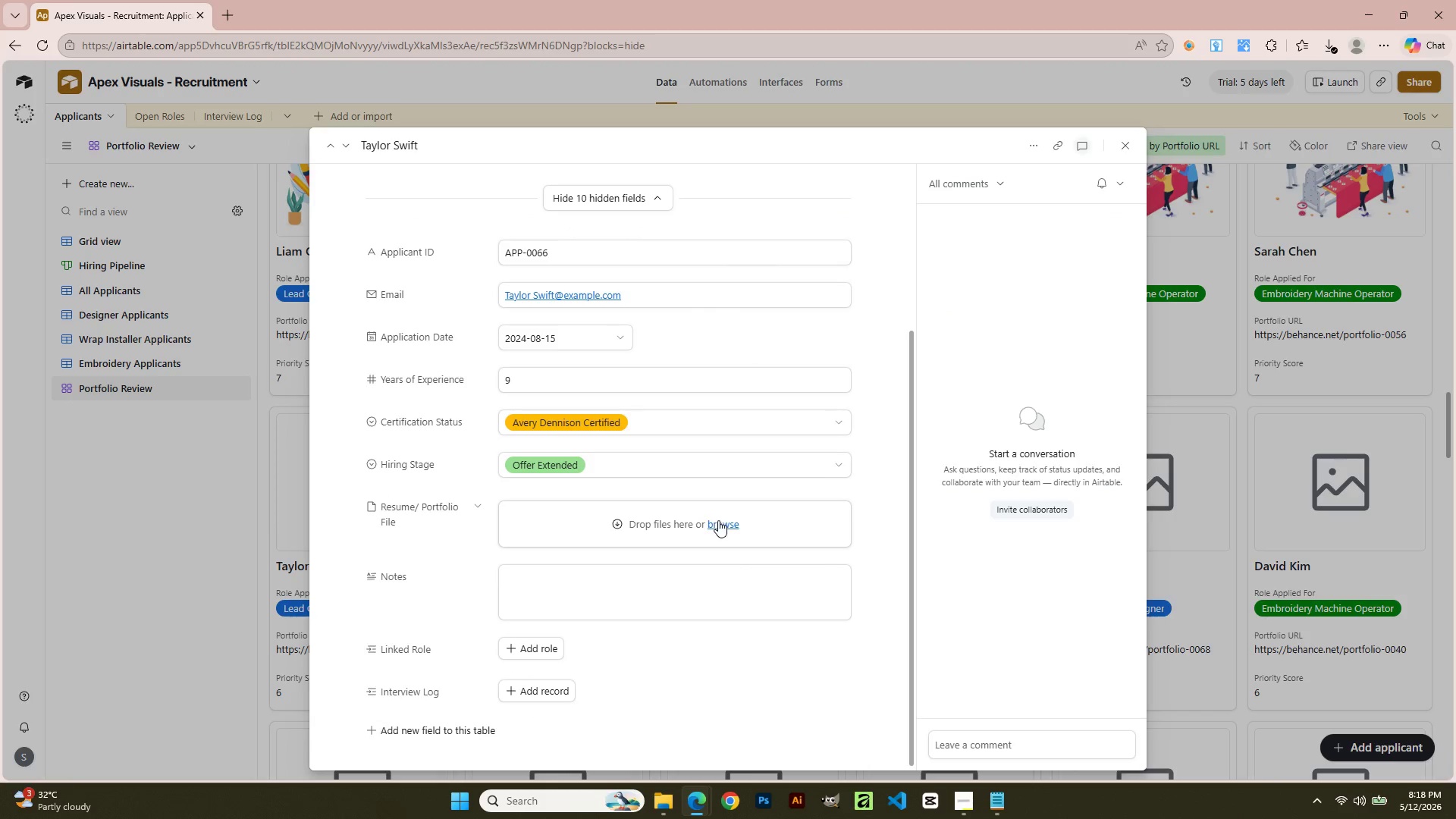 
double_click([830, 459])
 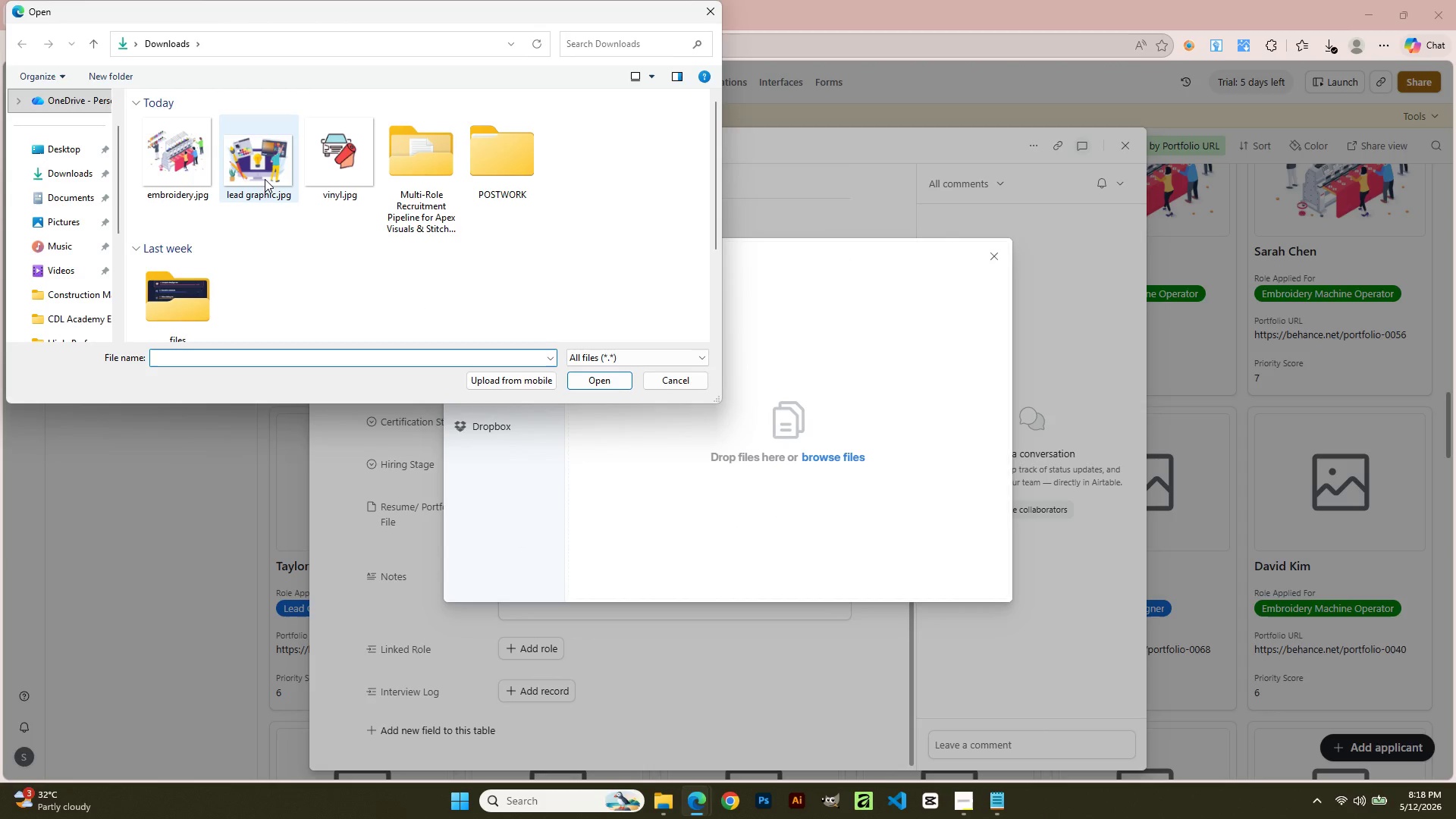 
double_click([265, 179])
 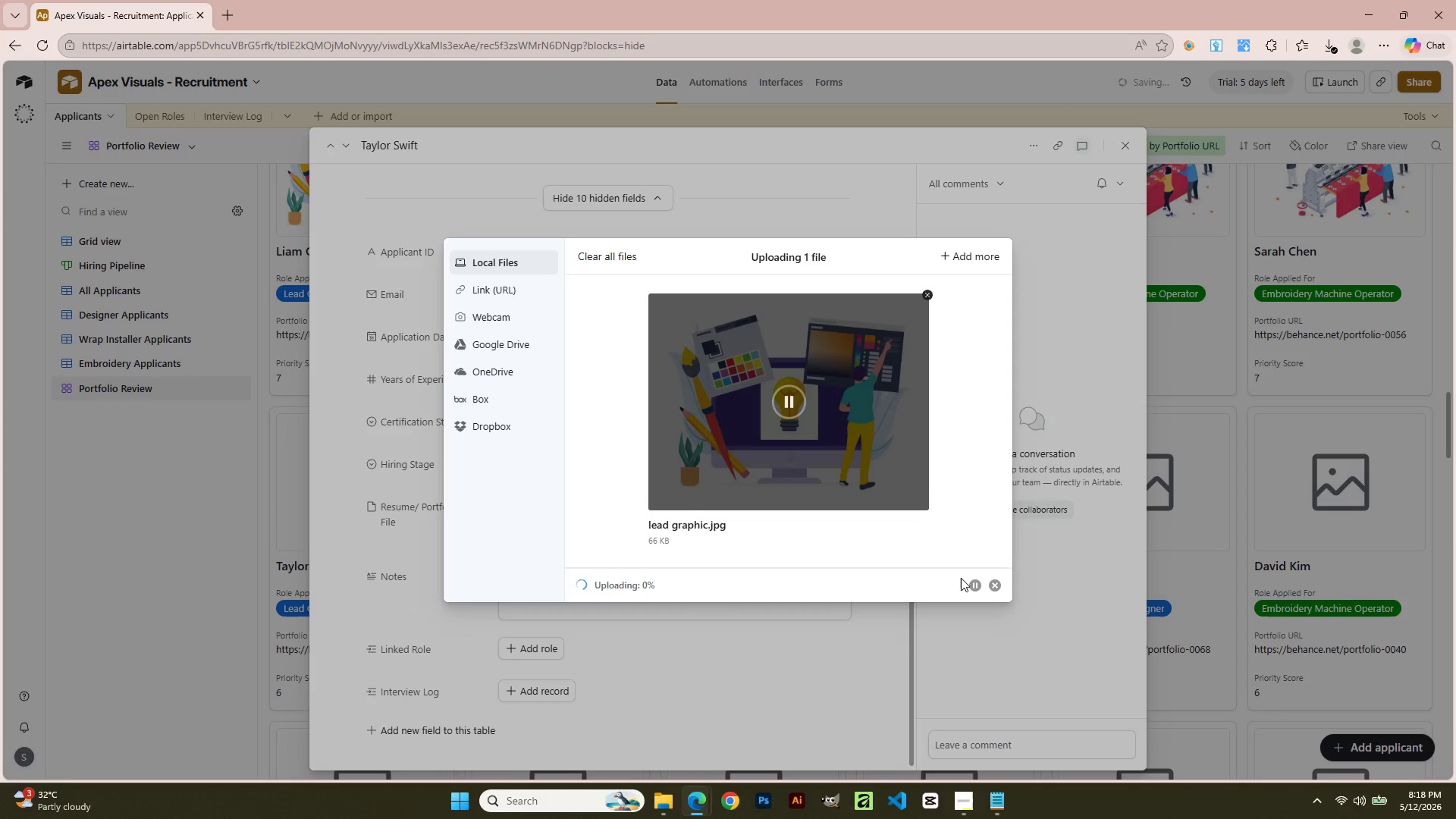 
mouse_move([972, 563])
 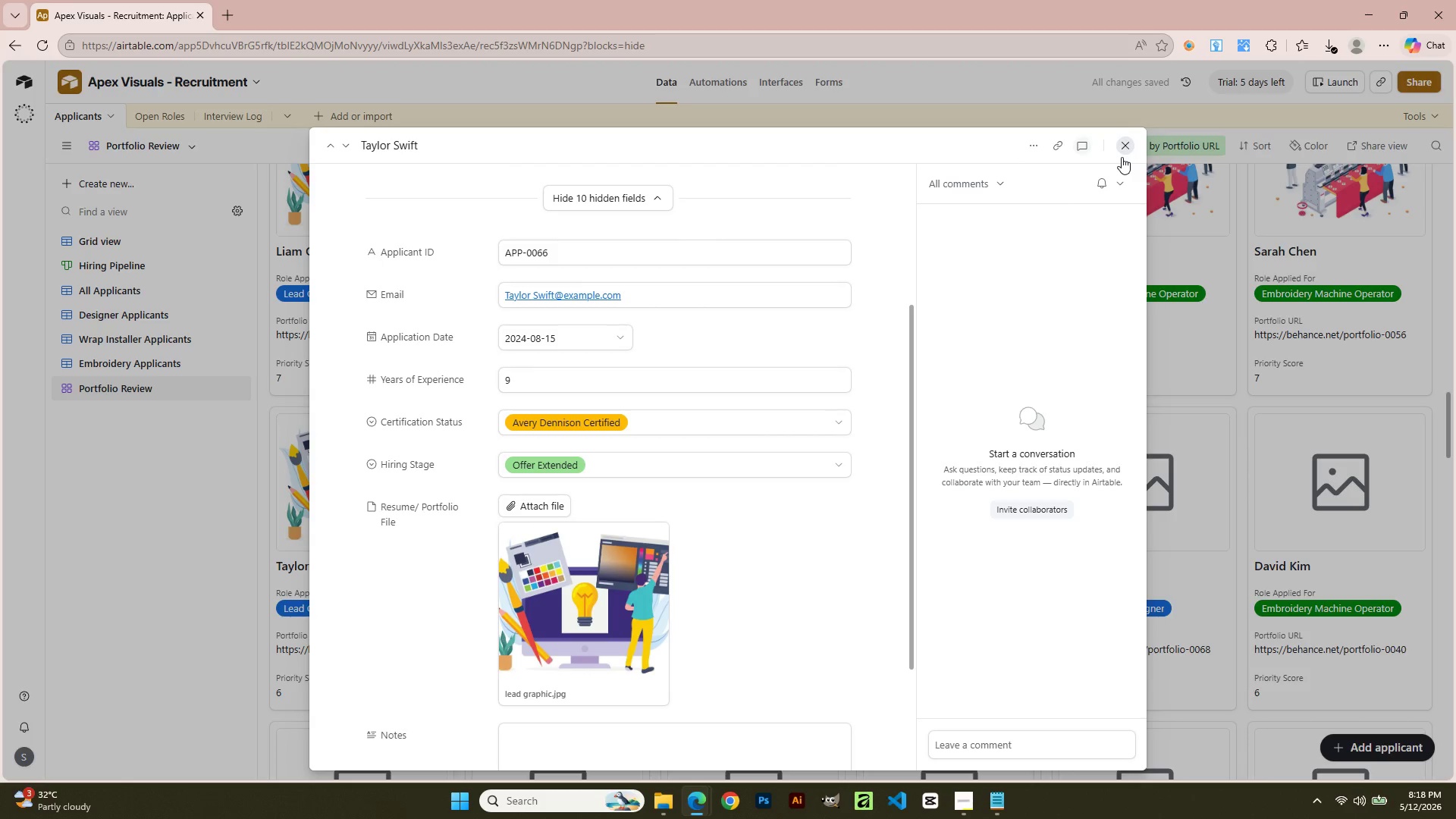 
left_click([1122, 157])
 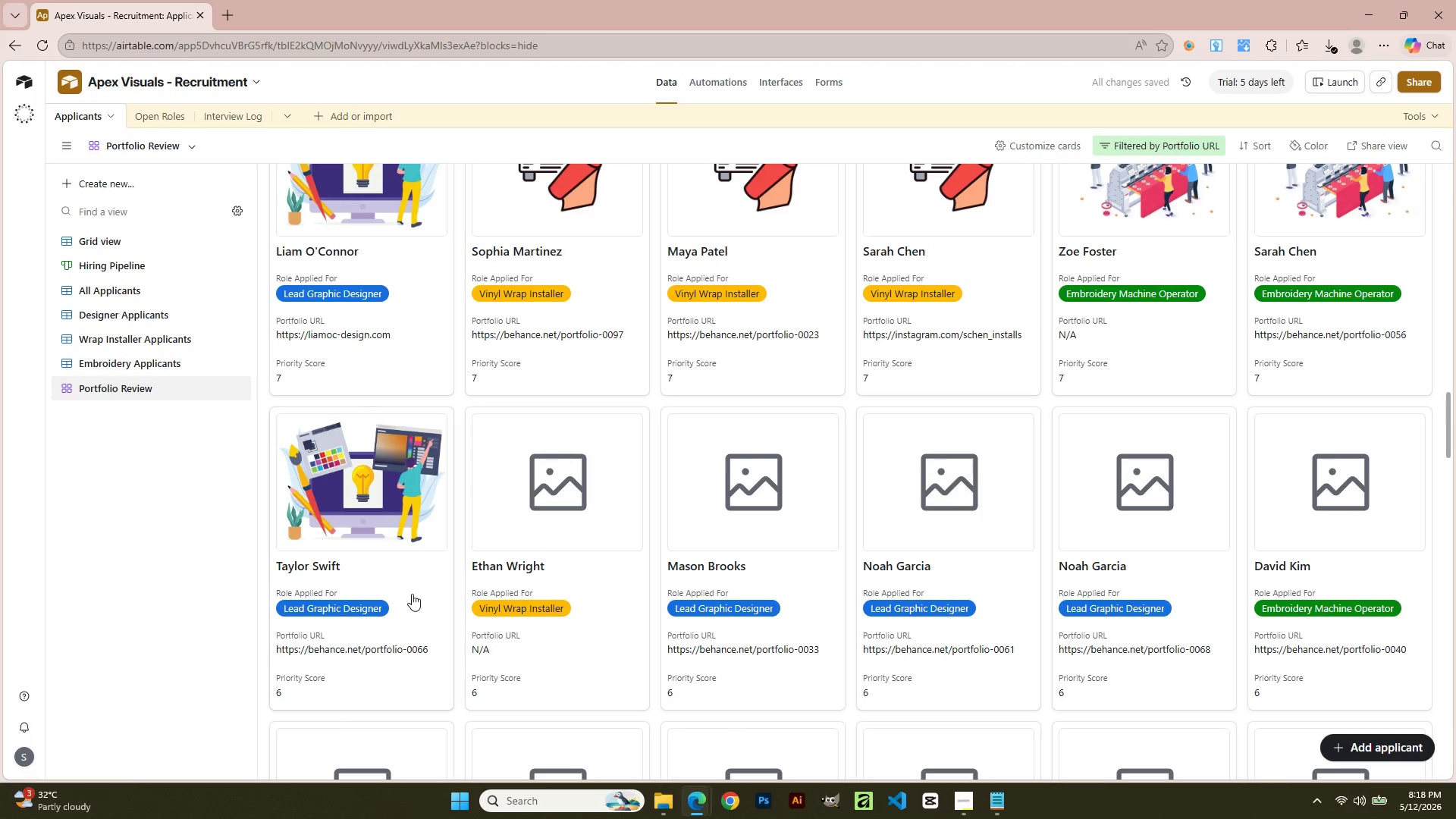 
left_click([567, 331])
 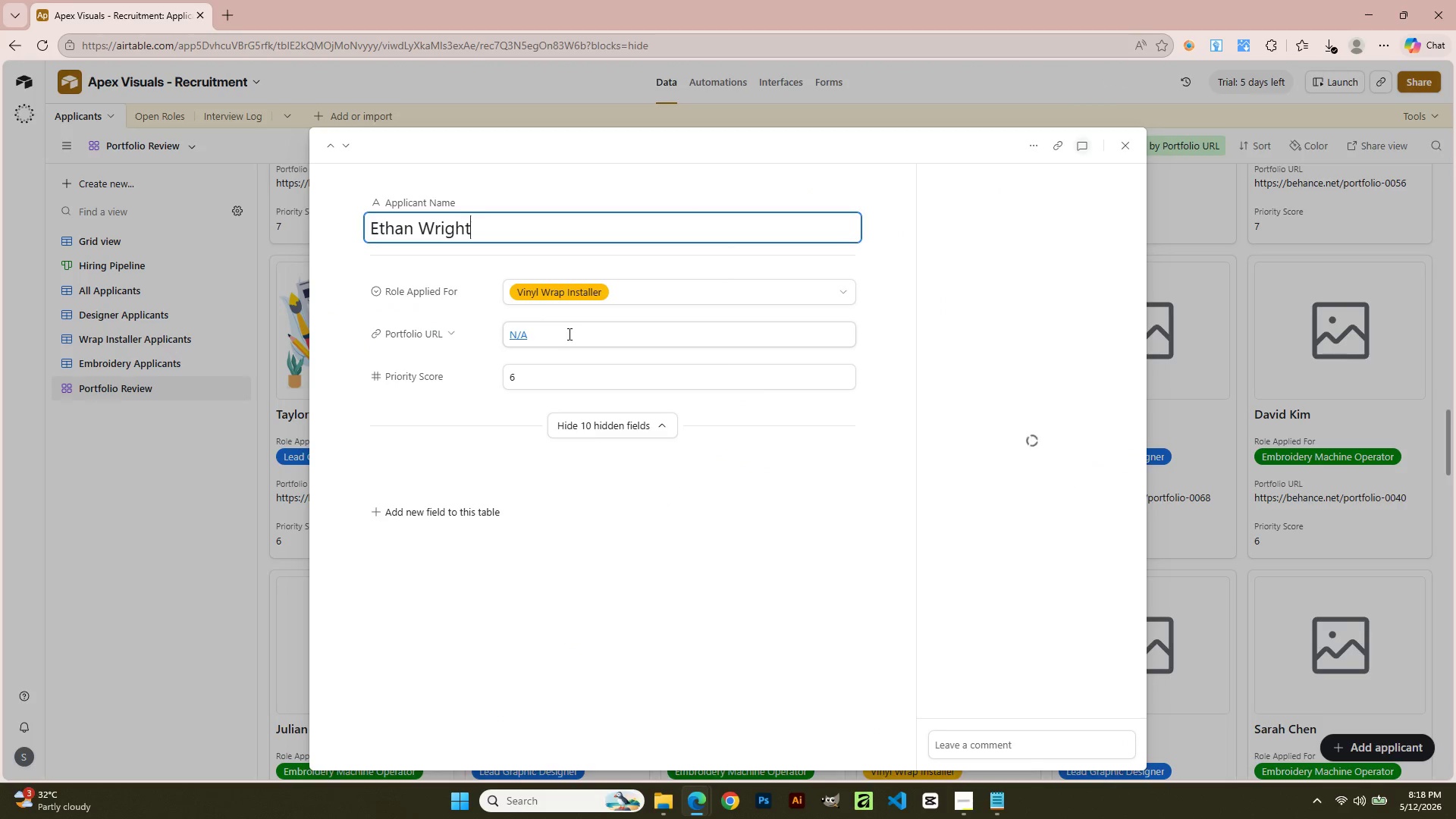 
scroll: coordinate [549, 558], scroll_direction: down, amount: 2.0
 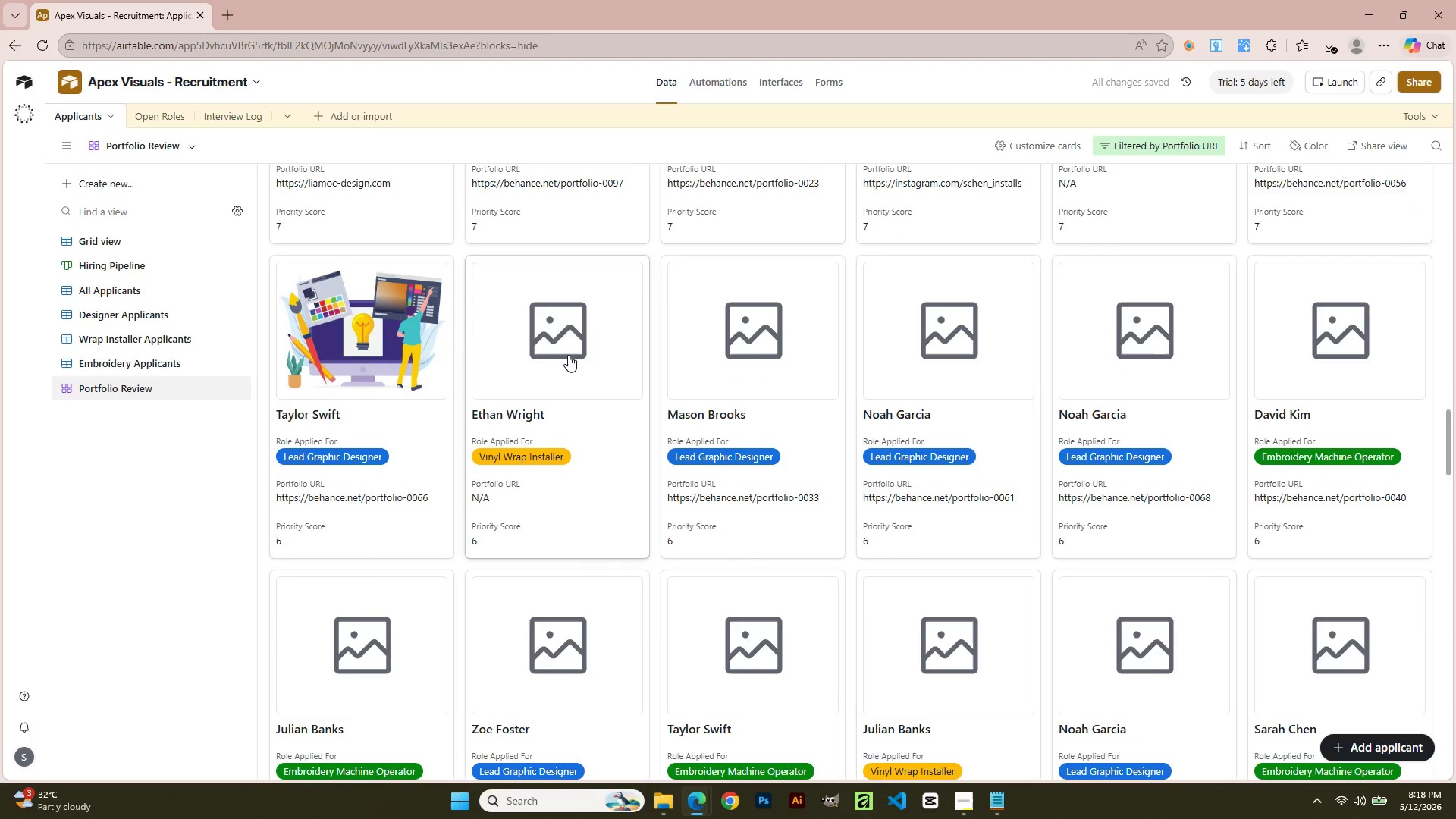 
left_click([731, 520])
 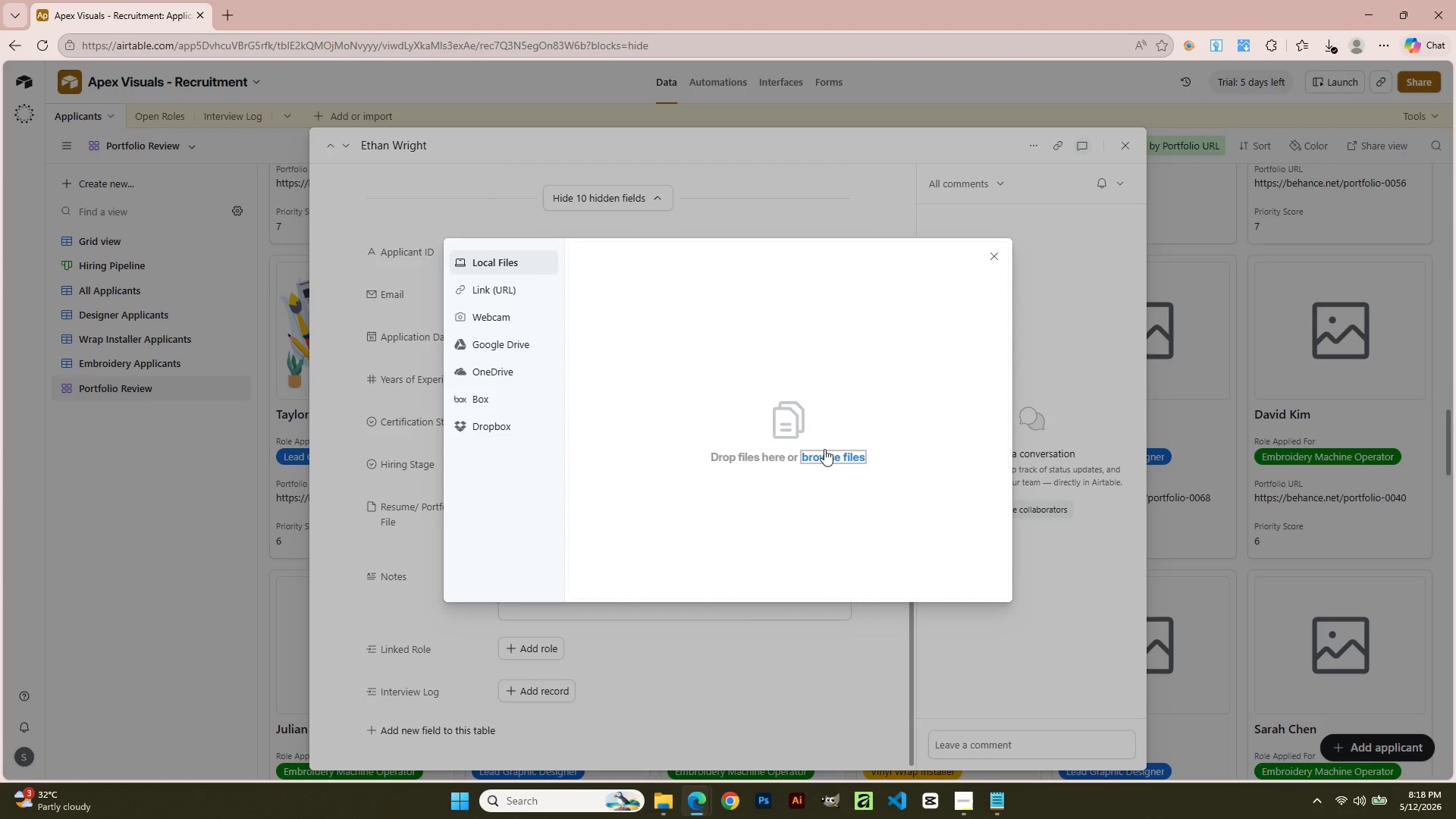 
scroll: coordinate [599, 480], scroll_direction: down, amount: 5.0
 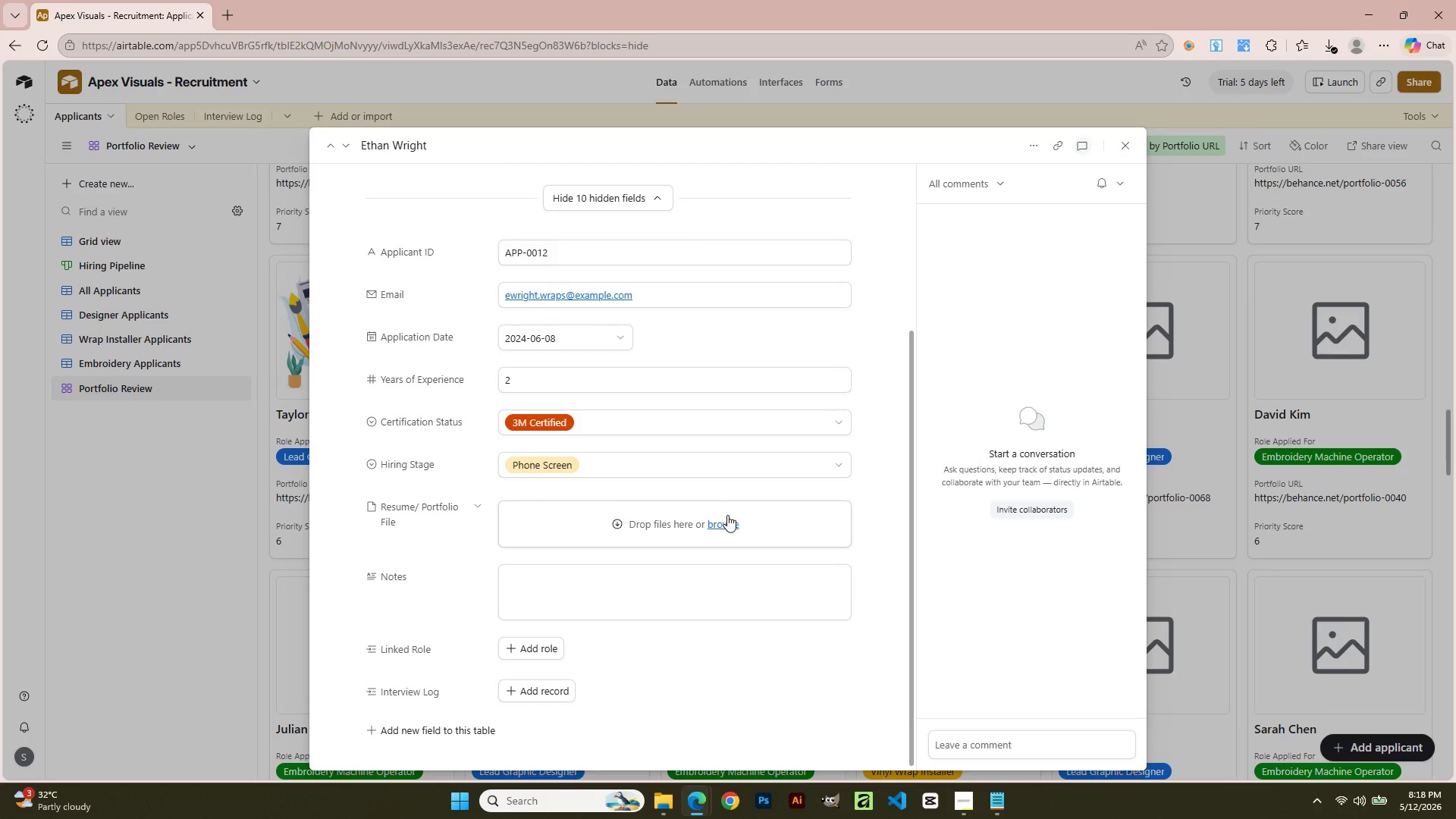 
double_click([826, 459])
 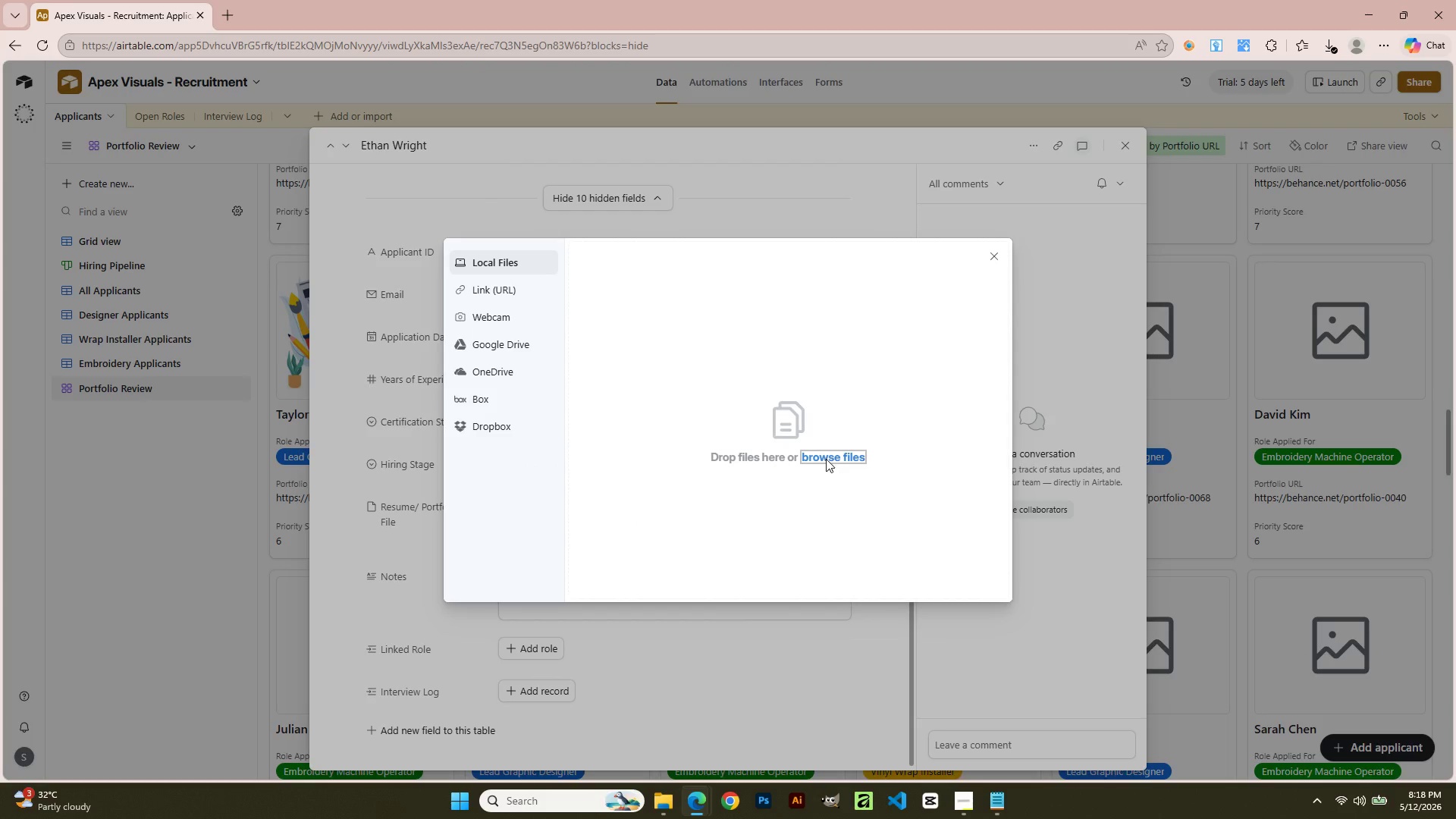 
mouse_move([805, 447])
 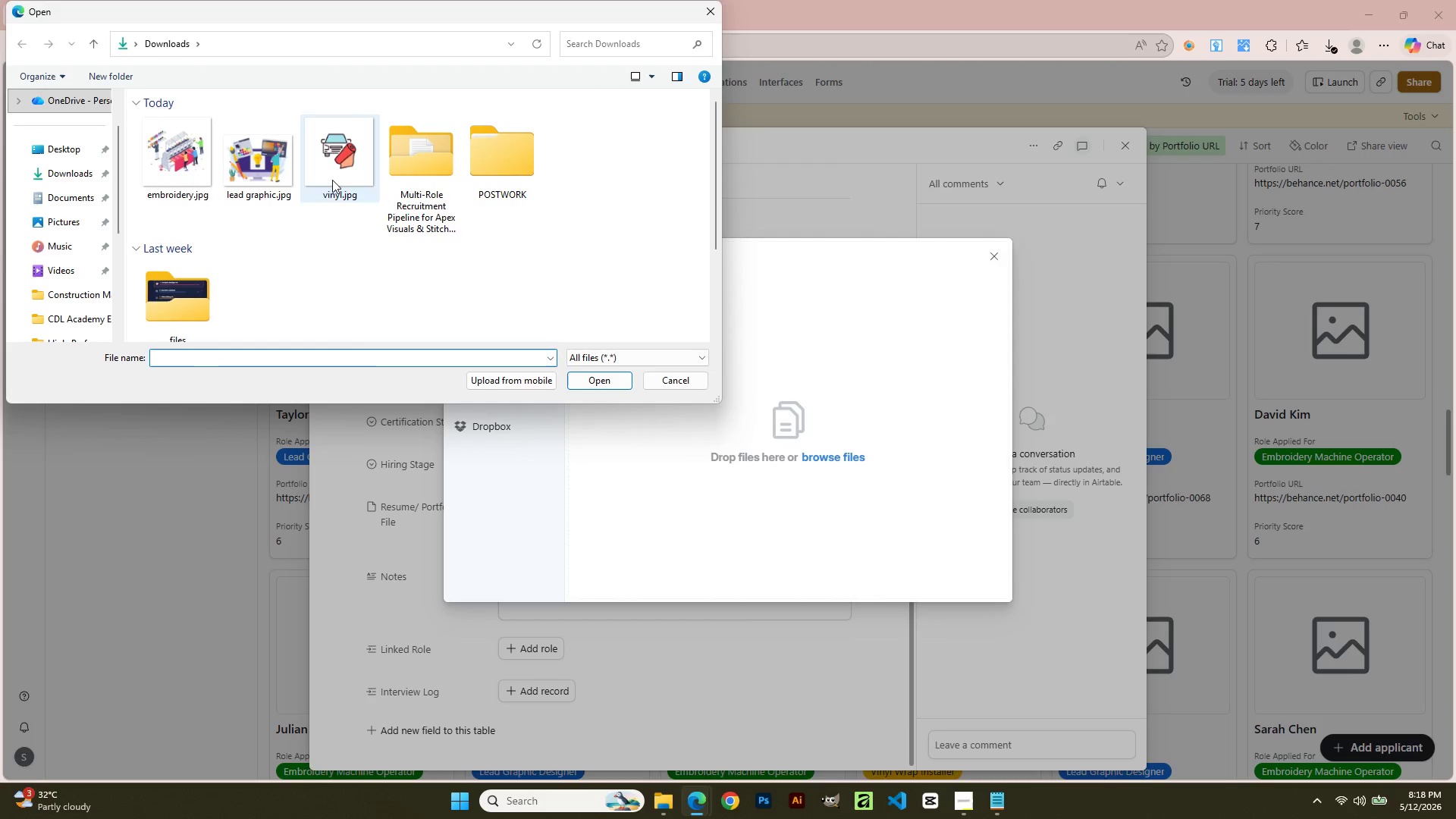 
double_click([332, 180])
 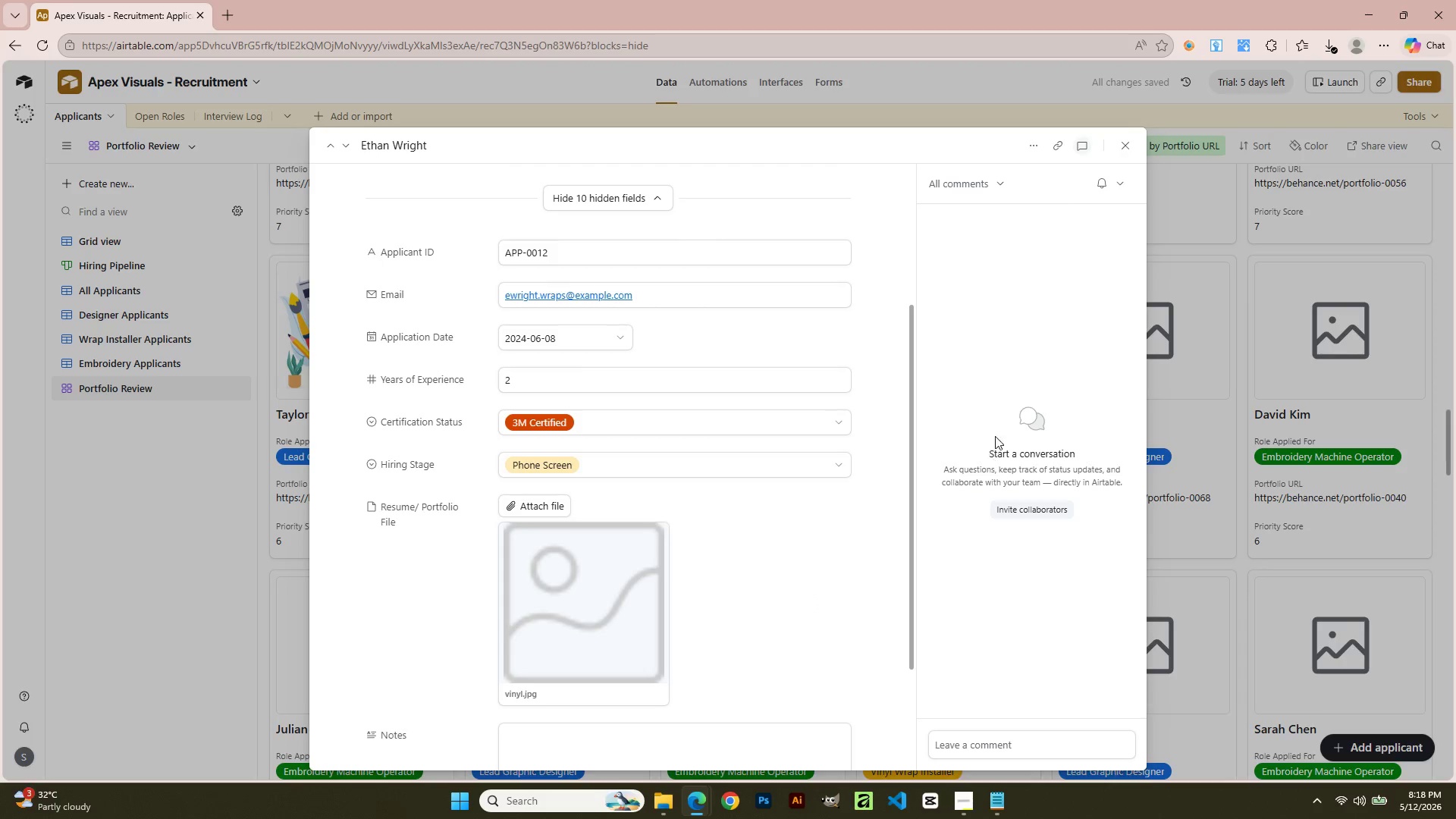 
wait(7.03)
 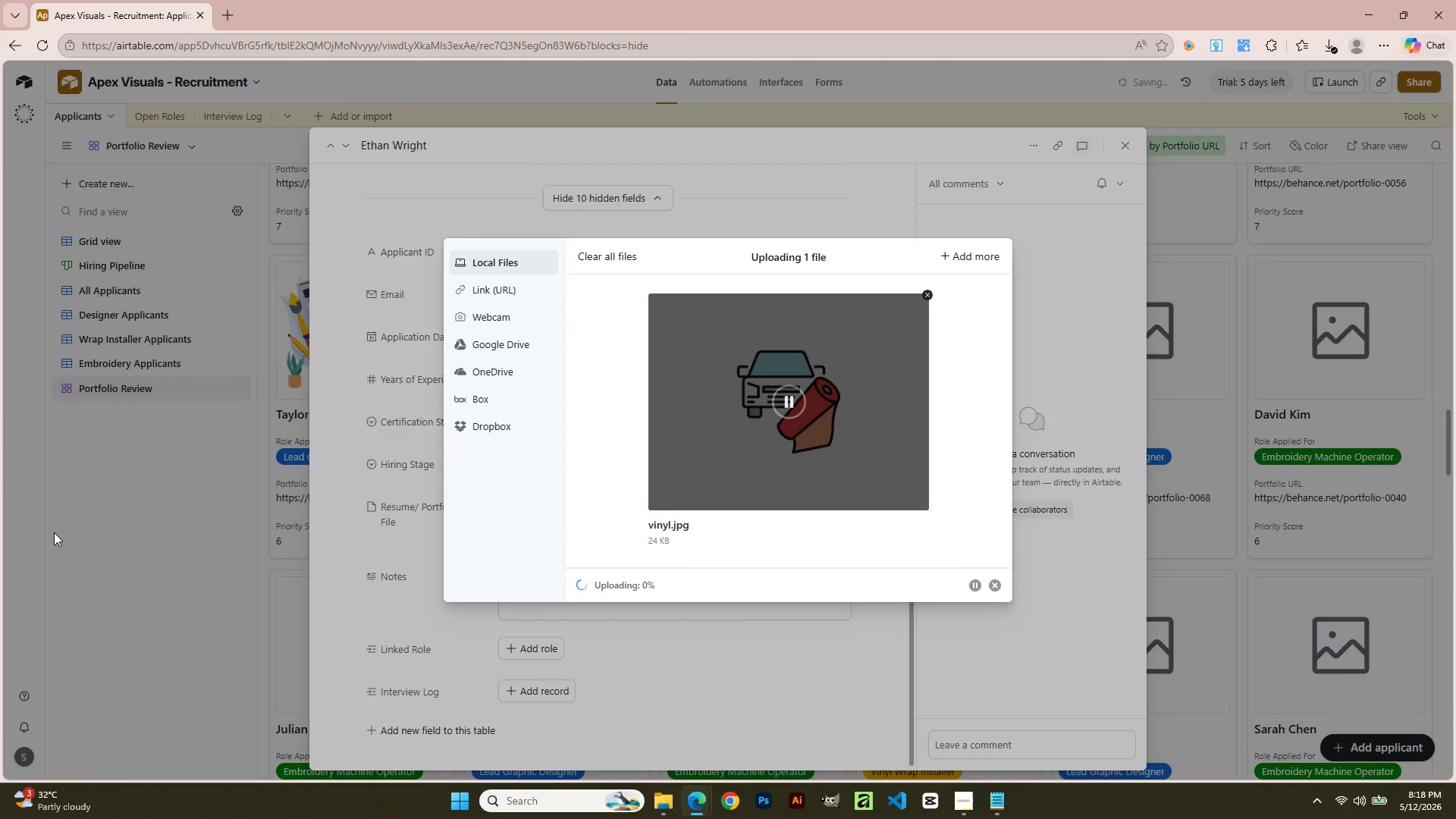 
left_click([1121, 155])
 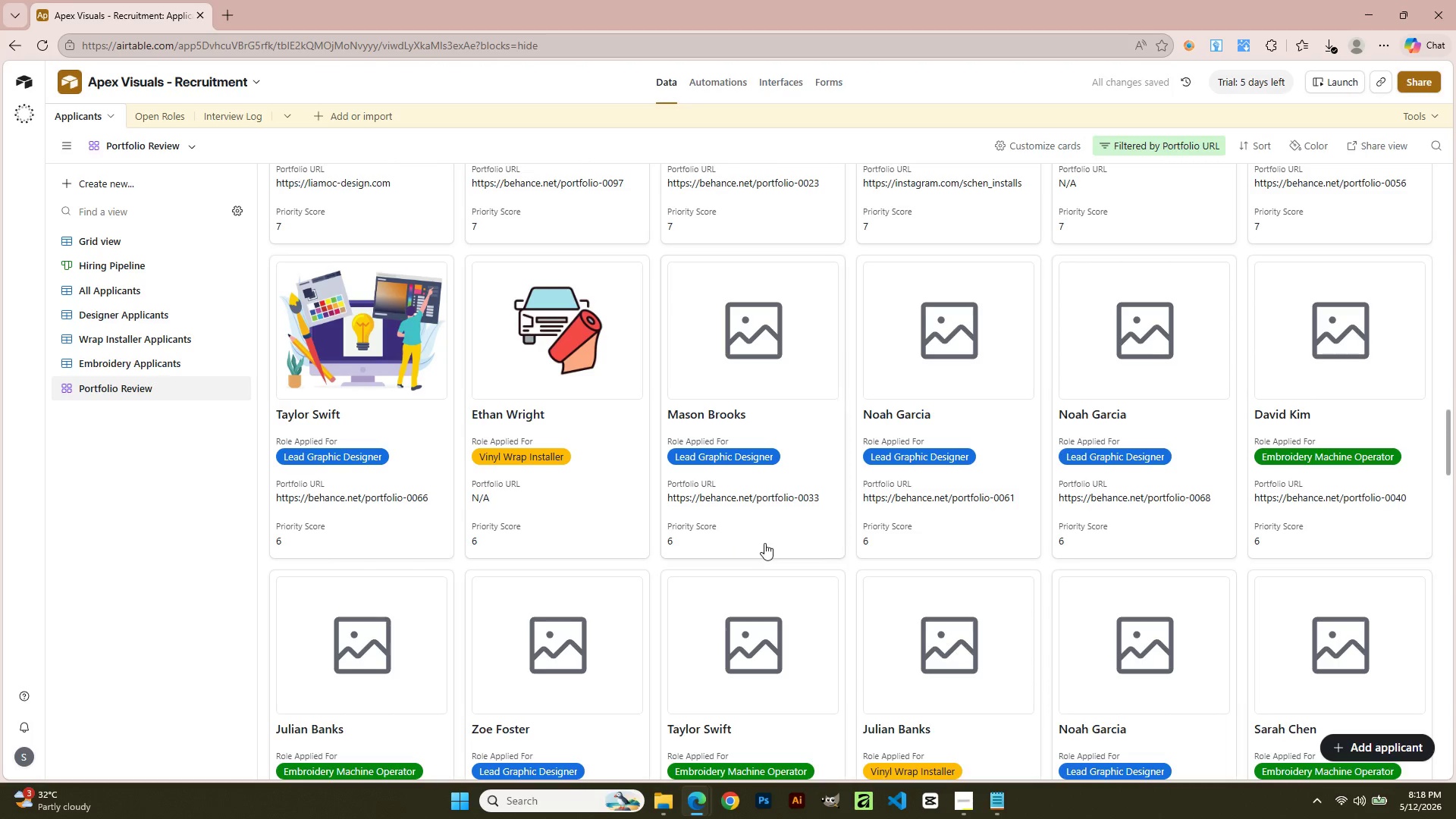 
left_click([783, 213])
 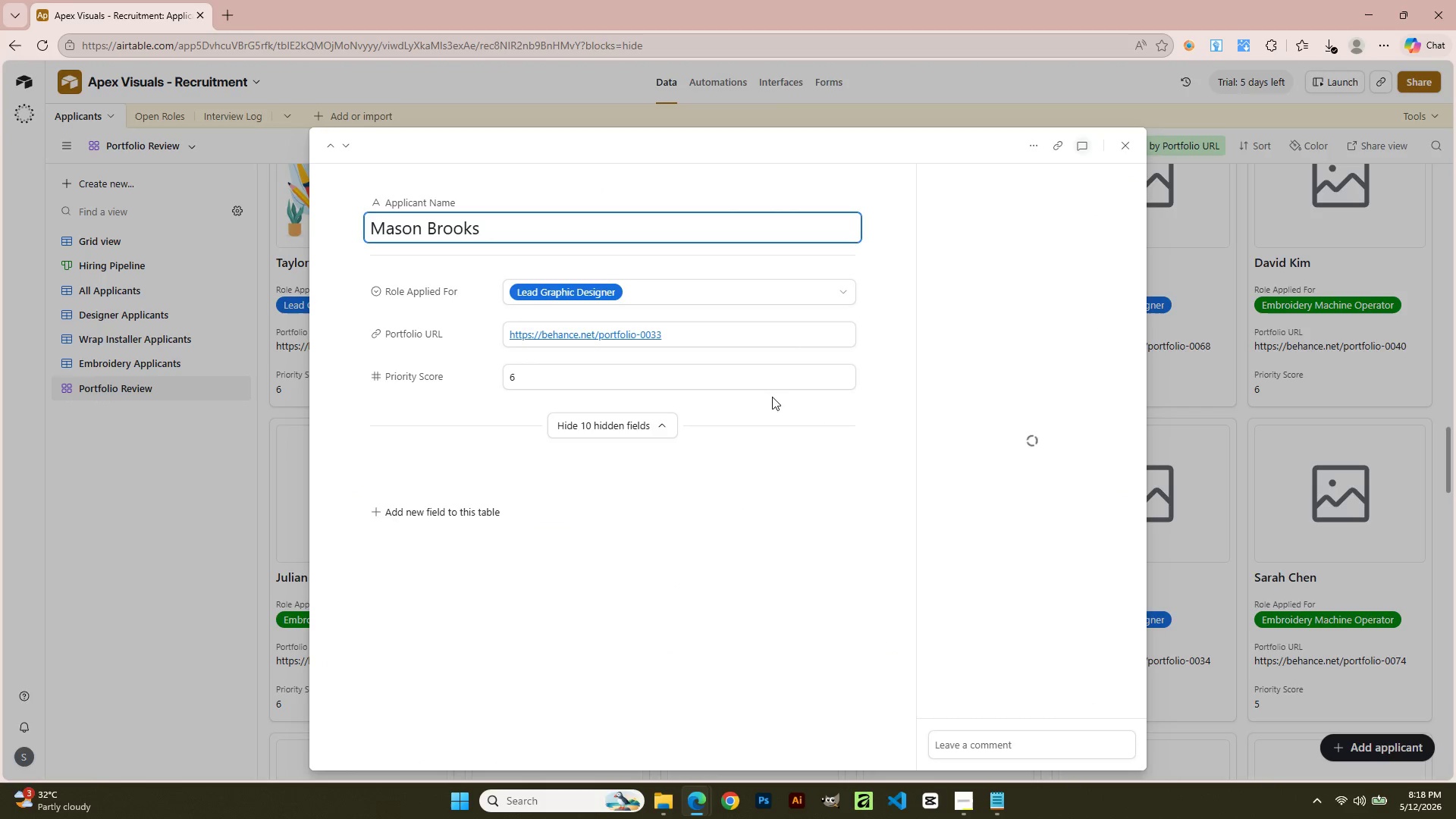 
scroll: coordinate [763, 471], scroll_direction: down, amount: 3.0
 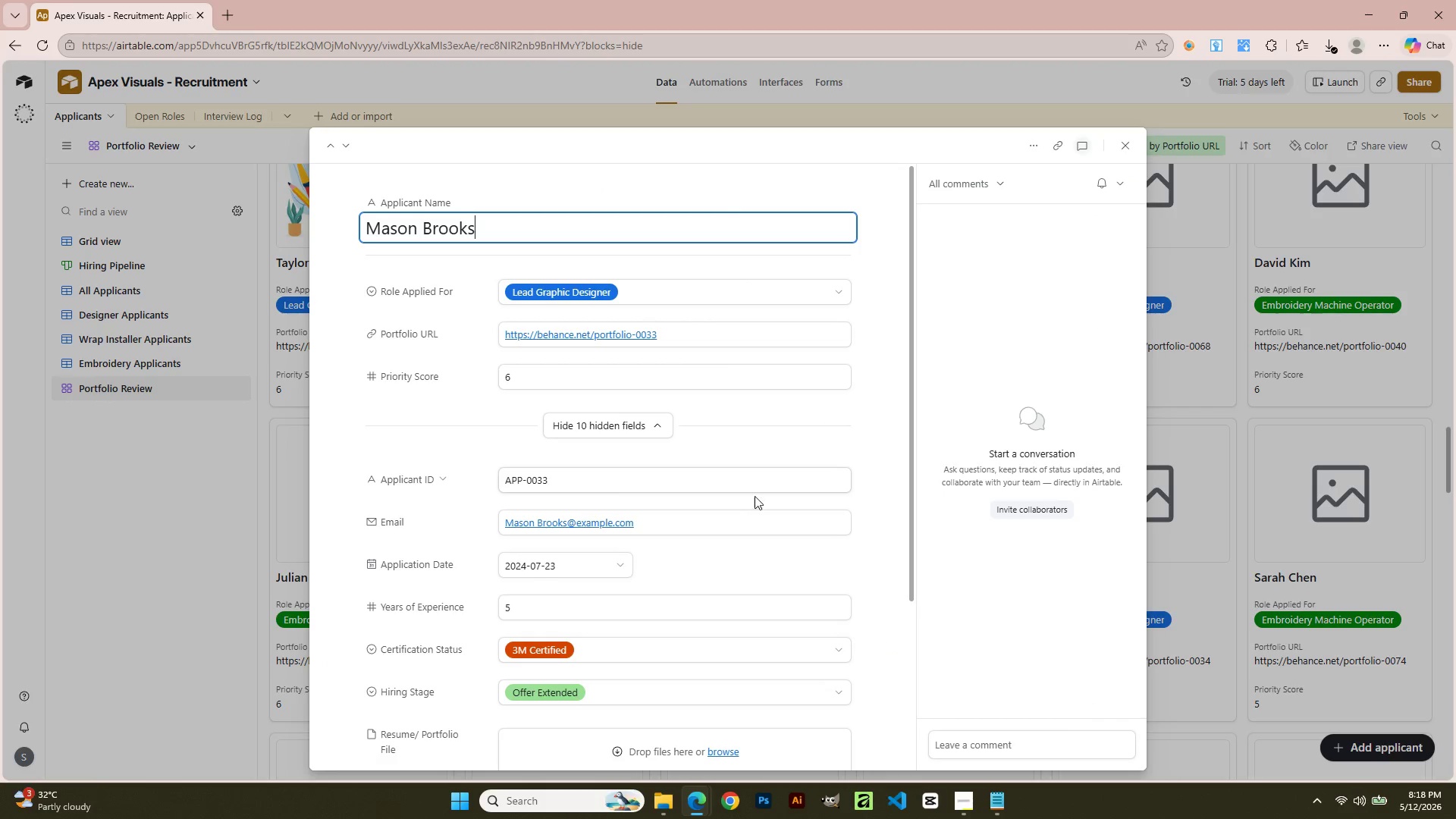 
left_click([729, 514])
 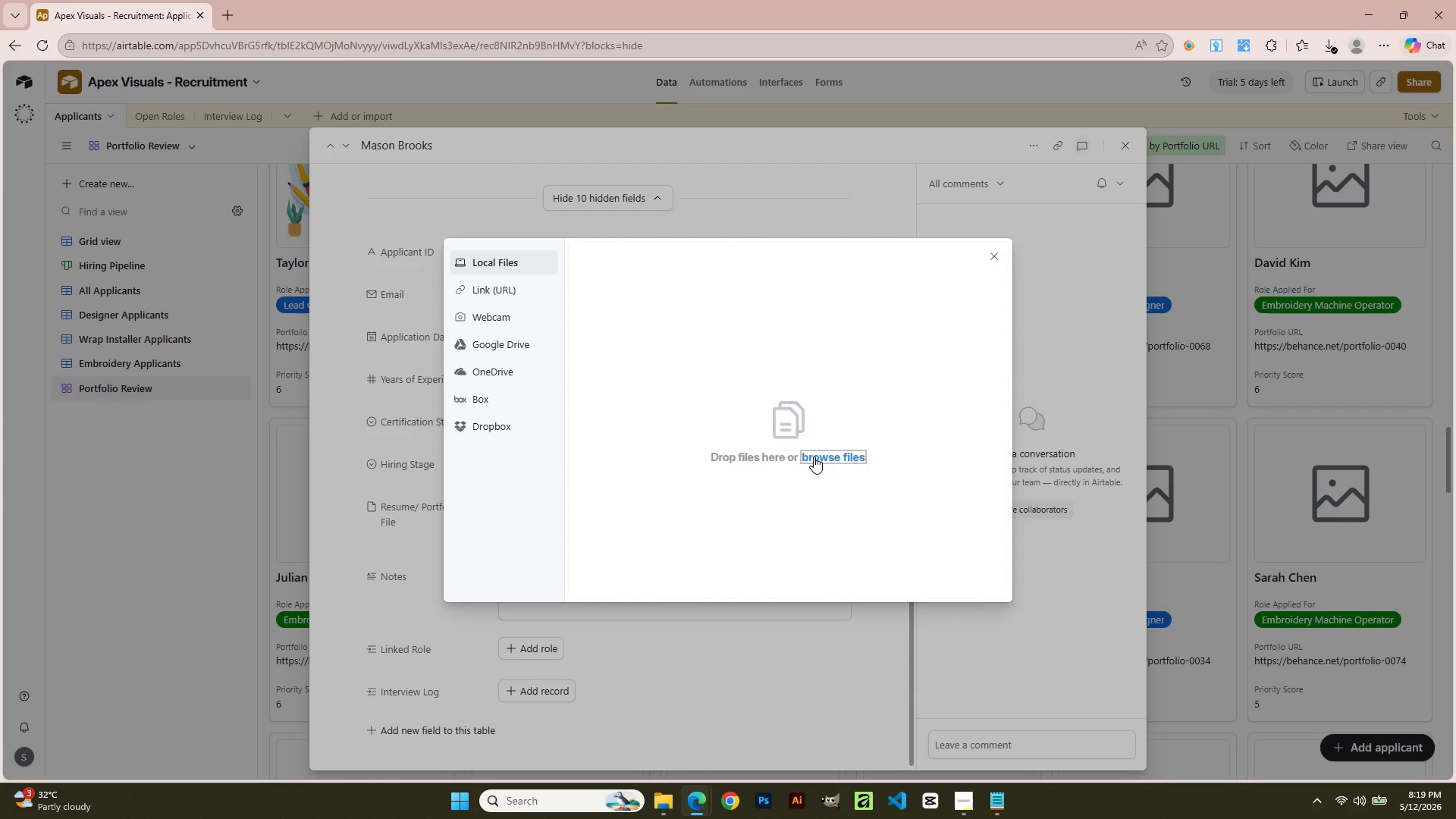 
scroll: coordinate [745, 526], scroll_direction: down, amount: 3.0
 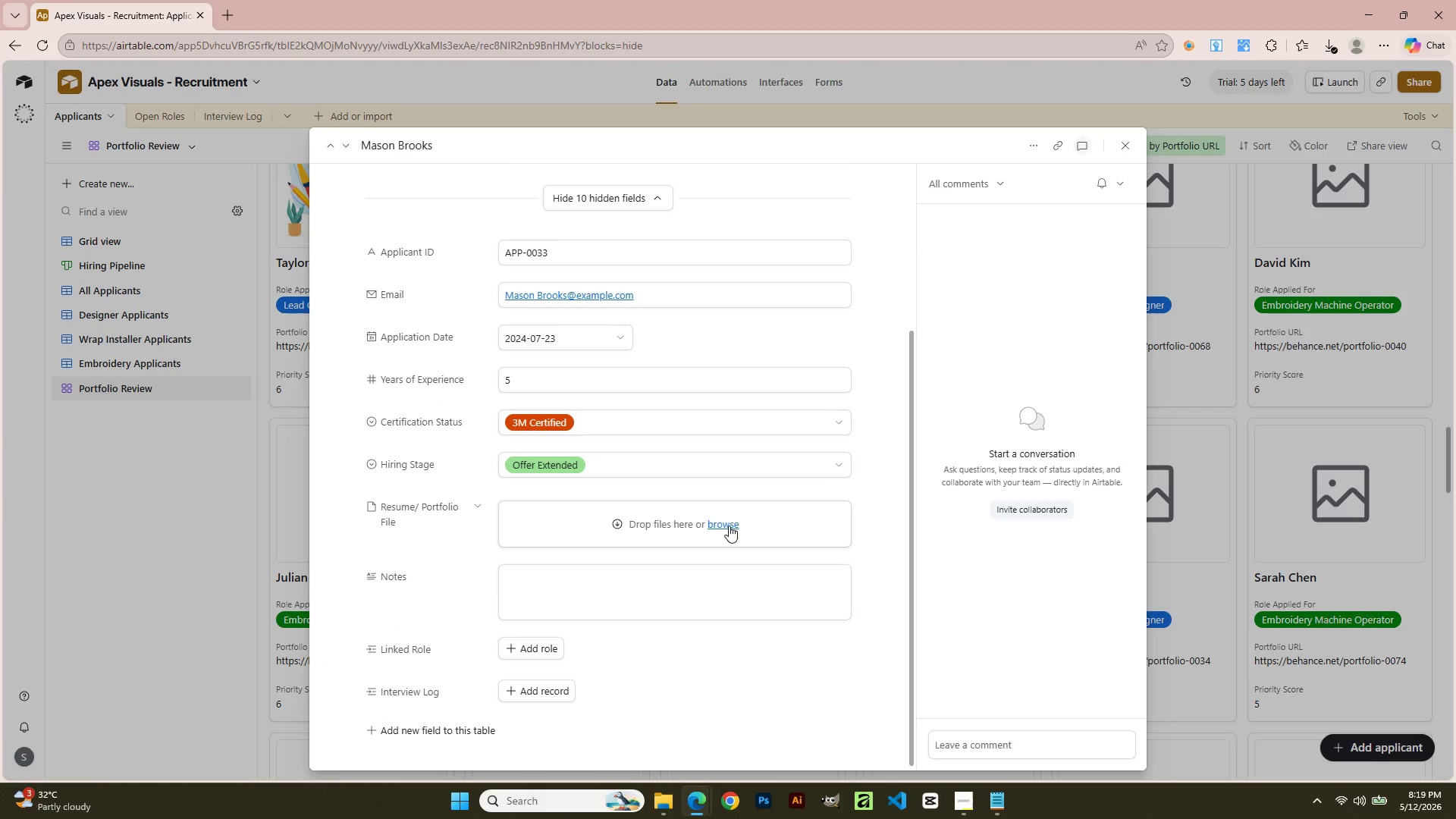 
left_click([814, 455])
 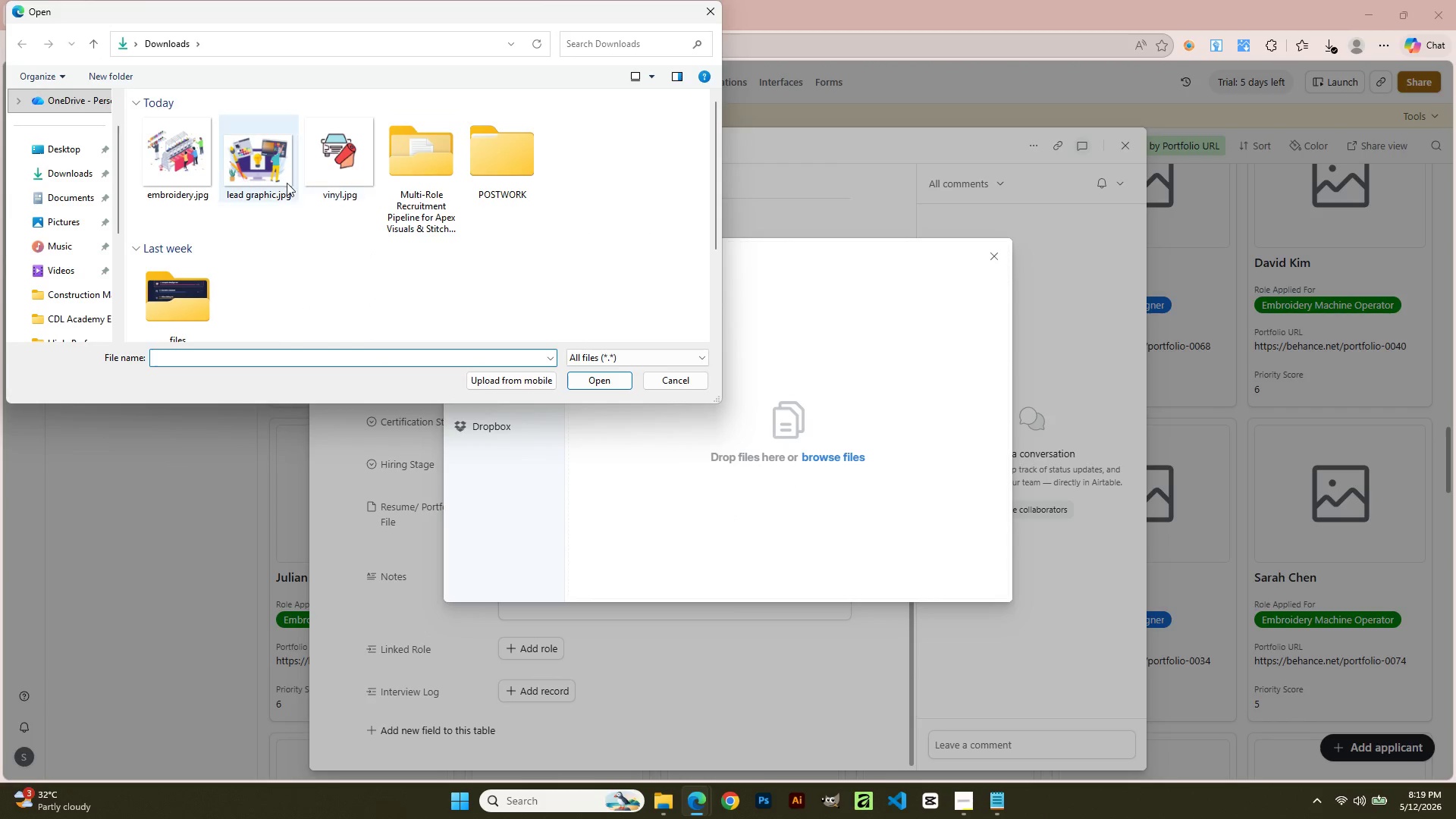 
double_click([257, 174])
 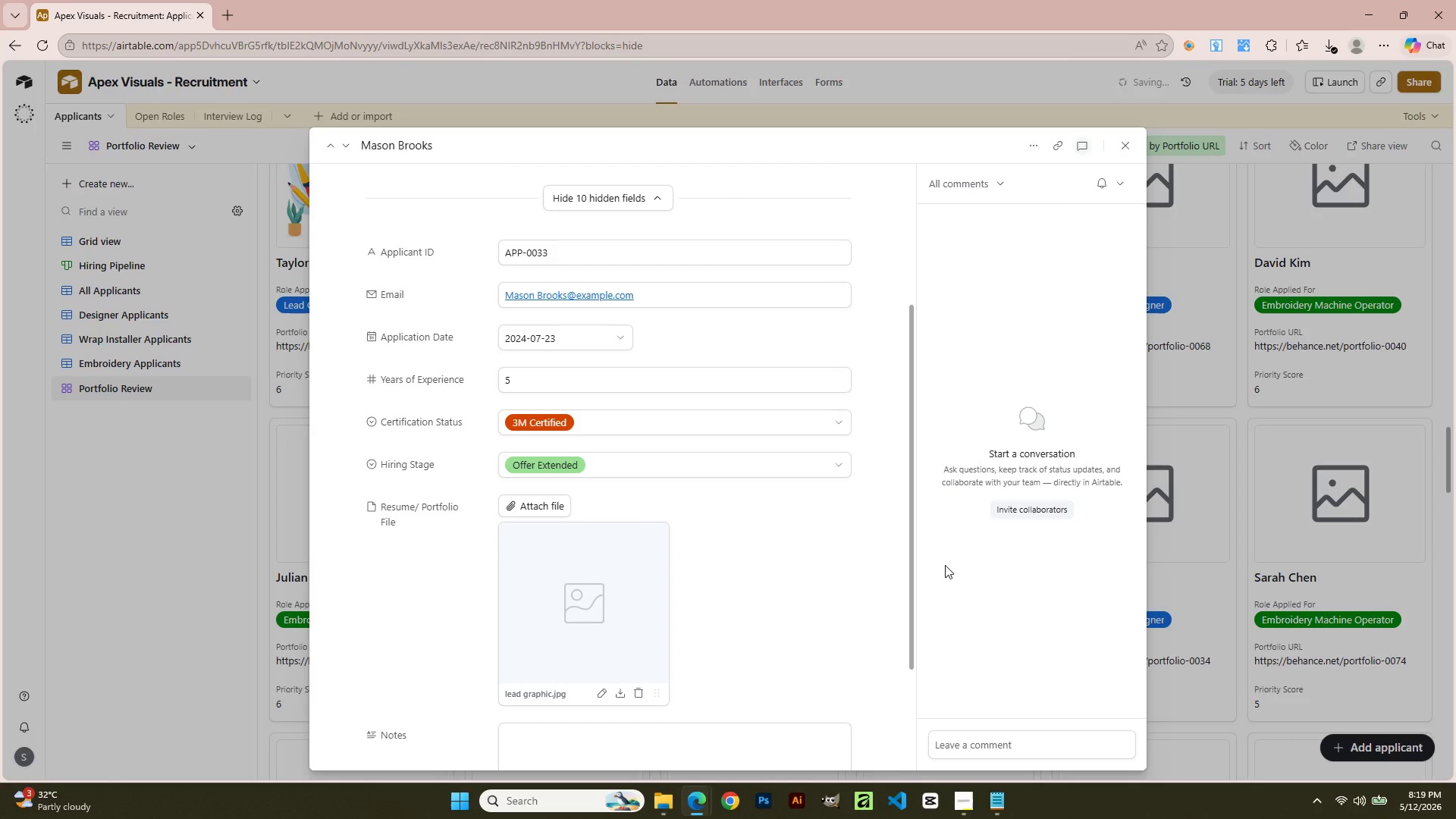 
wait(6.06)
 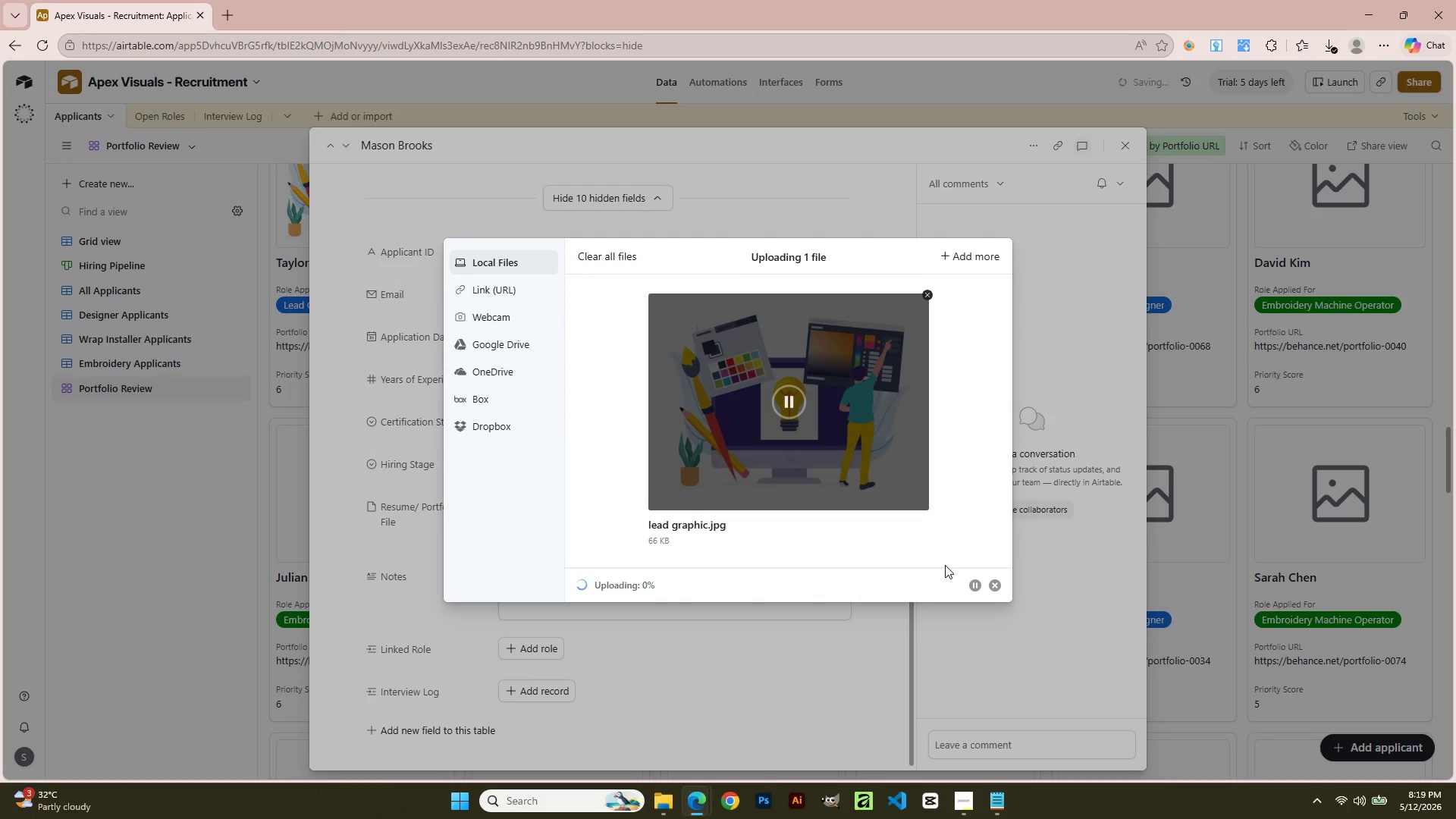 
left_click([1130, 157])
 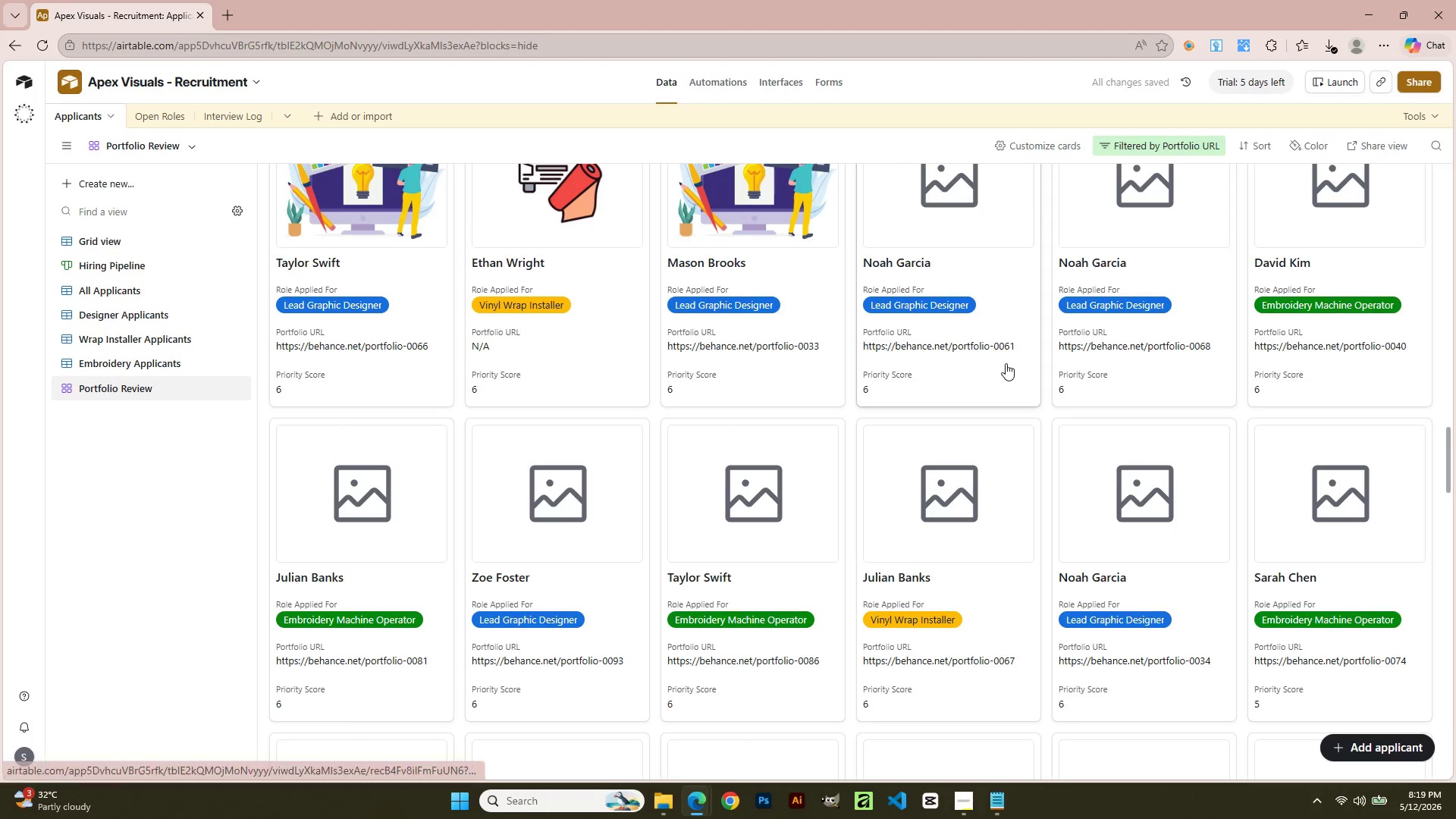 
left_click([973, 318])
 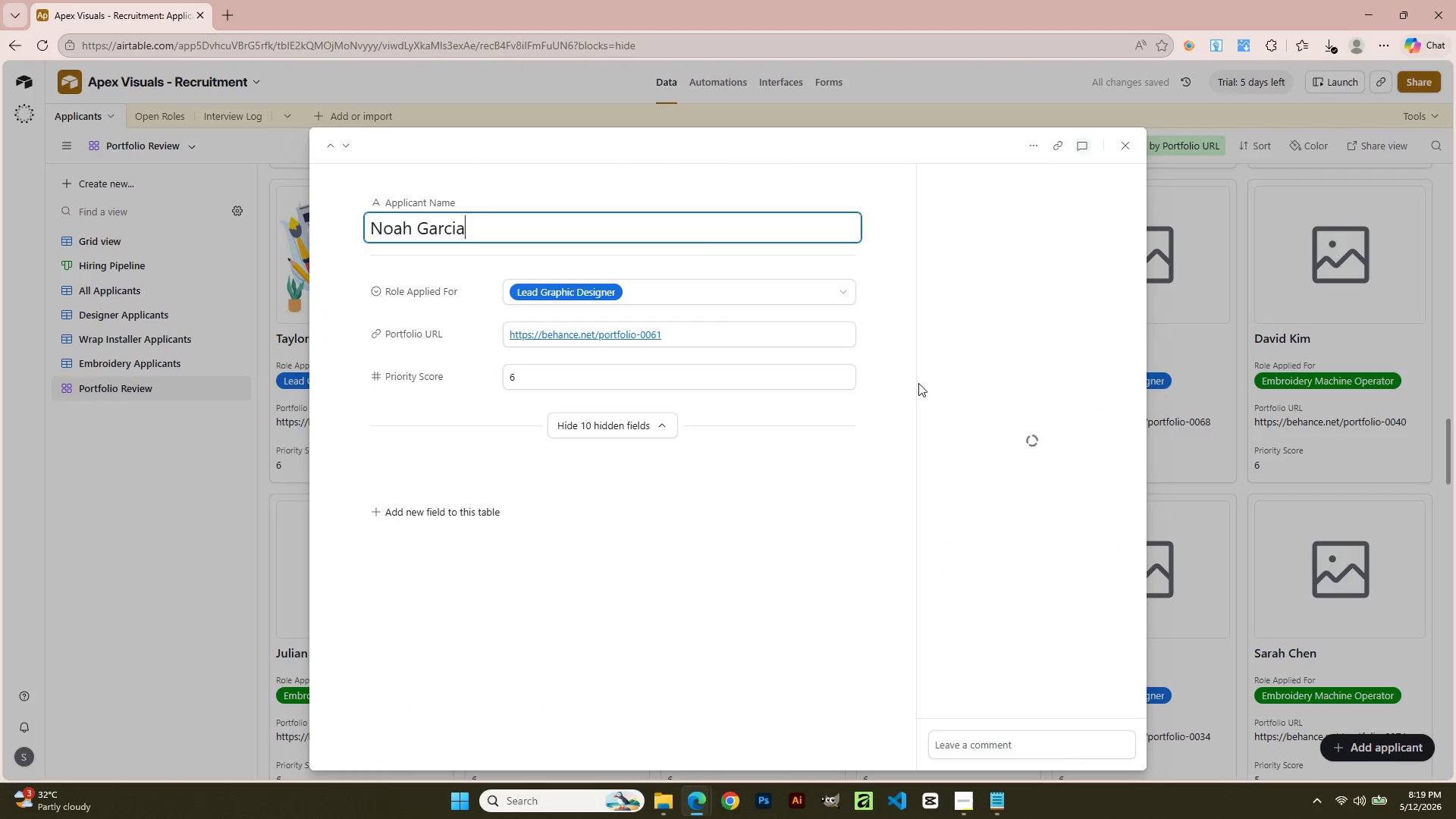 
scroll: coordinate [1006, 363], scroll_direction: up, amount: 1.0
 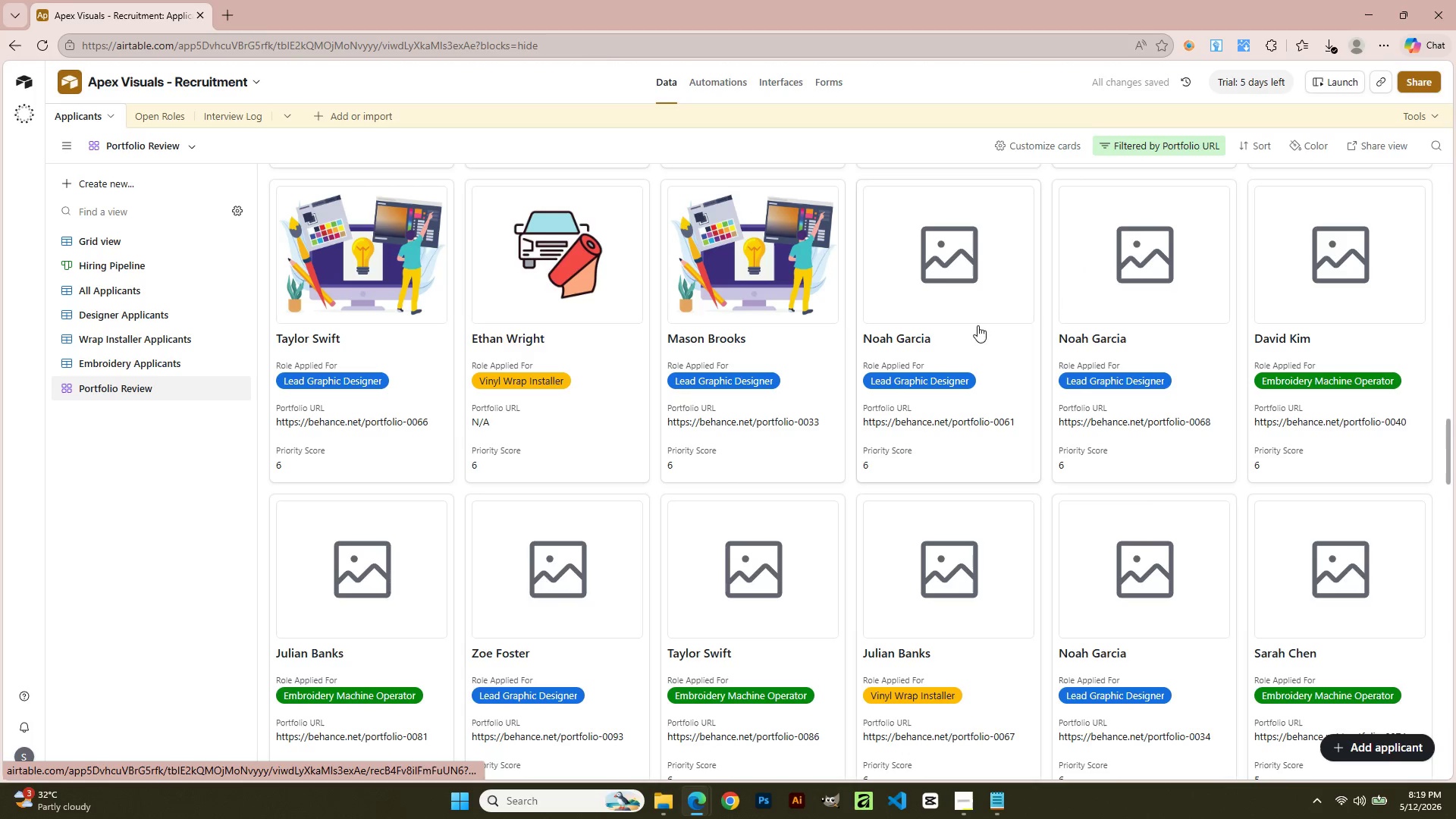 
scroll: coordinate [805, 704], scroll_direction: down, amount: 1.0
 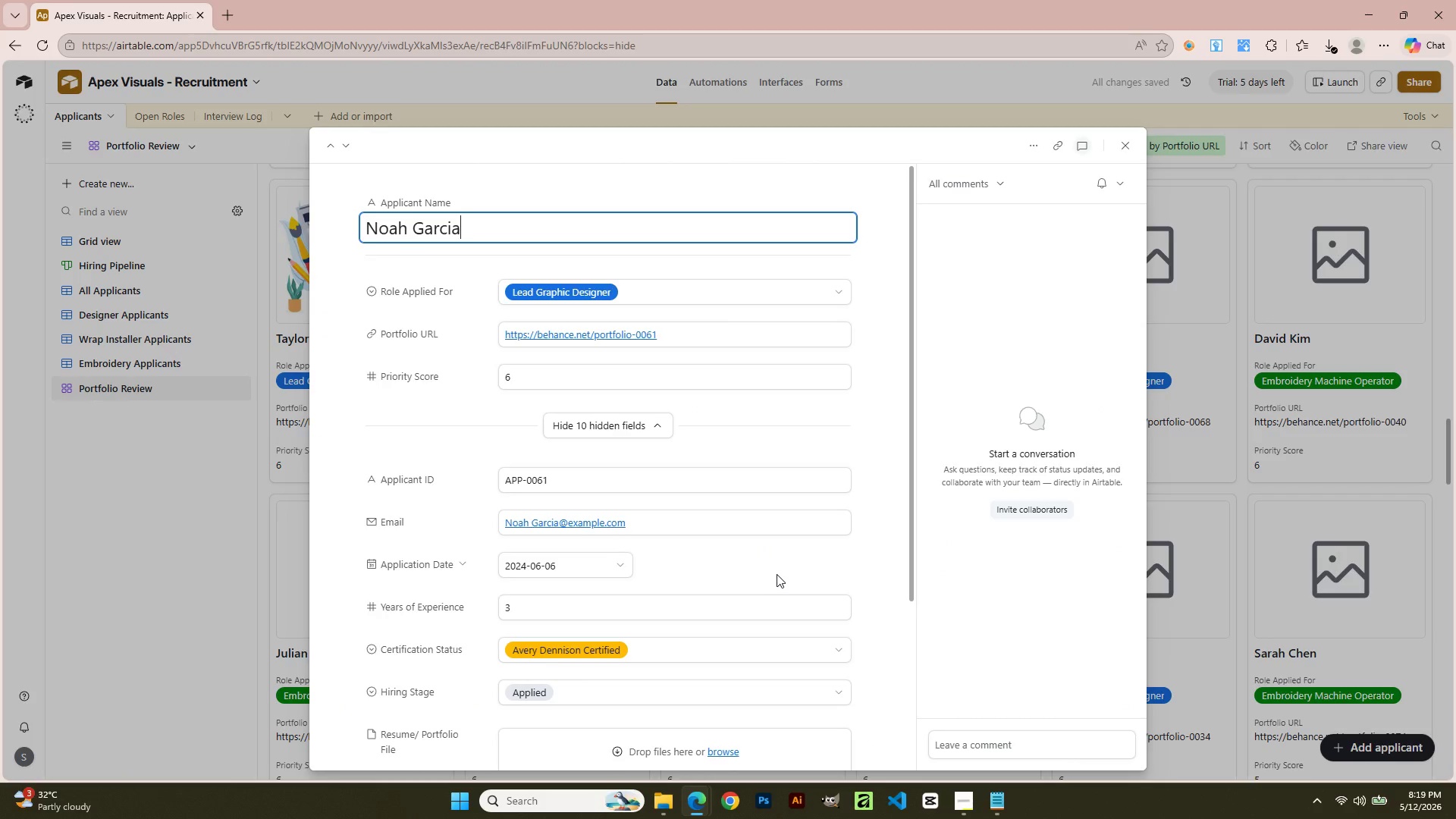 
left_click([714, 604])
 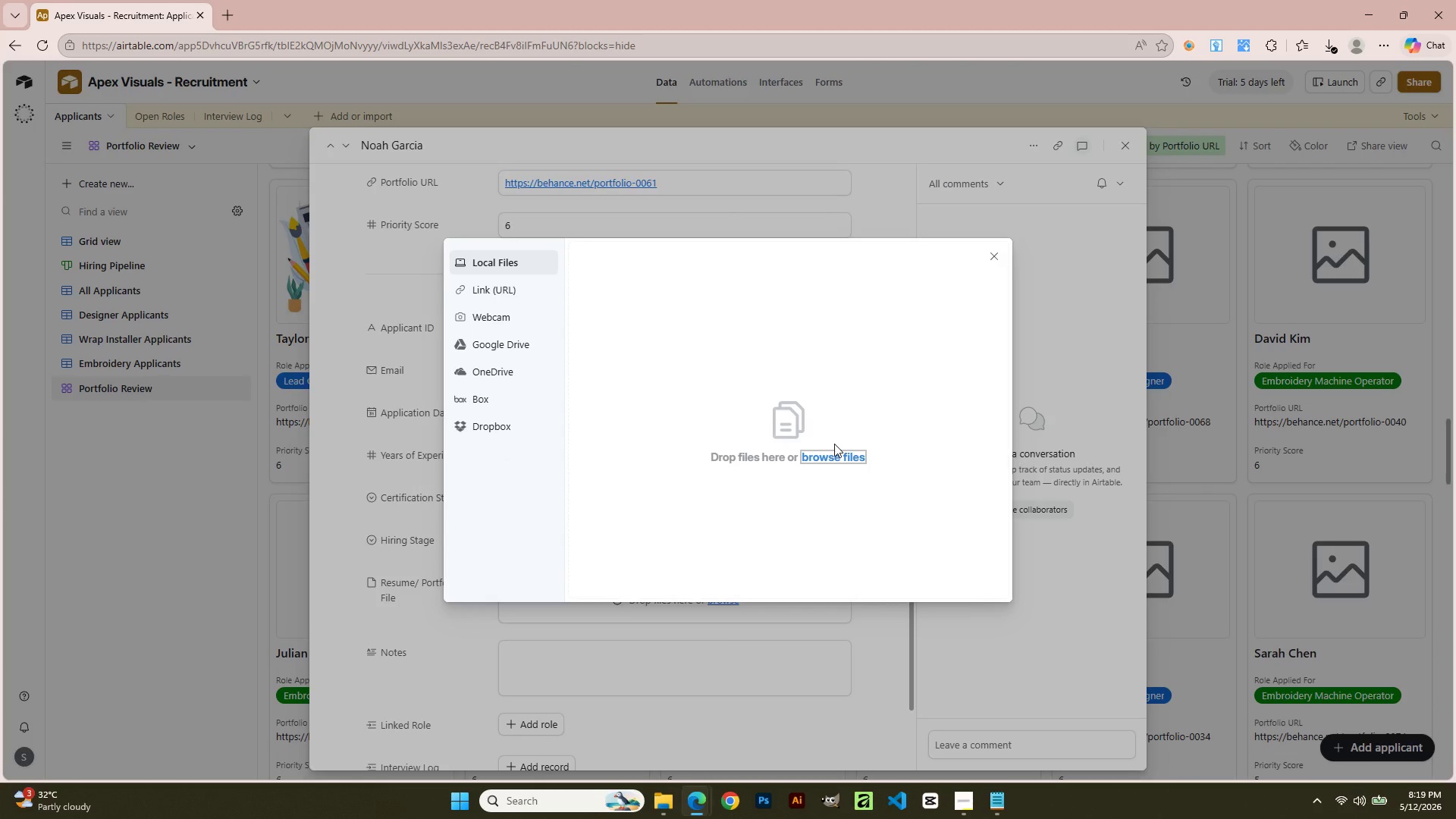 
scroll: coordinate [776, 574], scroll_direction: down, amount: 2.0
 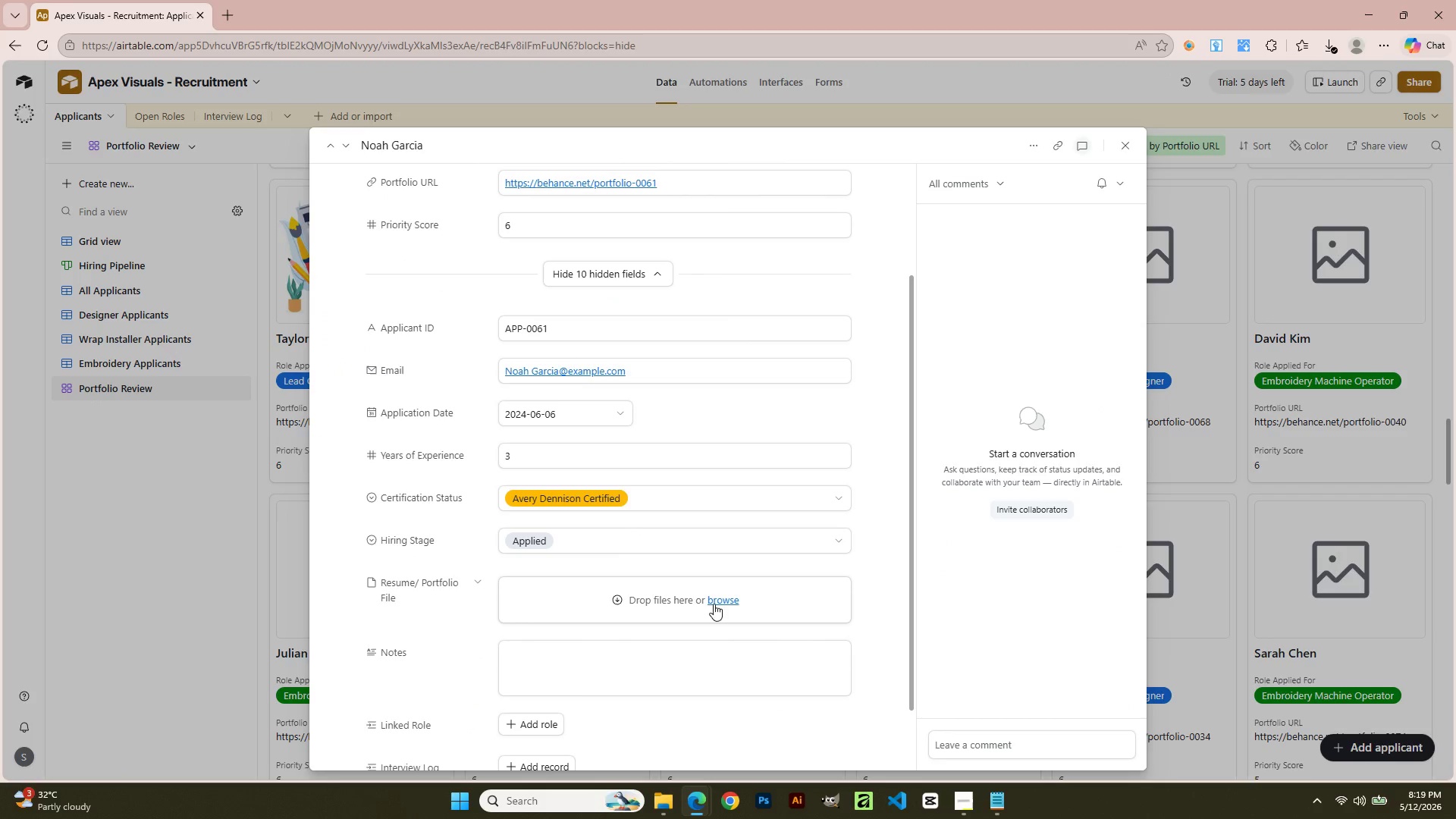 
double_click([837, 457])
 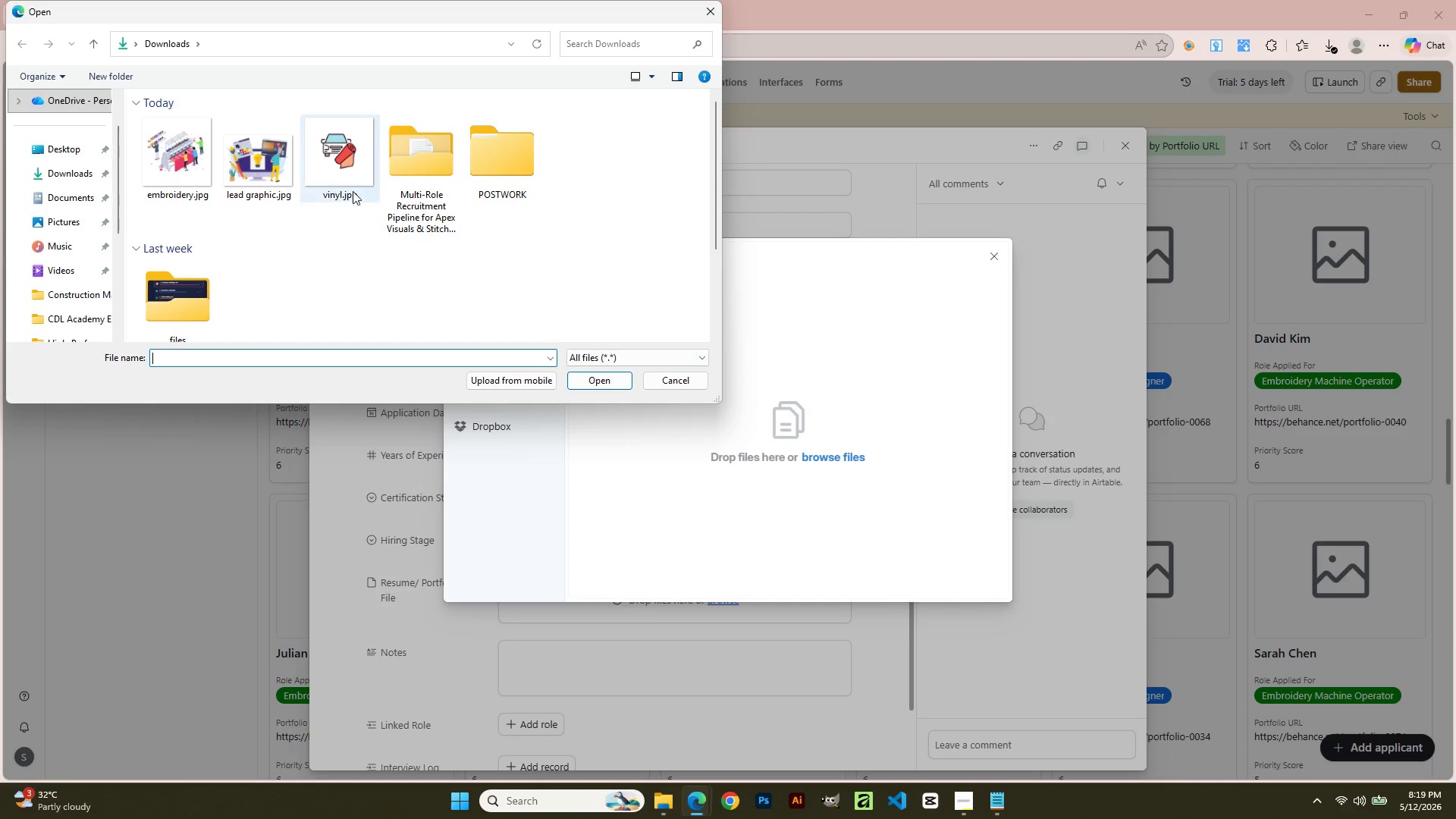 
double_click([251, 171])
 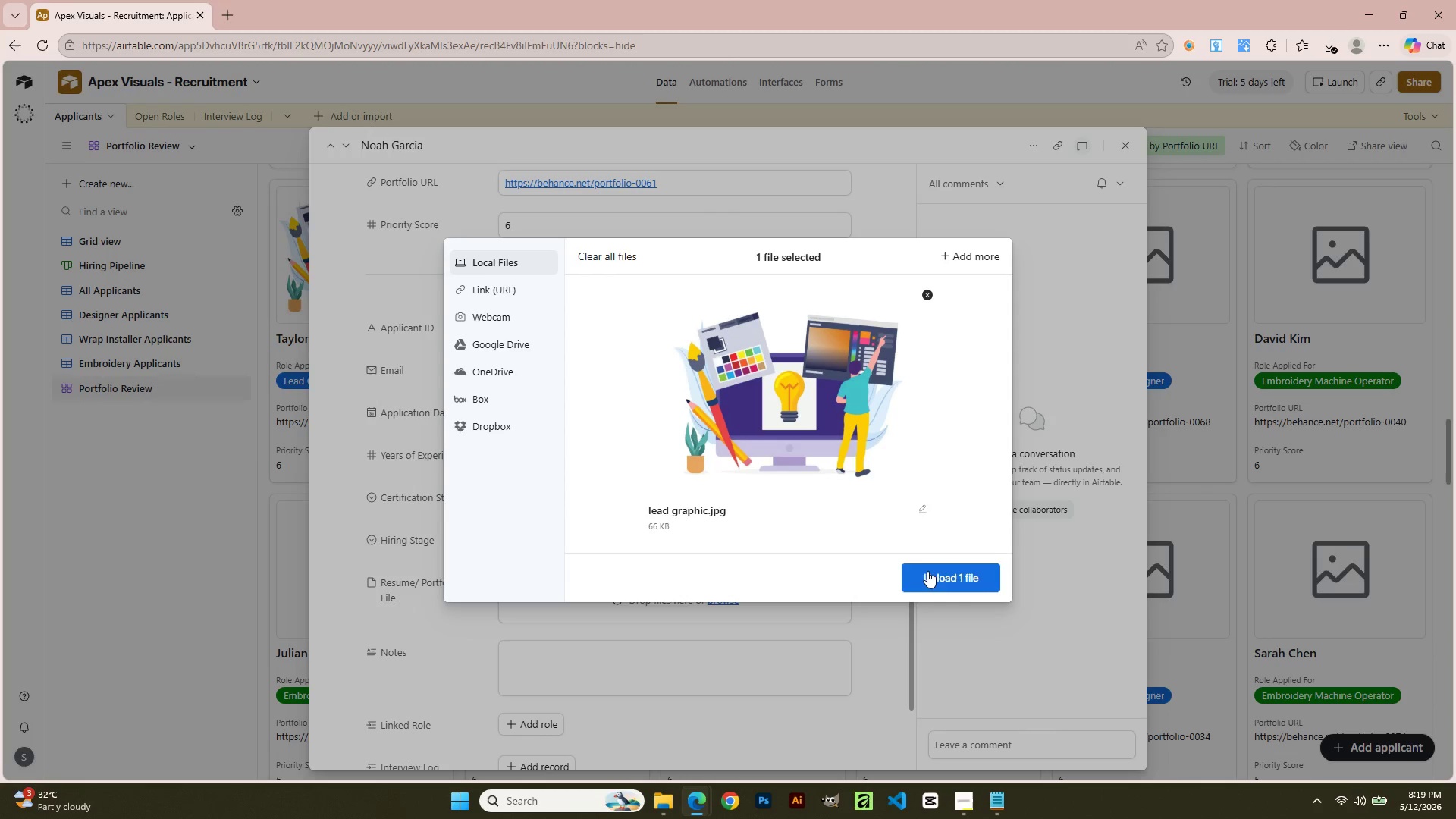 
left_click([928, 573])
 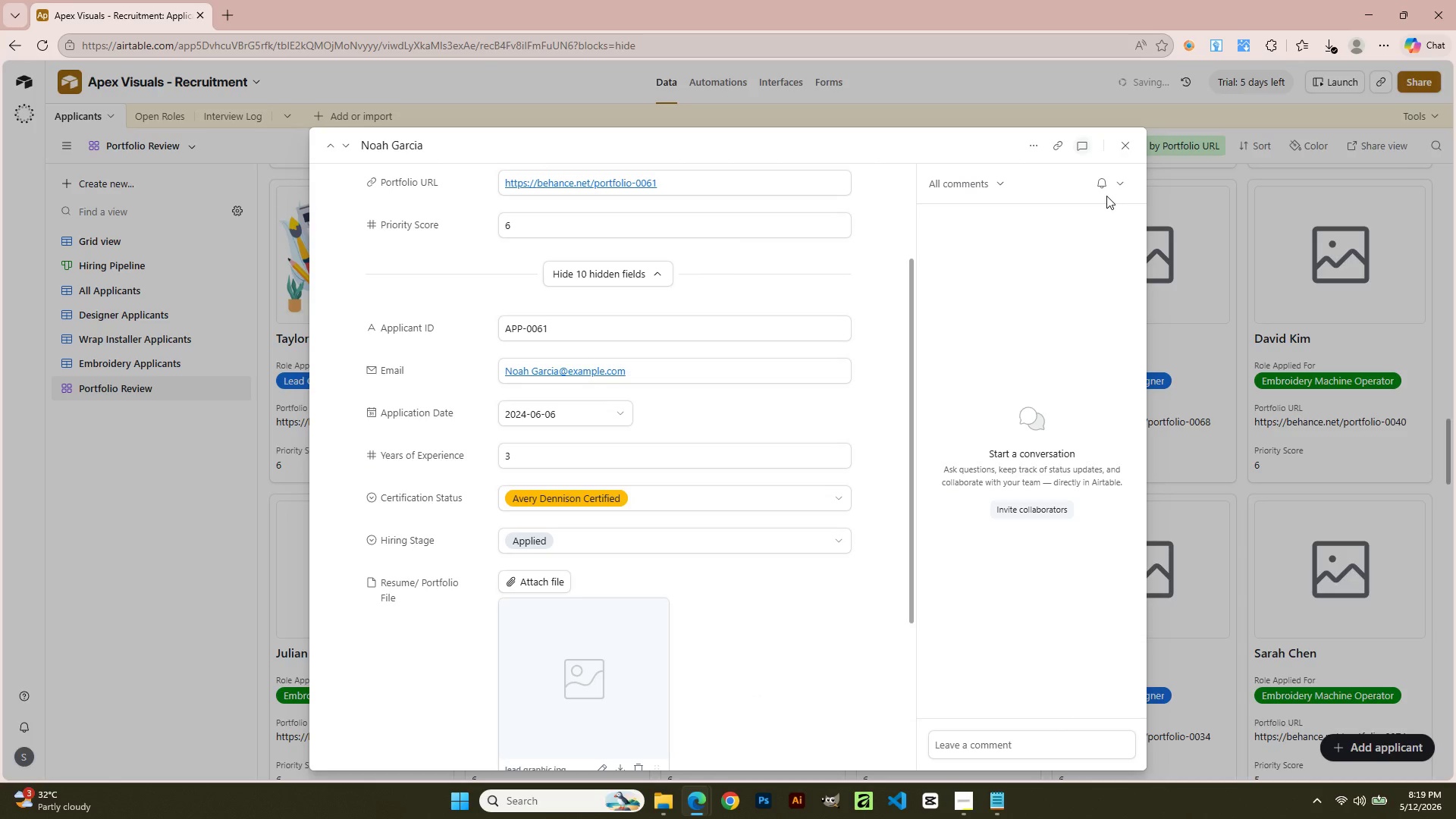 
left_click([1130, 144])
 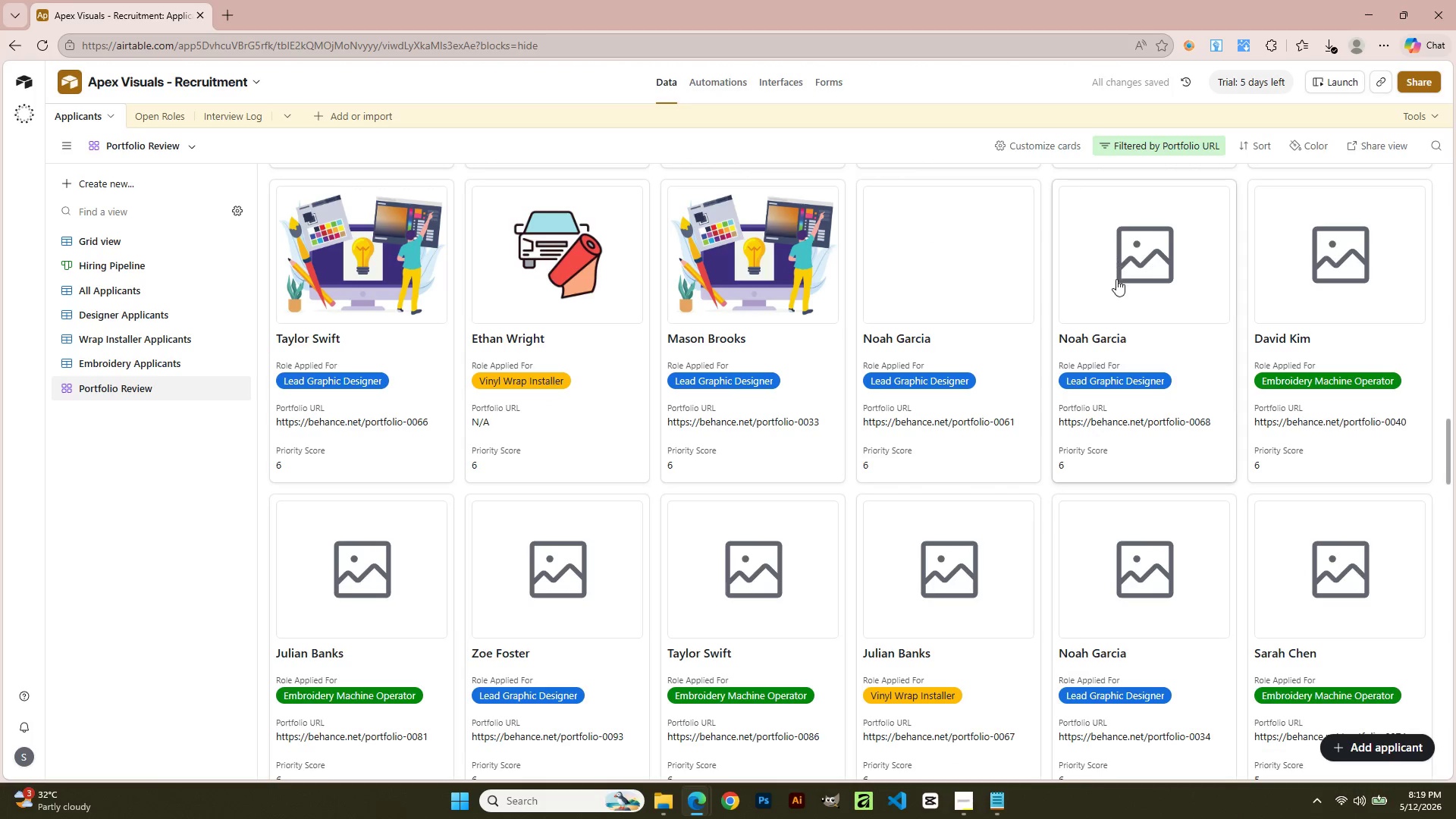 
left_click([1116, 279])
 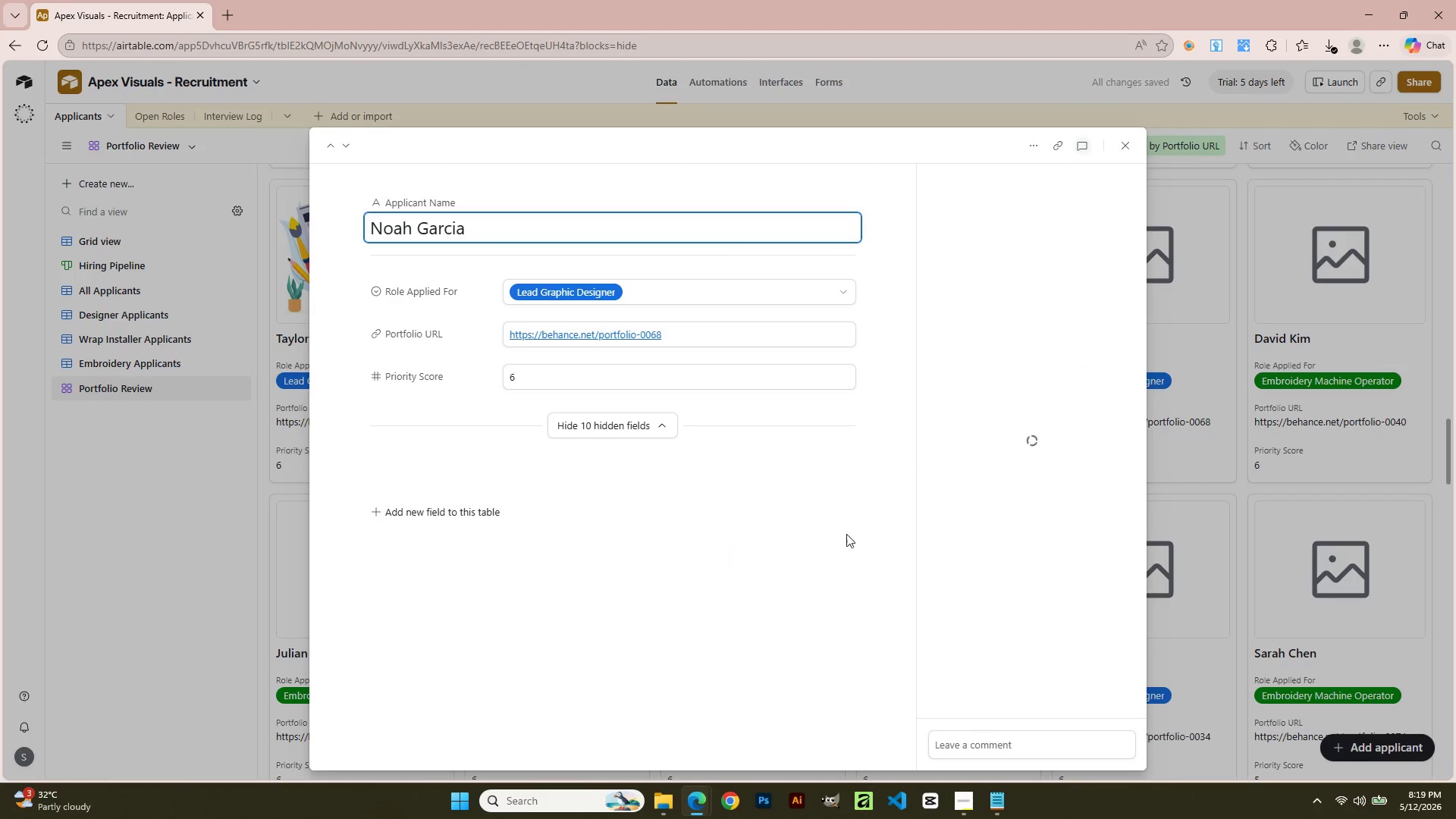 
scroll: coordinate [806, 573], scroll_direction: down, amount: 1.0
 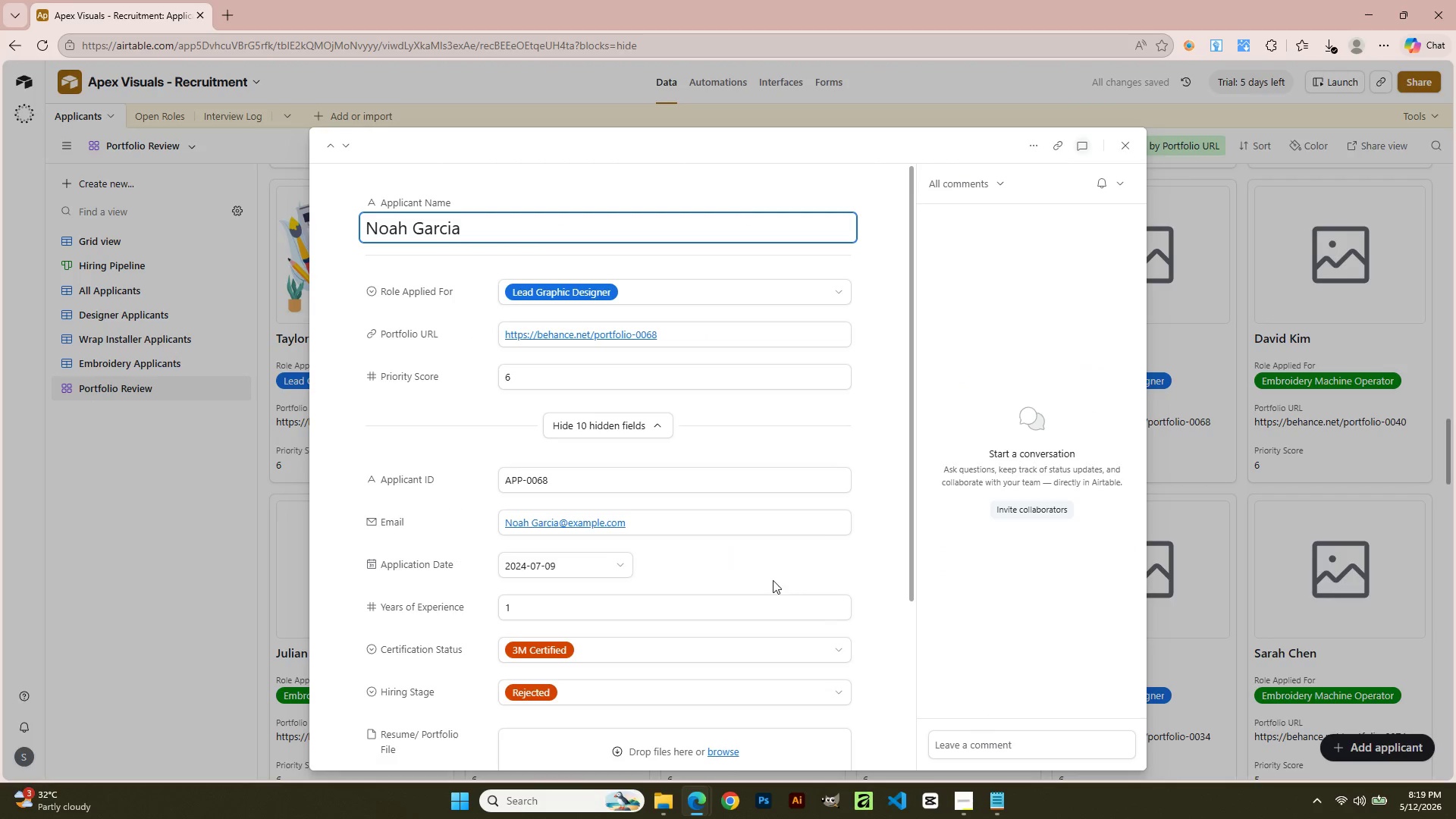 
left_click([732, 591])
 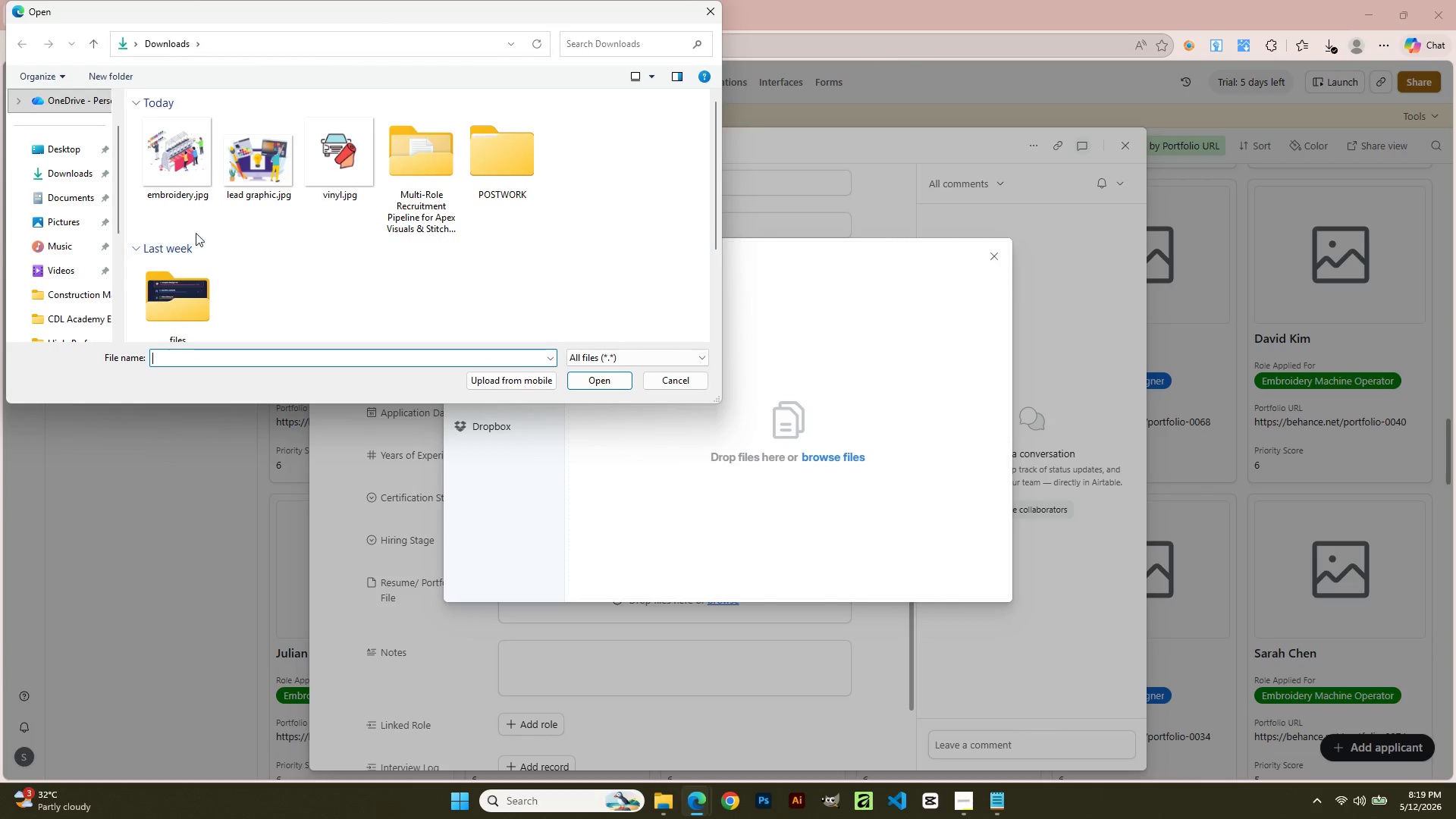 
scroll: coordinate [773, 581], scroll_direction: down, amount: 2.0
 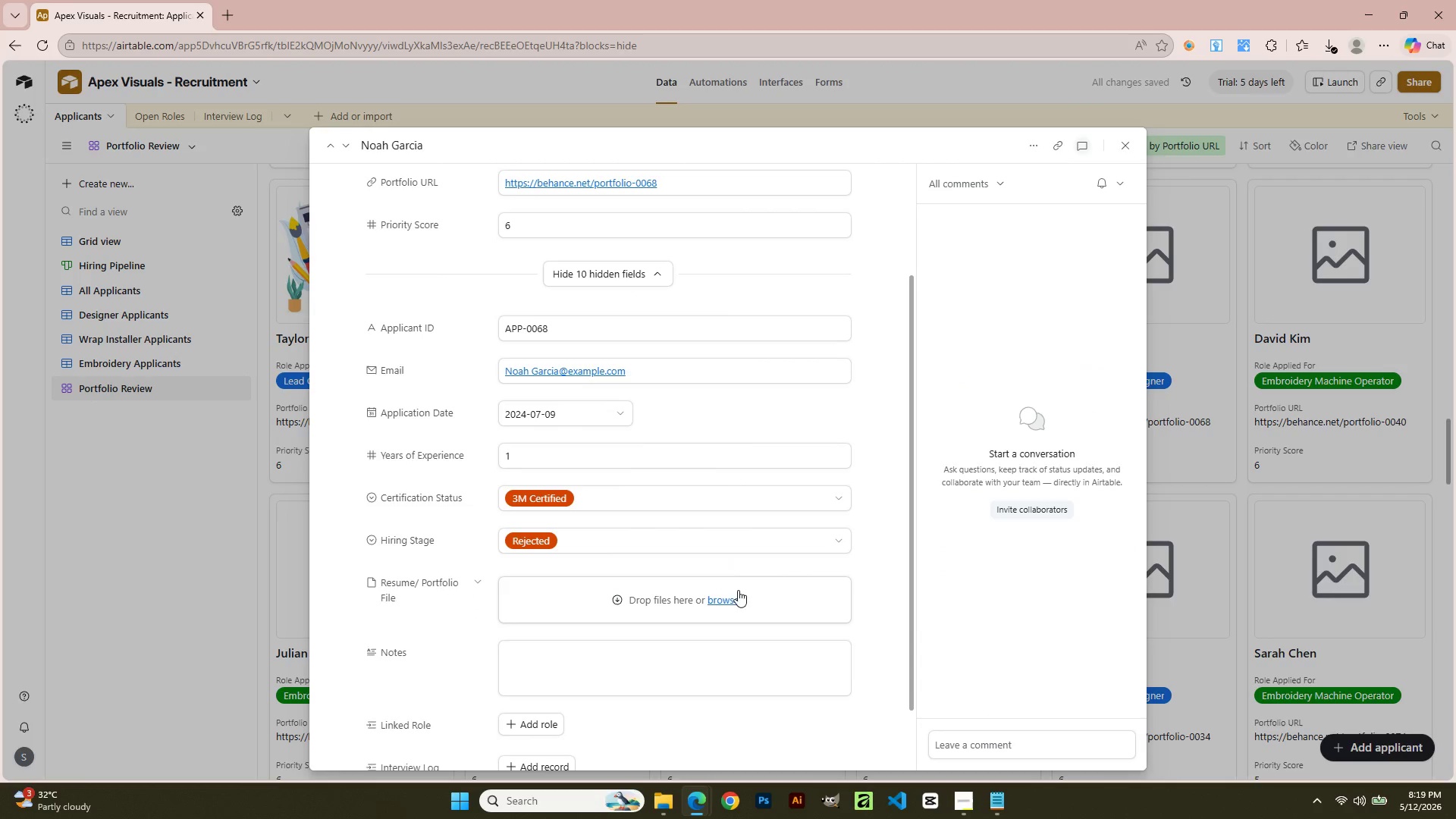 
double_click([242, 162])
 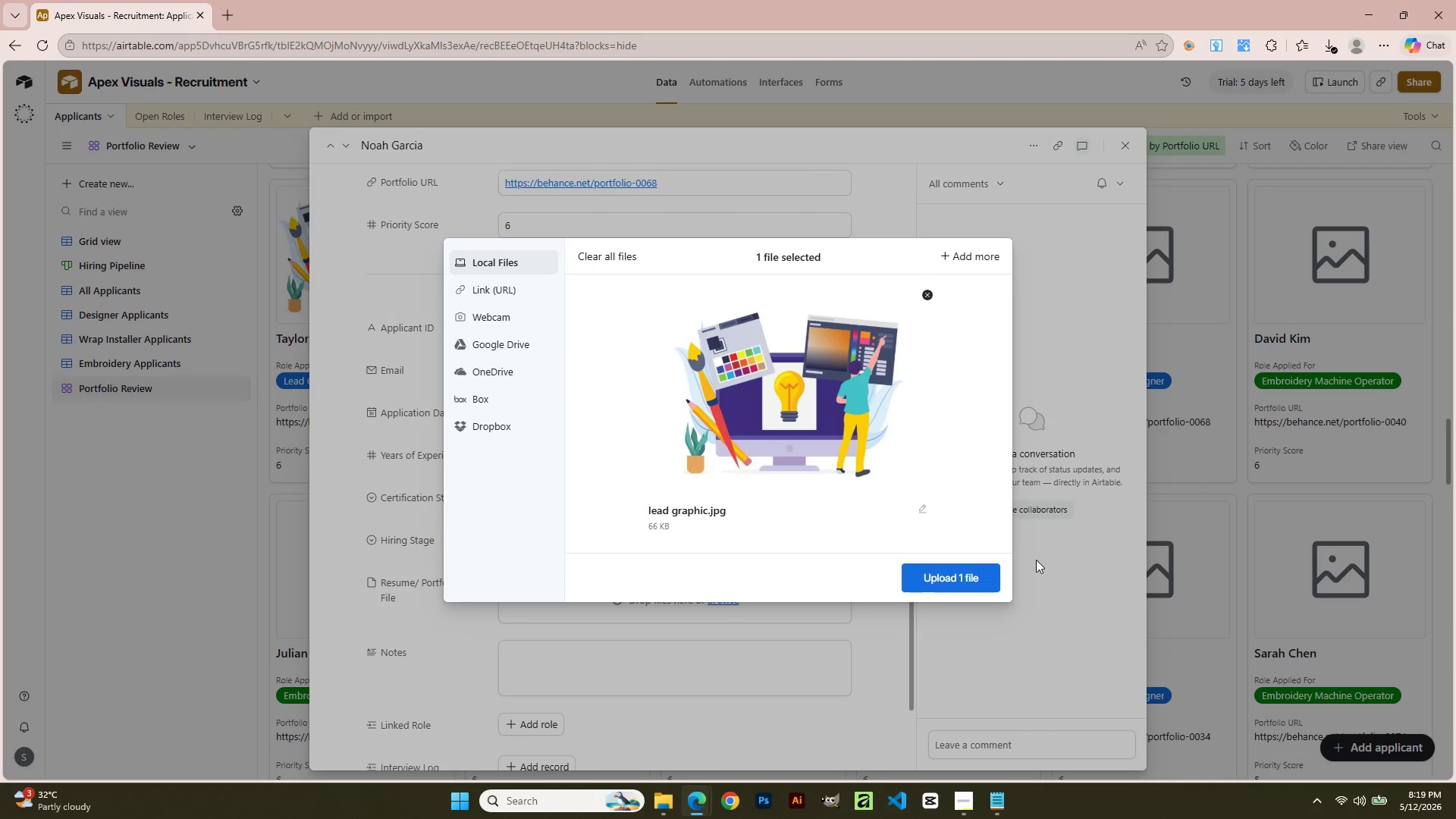 
left_click([989, 570])
 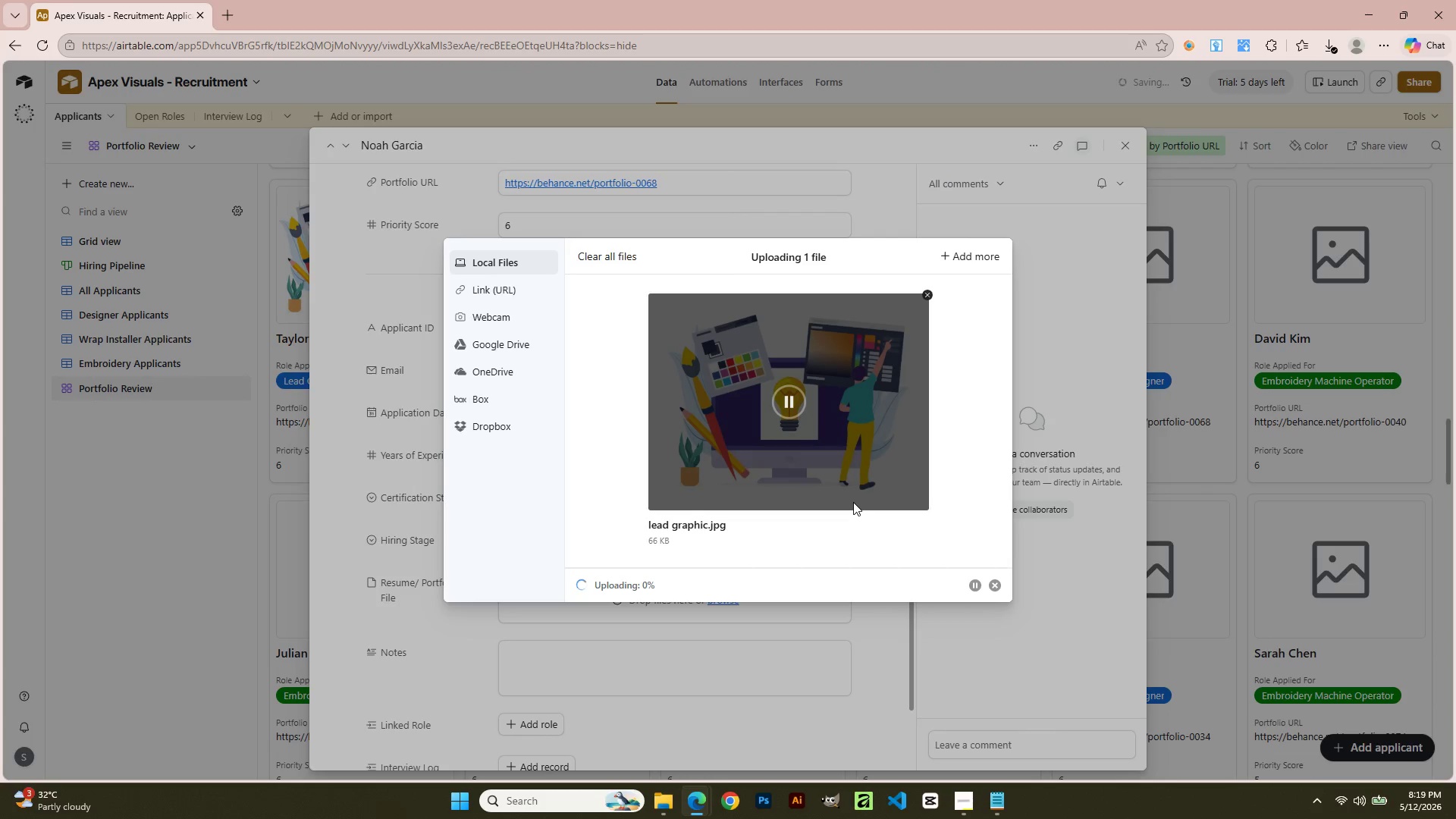 
wait(18.94)
 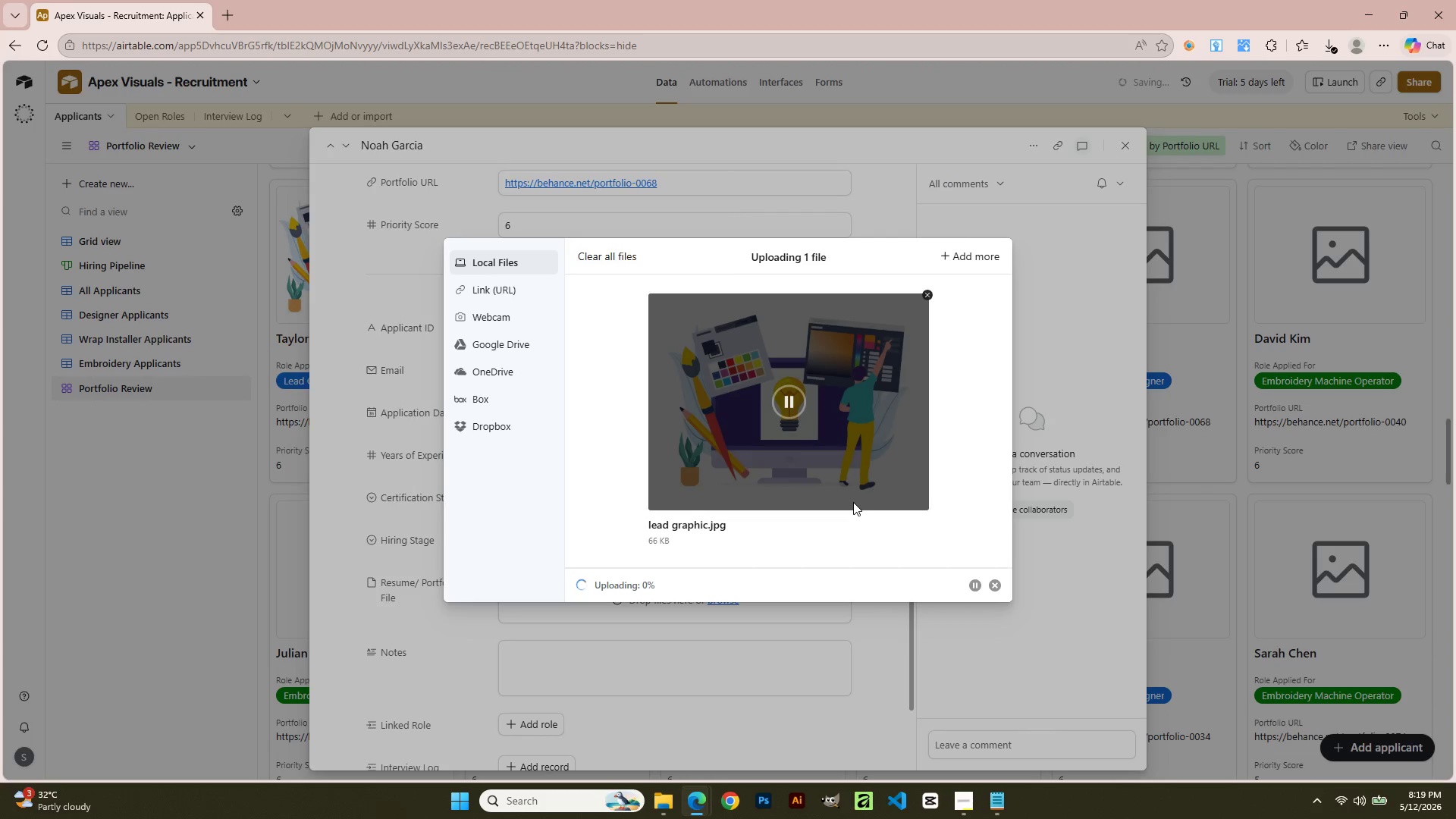 
left_click([921, 292])
 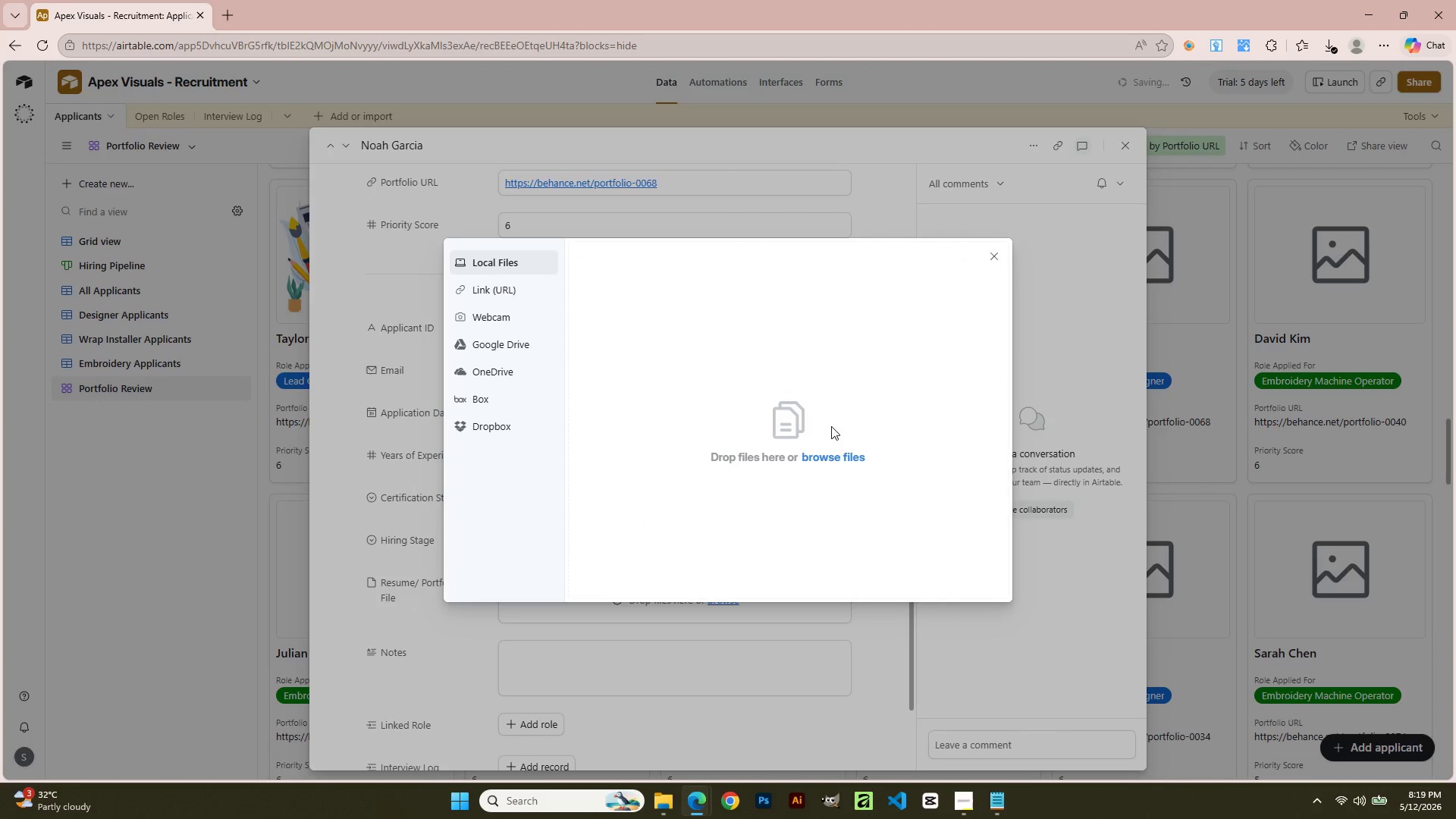 
left_click_drag(start_coordinate=[826, 442], to_coordinate=[830, 442])
 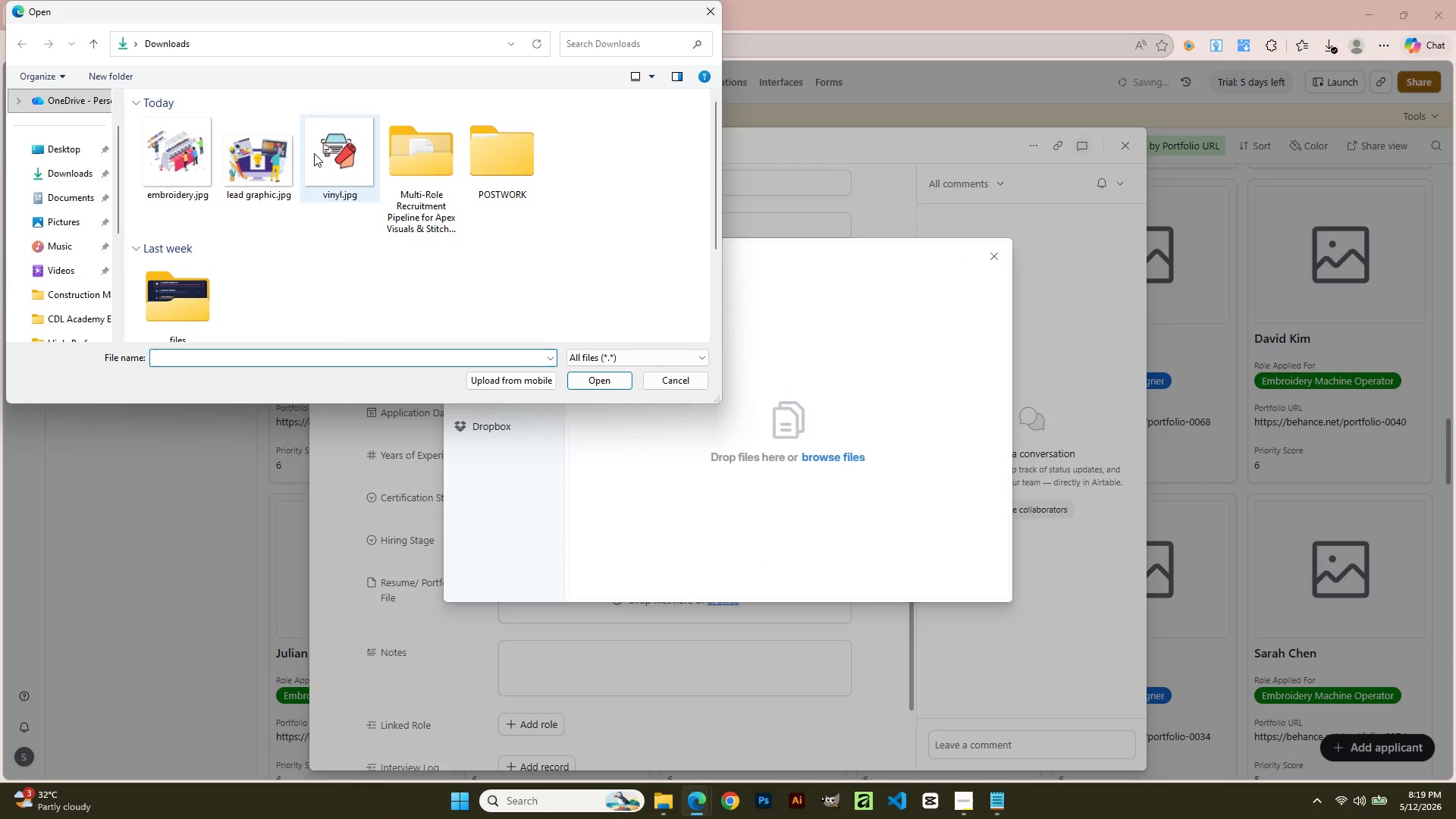 
double_click([253, 168])
 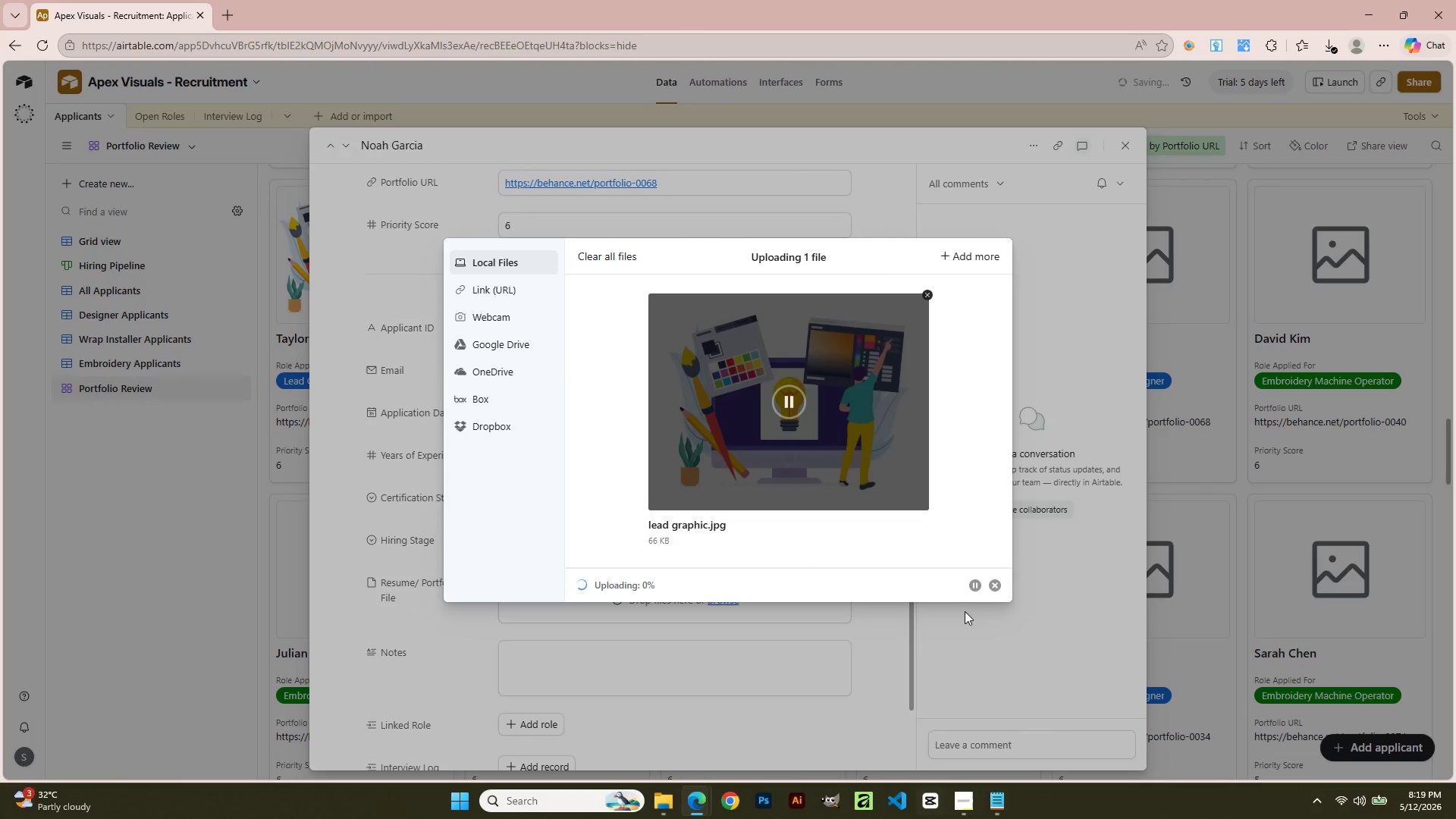 
double_click([925, 293])
 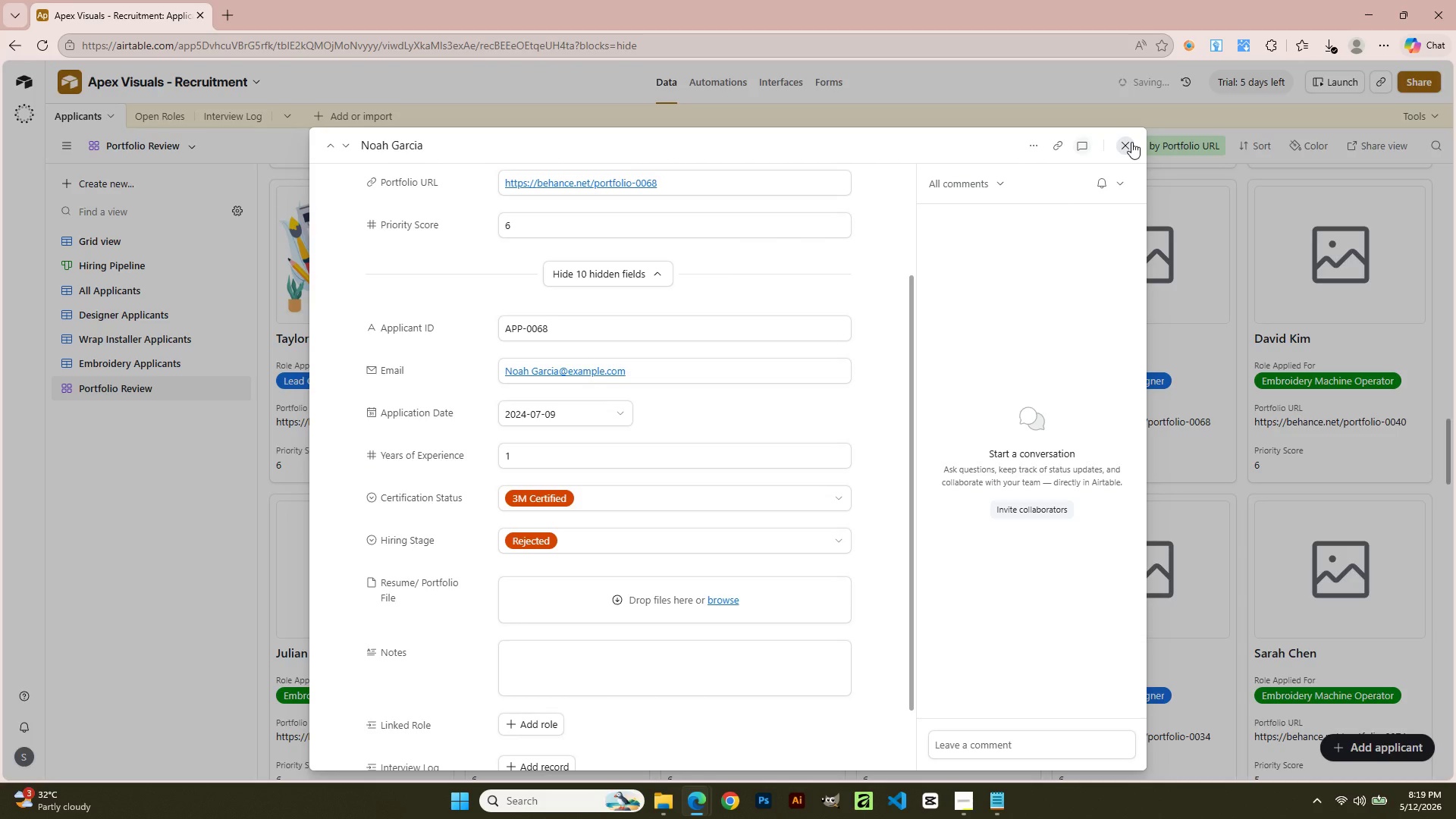 
left_click([1131, 142])
 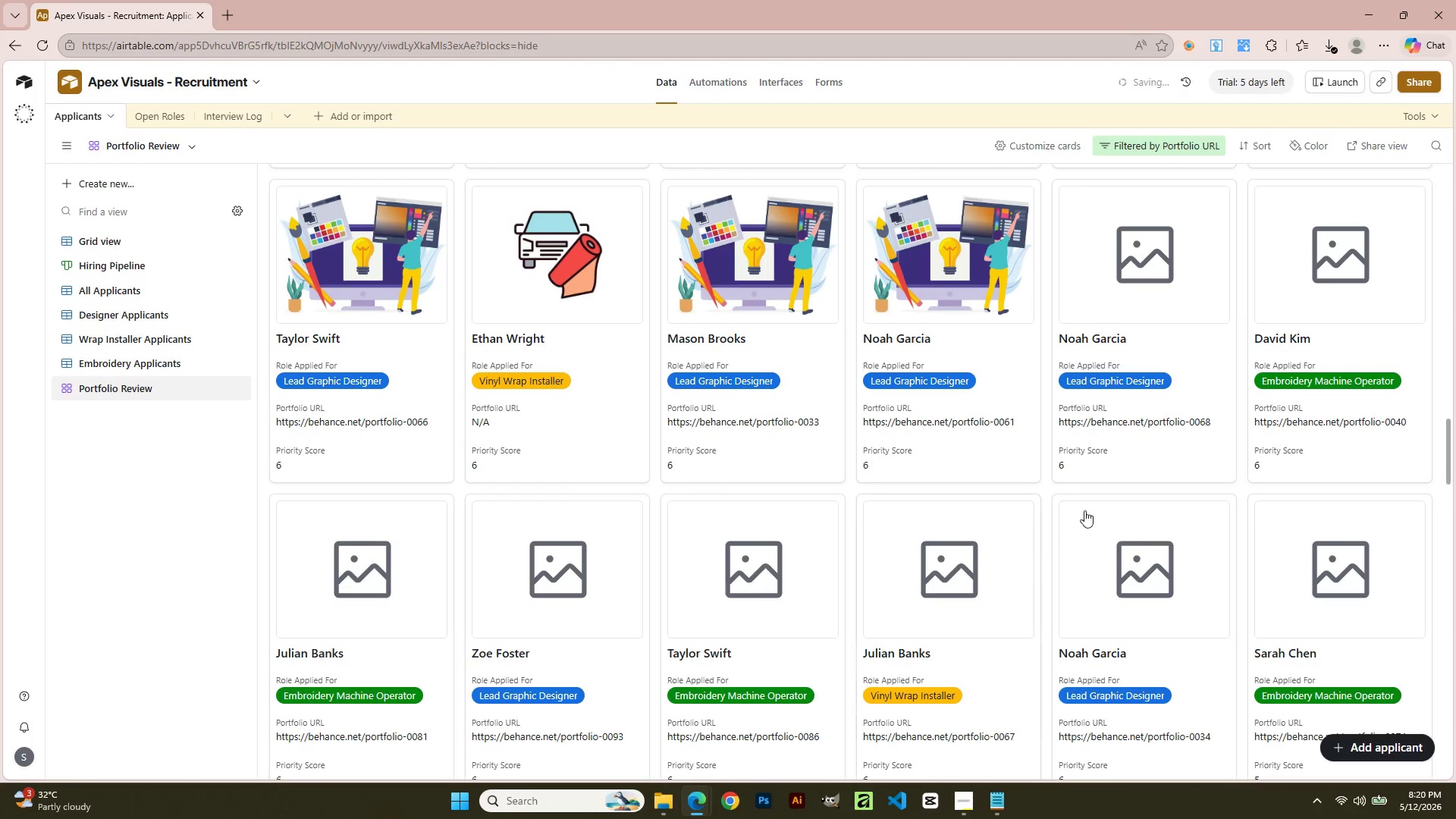 
scroll: coordinate [1127, 492], scroll_direction: up, amount: 1.0
 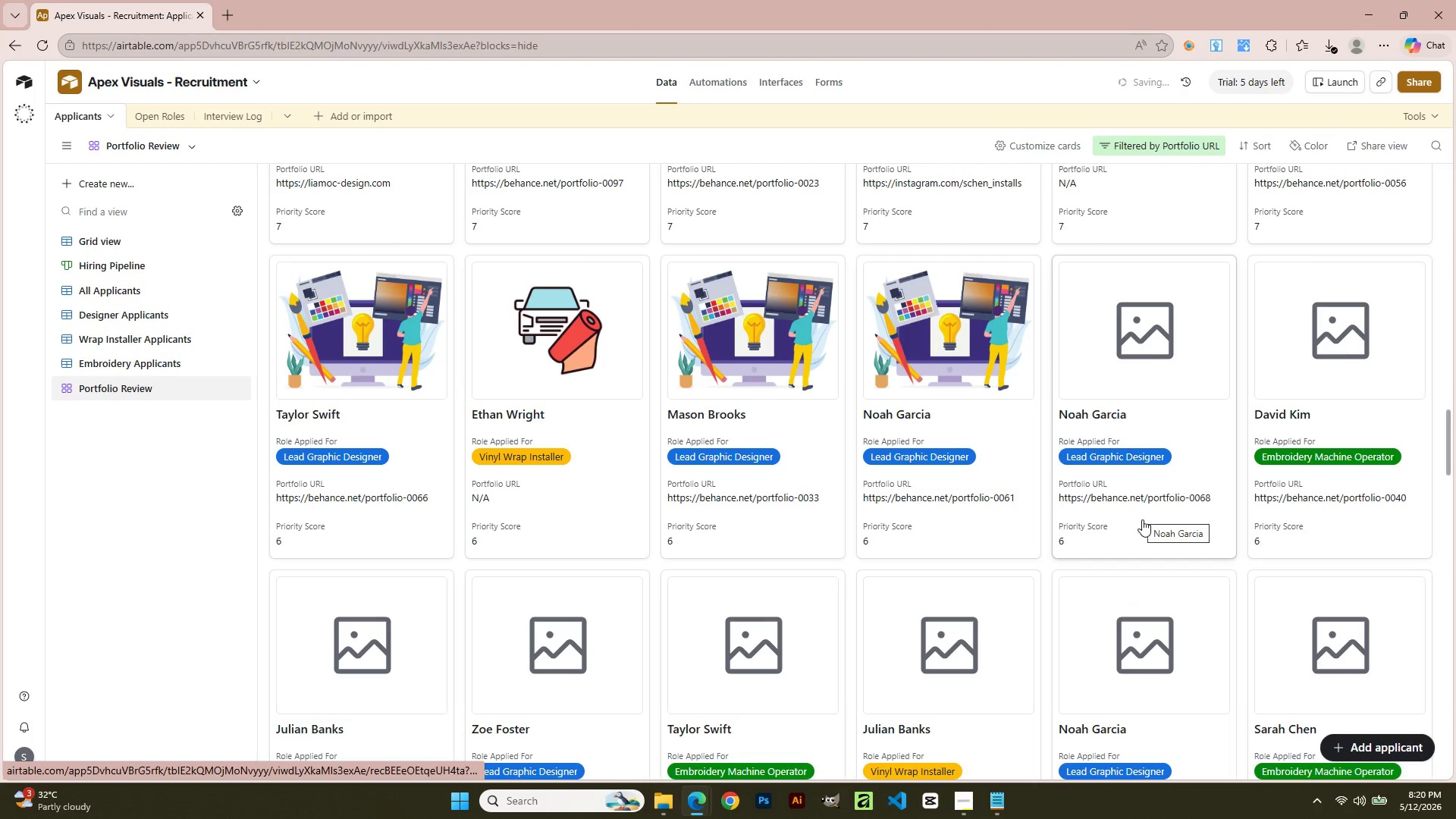 
left_click([1122, 345])
 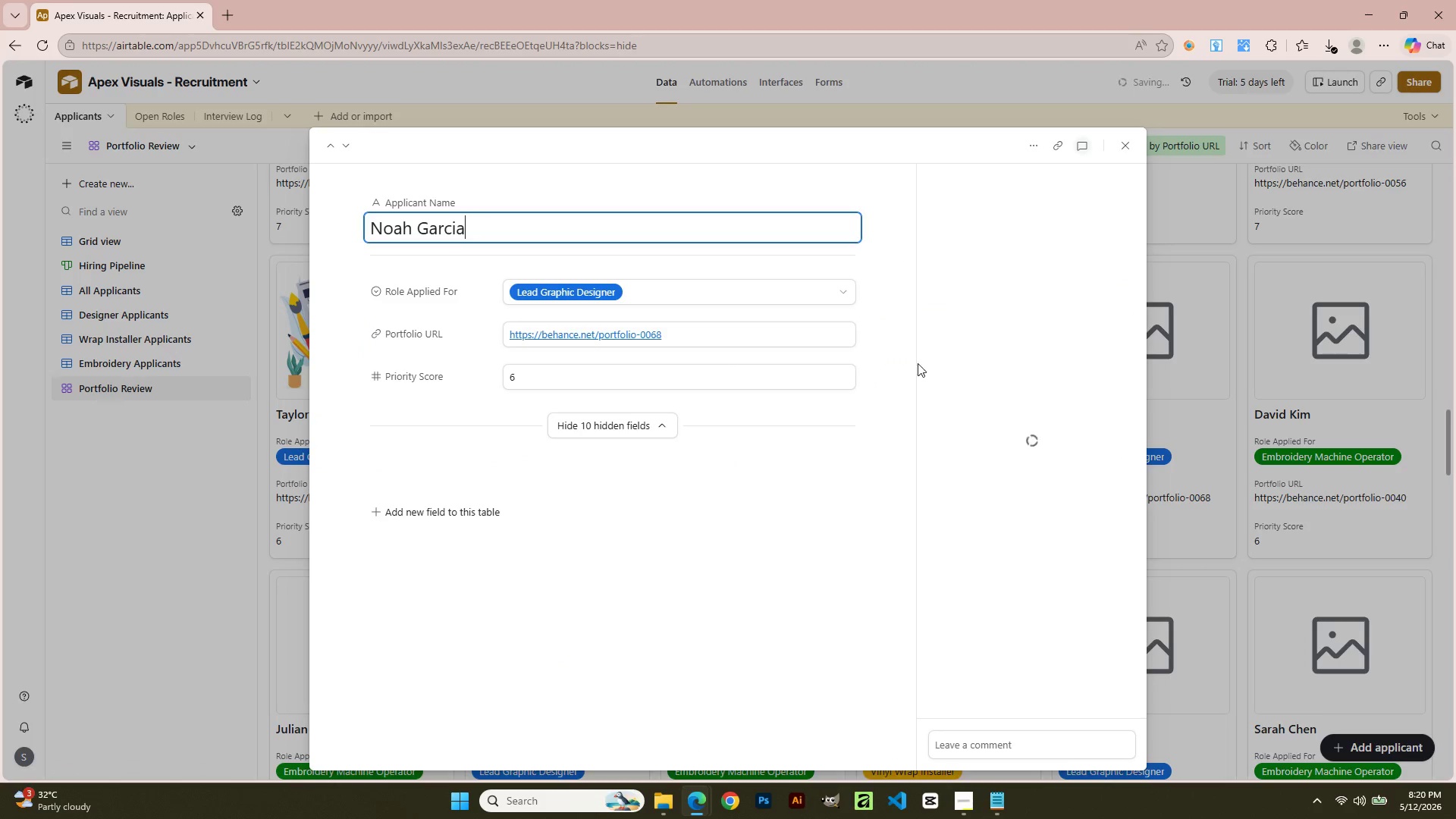 
scroll: coordinate [651, 537], scroll_direction: down, amount: 5.0
 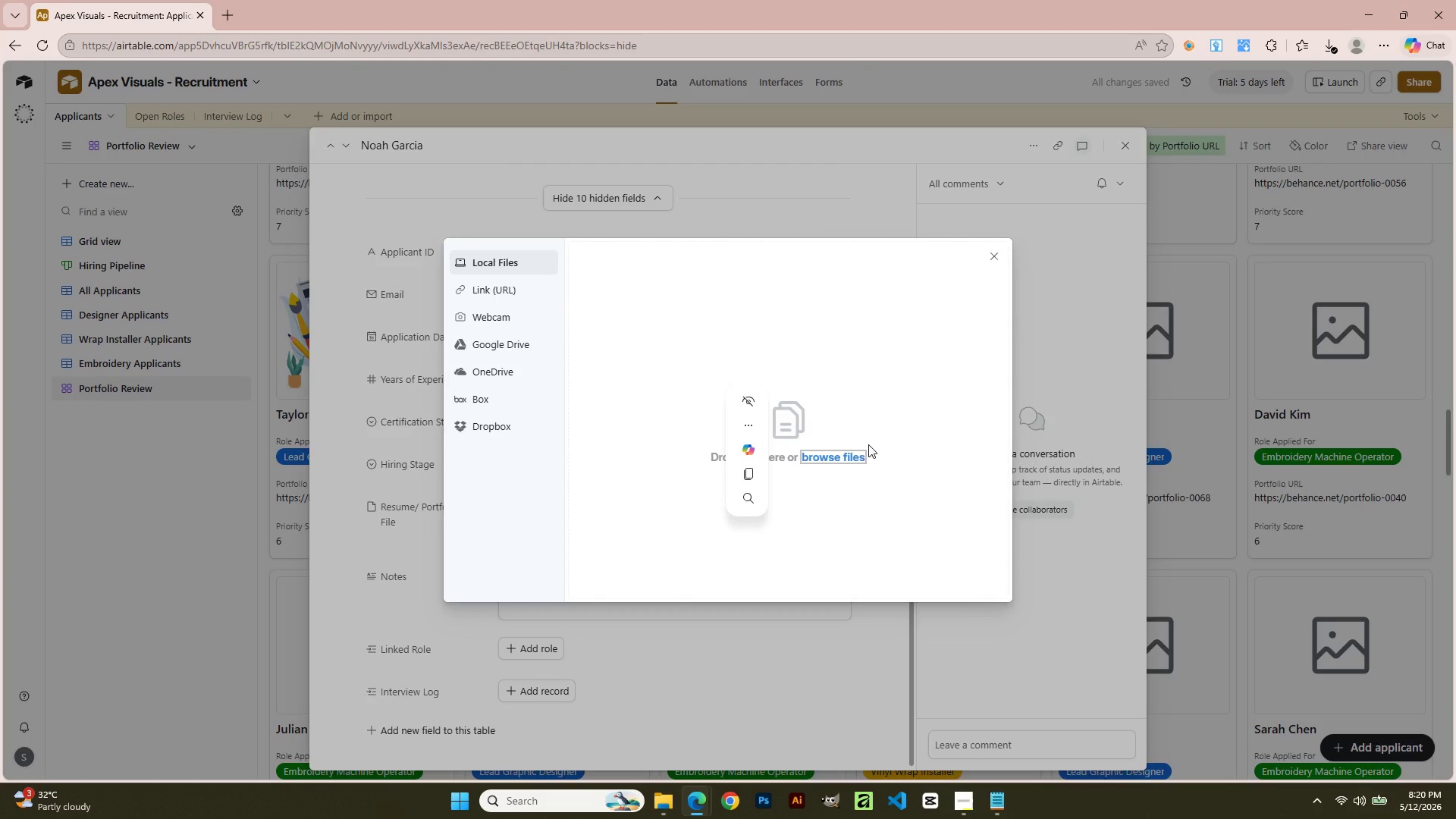 
left_click([851, 450])
 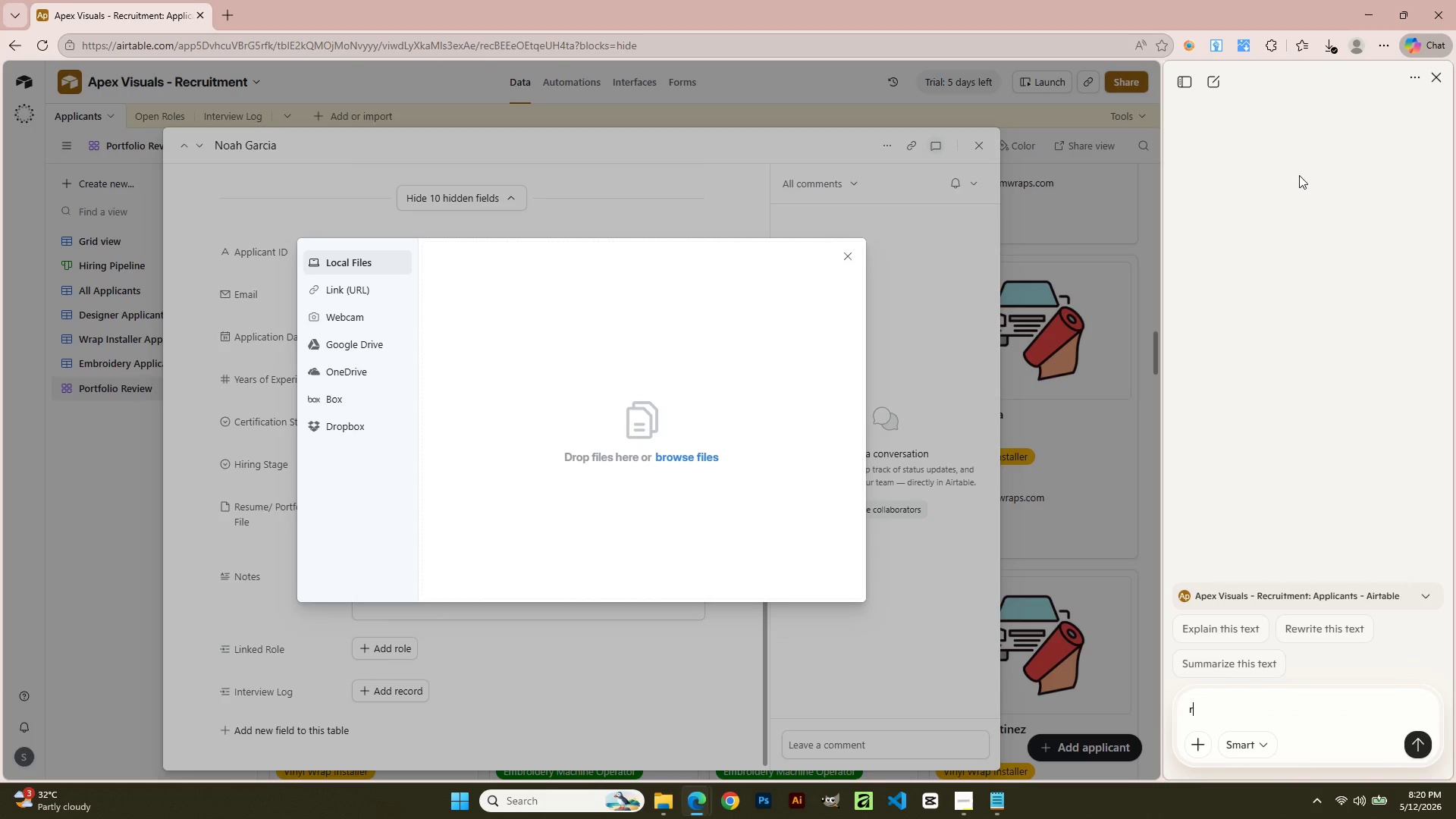 
left_click([1439, 82])
 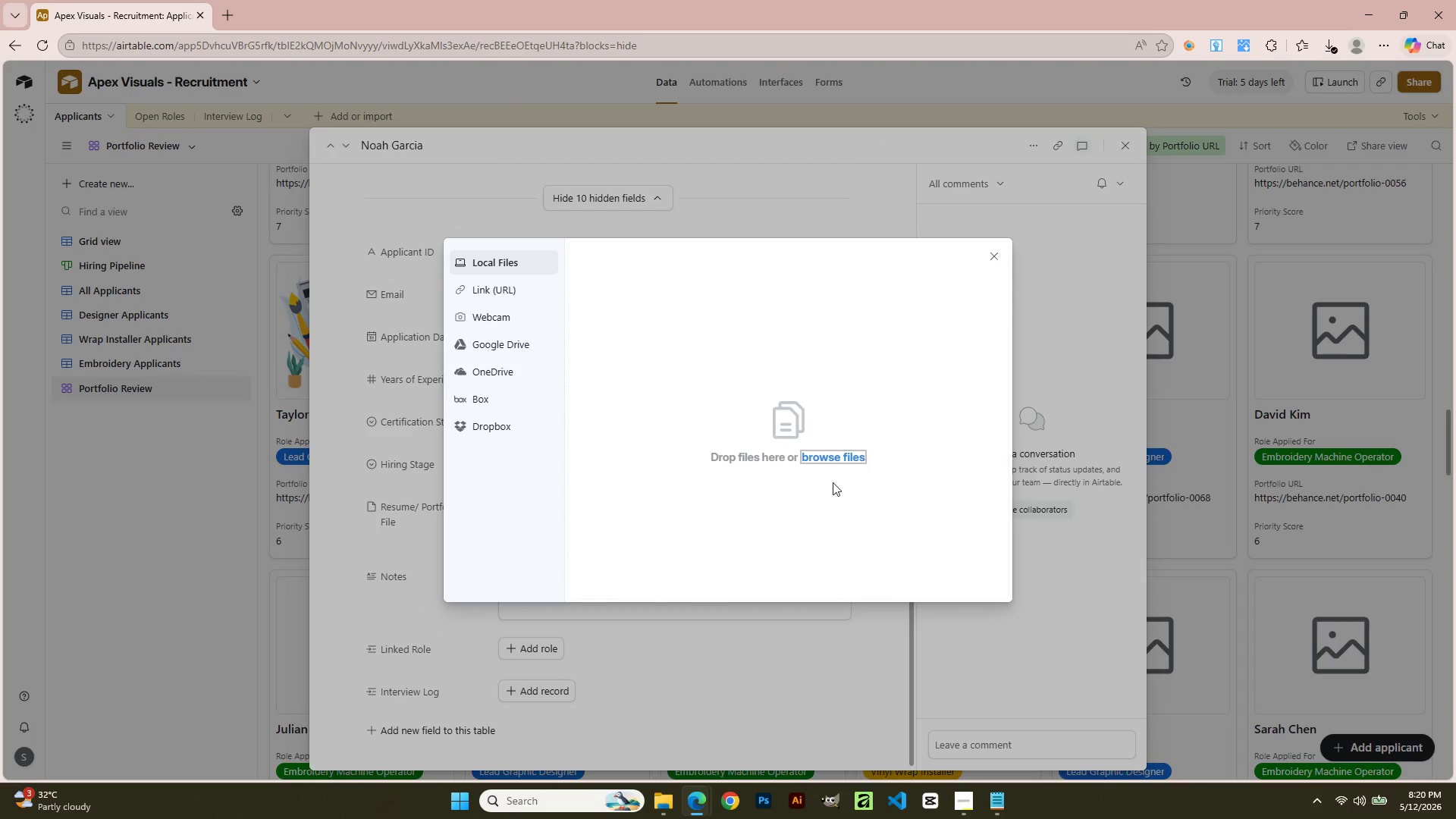 
left_click([840, 461])
 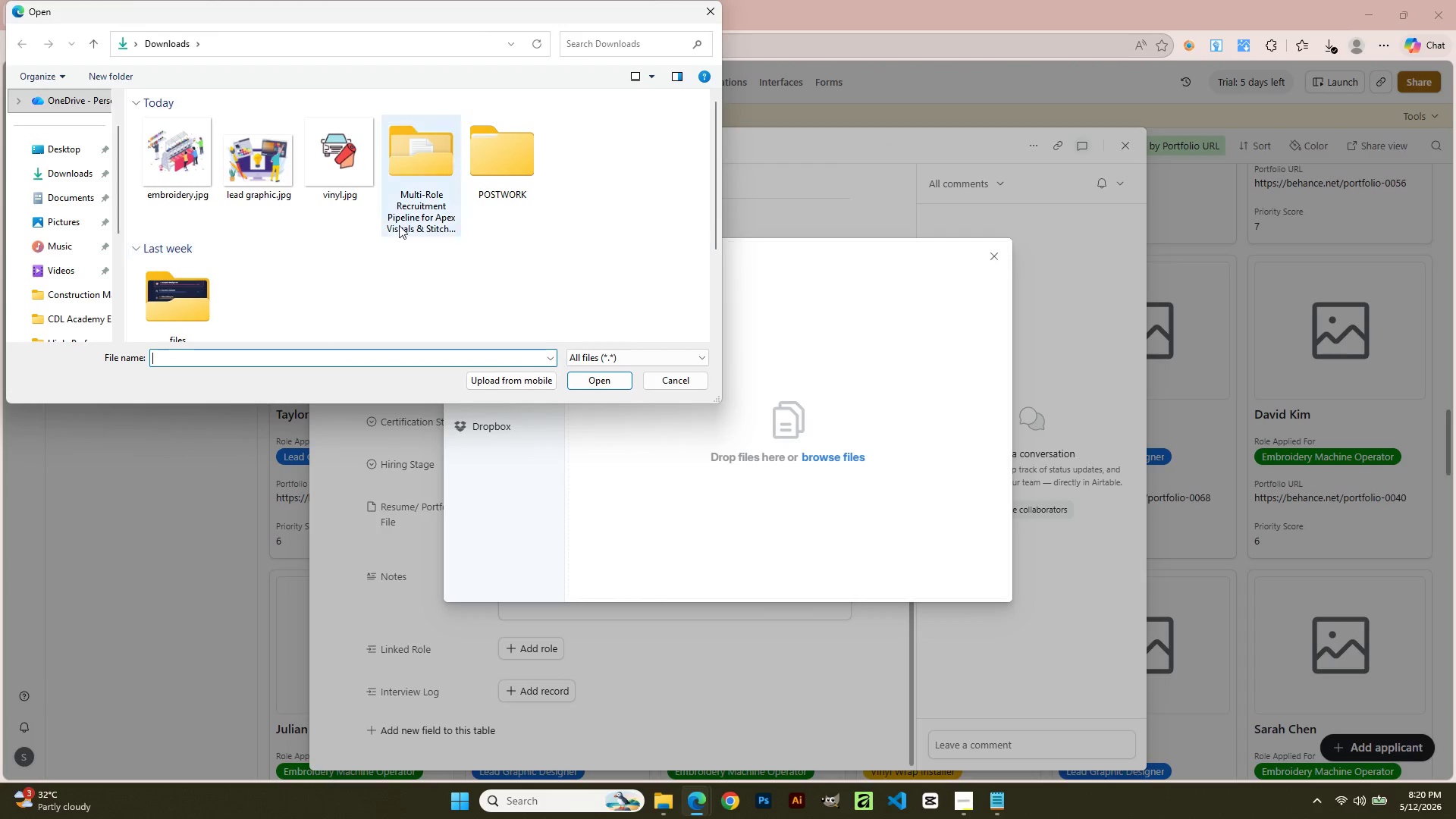 
left_click([262, 190])
 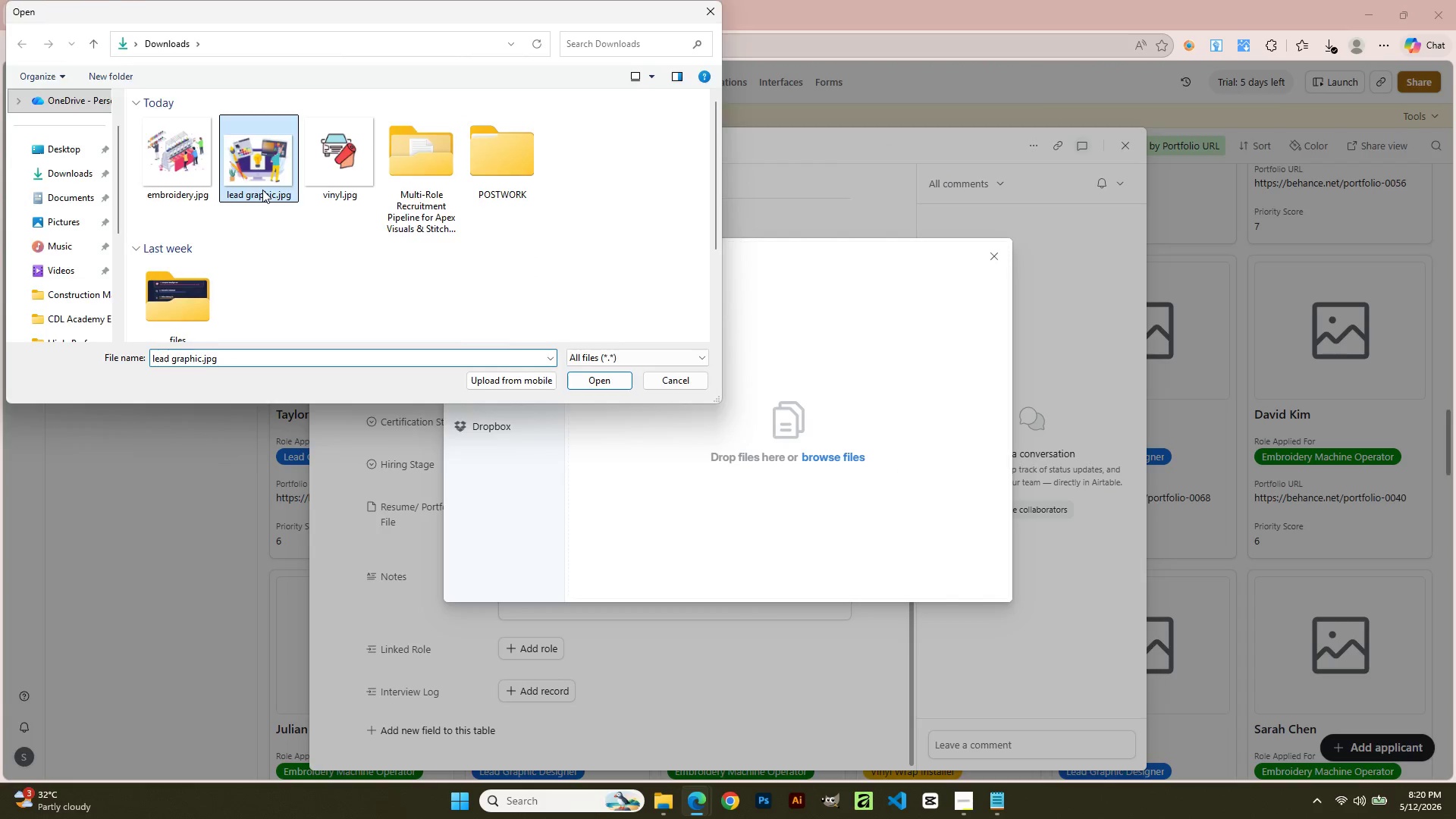 
double_click([262, 190])
 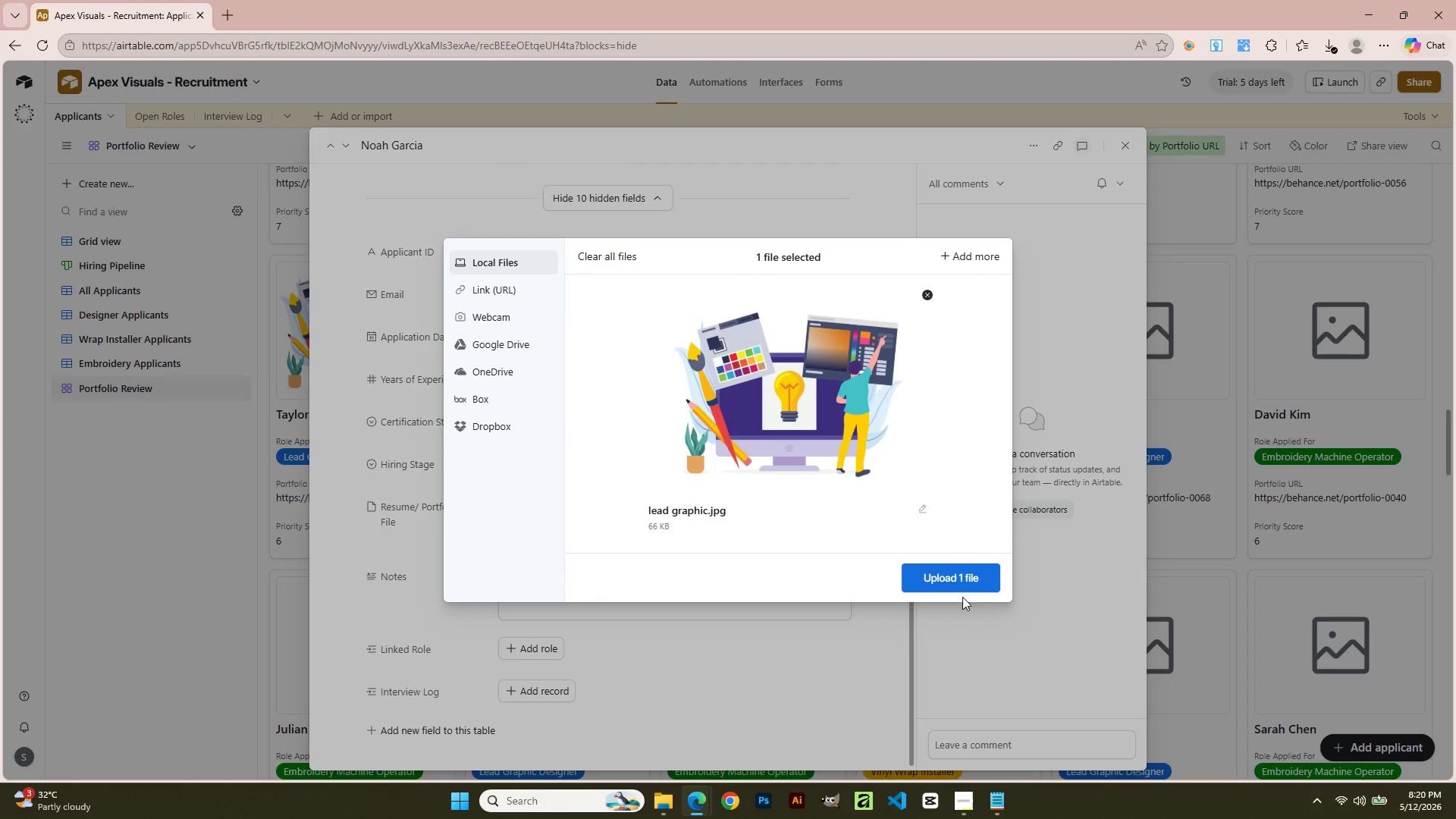 
left_click([965, 582])
 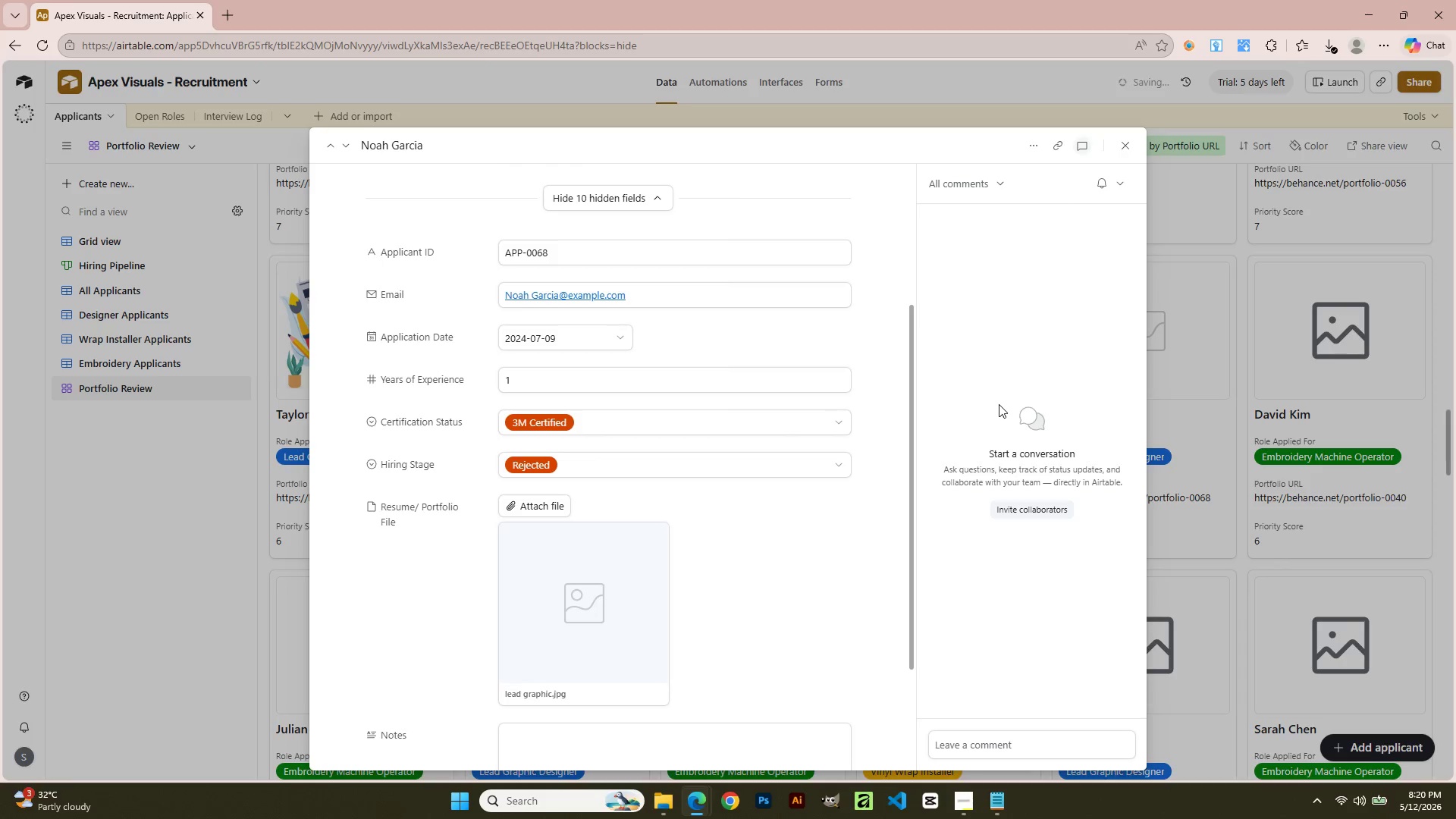 
wait(5.52)
 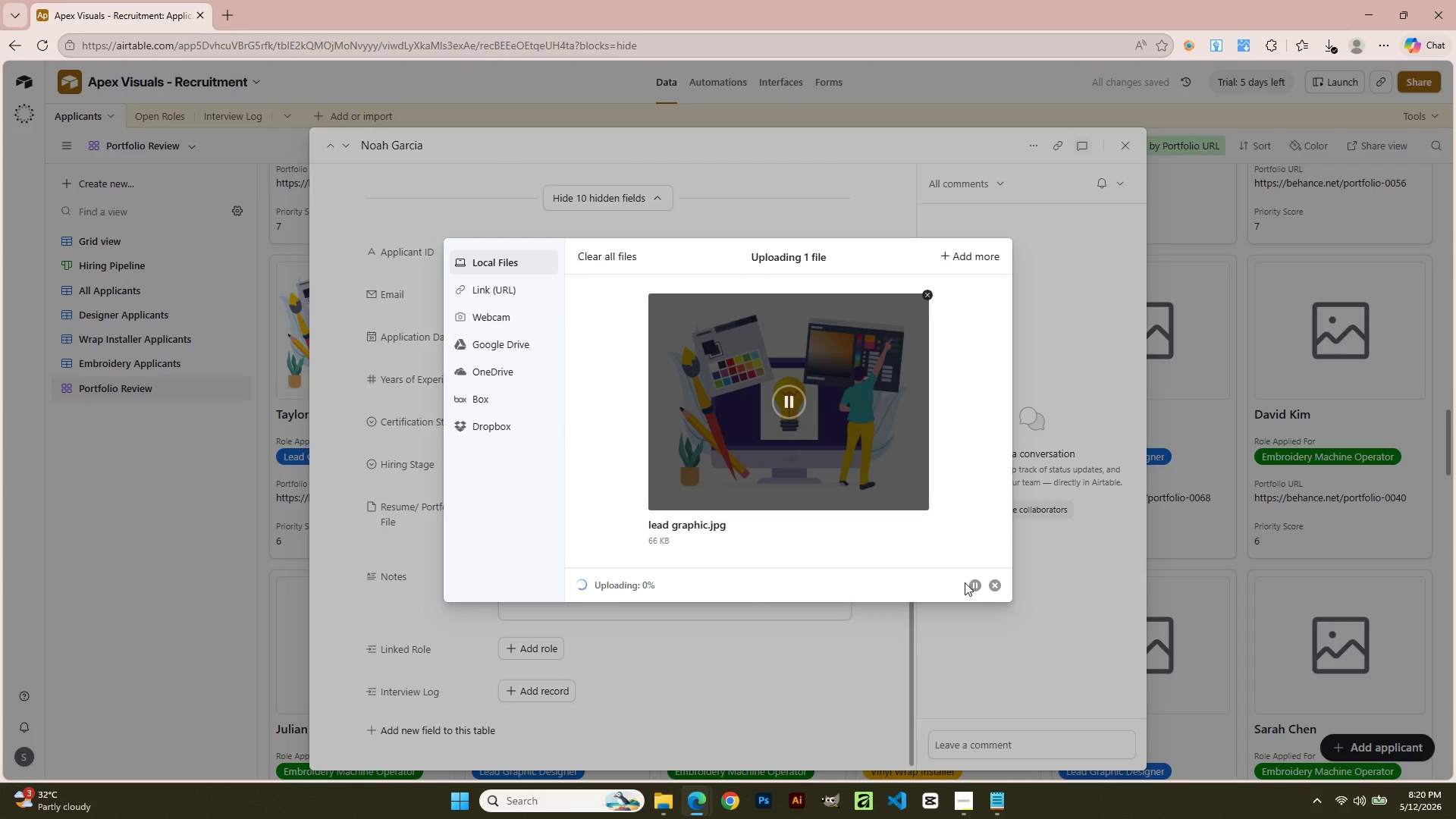 
left_click([1120, 142])
 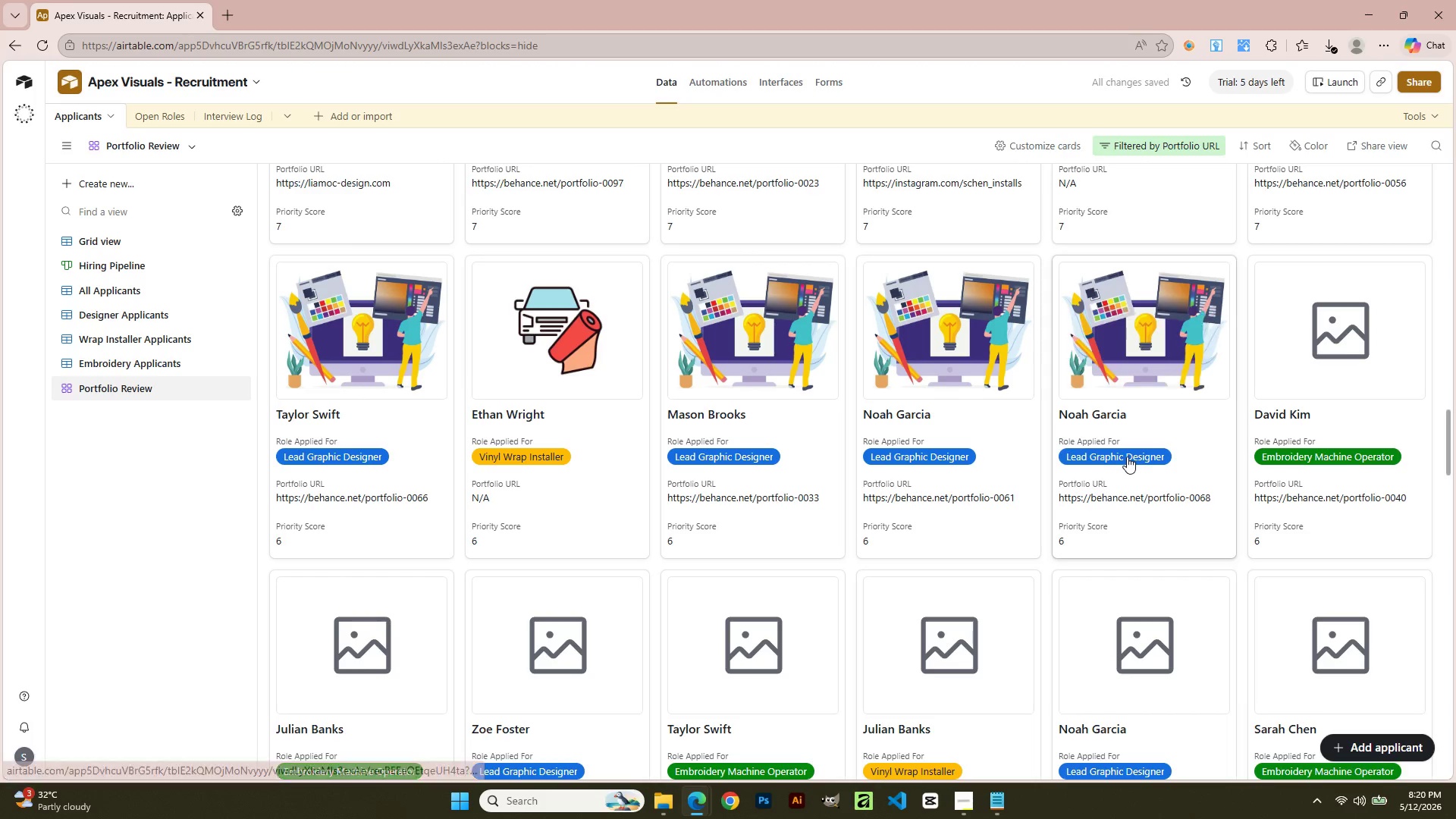 
scroll: coordinate [956, 550], scroll_direction: up, amount: 12.0
 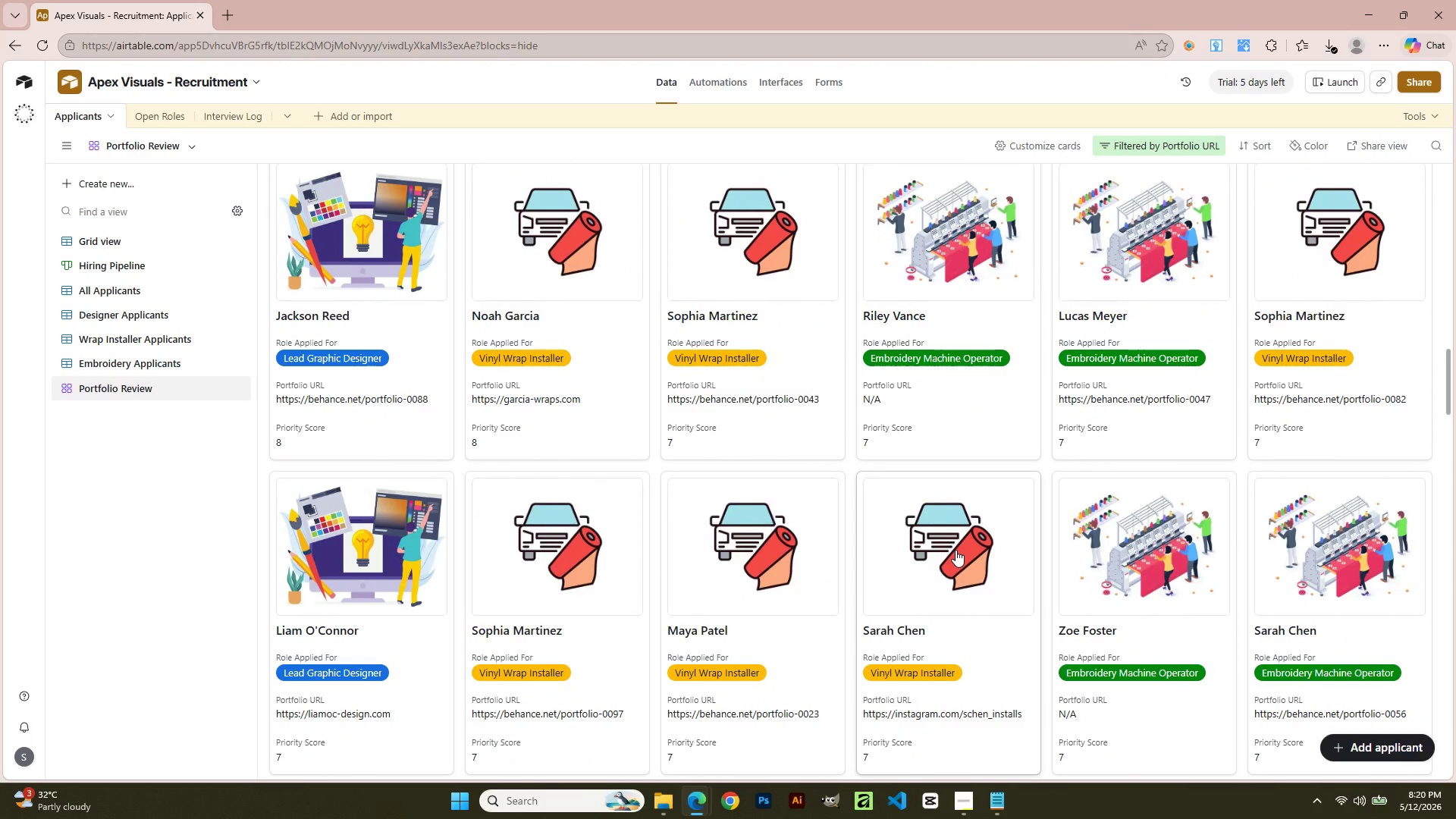 
wait(8.57)
 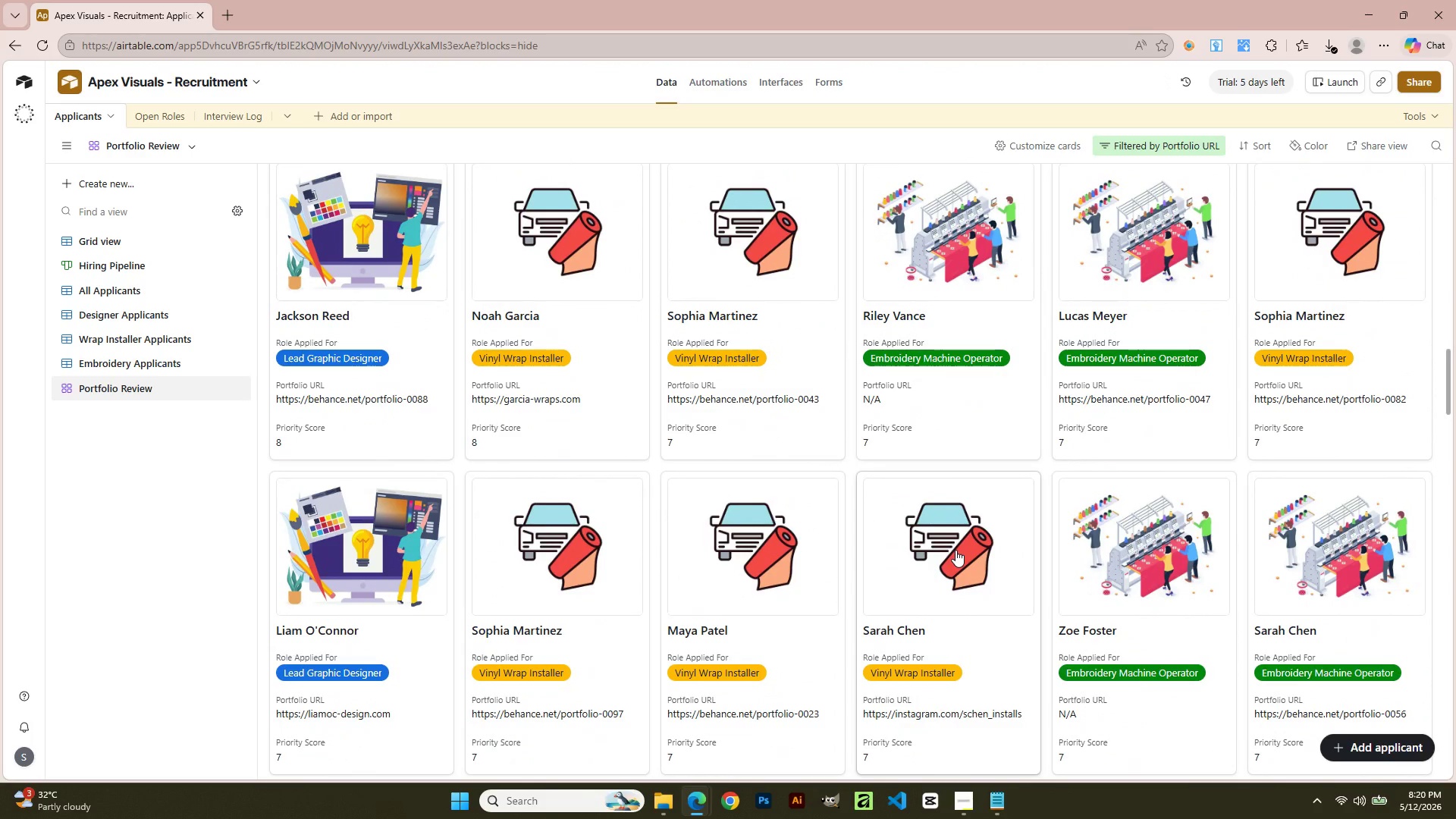 
scroll: coordinate [1455, 797], scroll_direction: down, amount: 4.0
 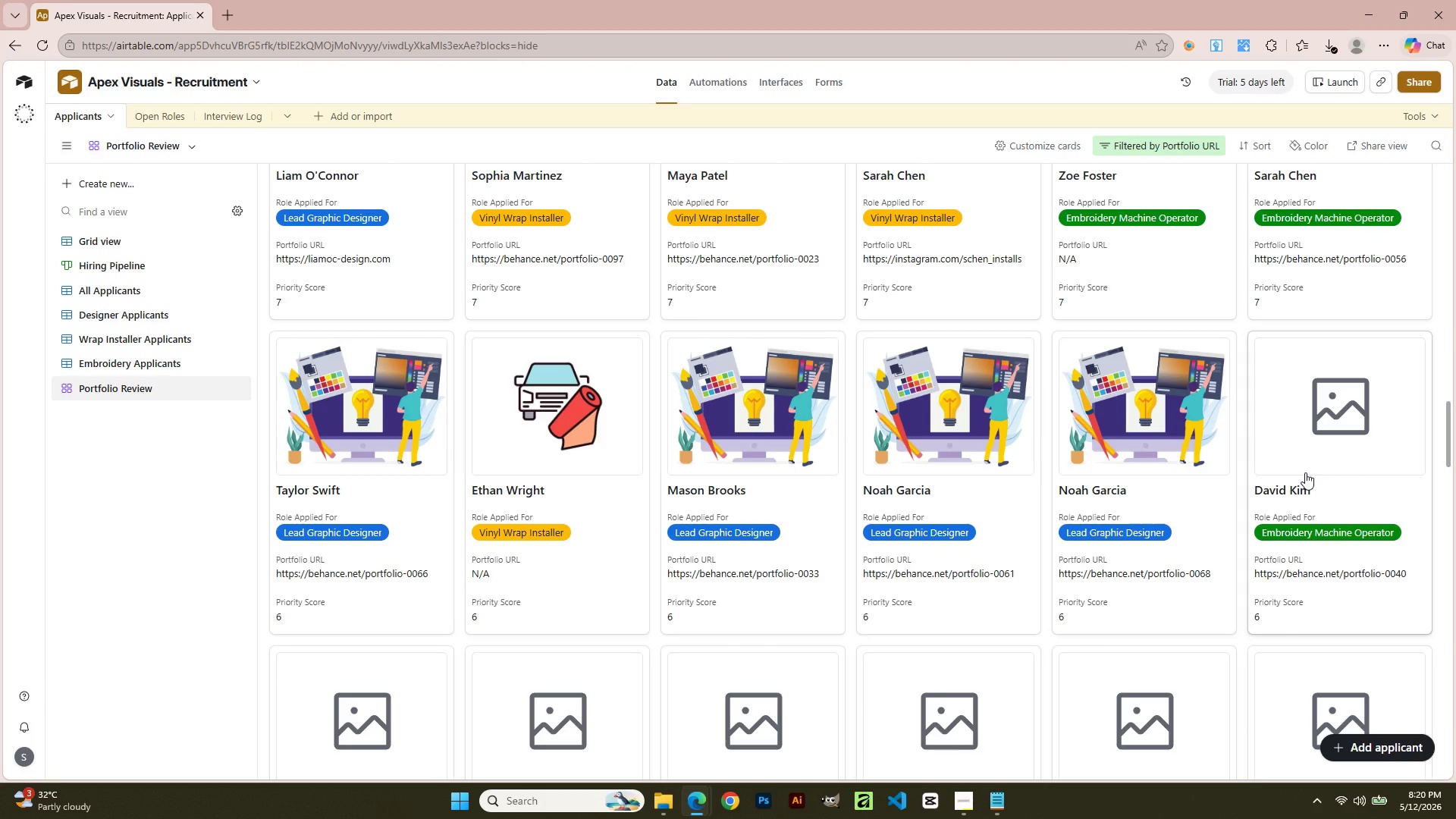 
left_click([1310, 422])
 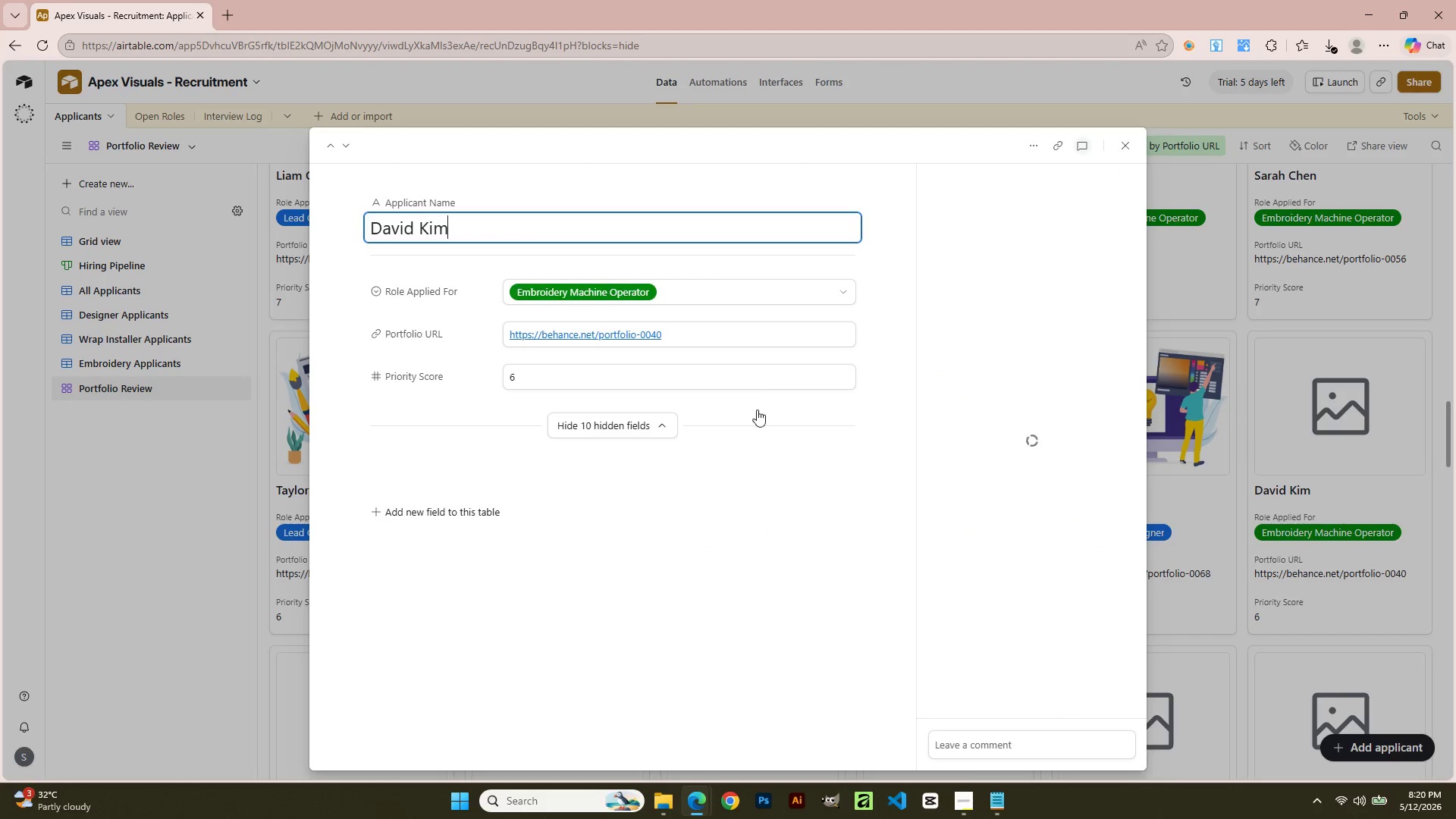 
scroll: coordinate [656, 547], scroll_direction: down, amount: 5.0
 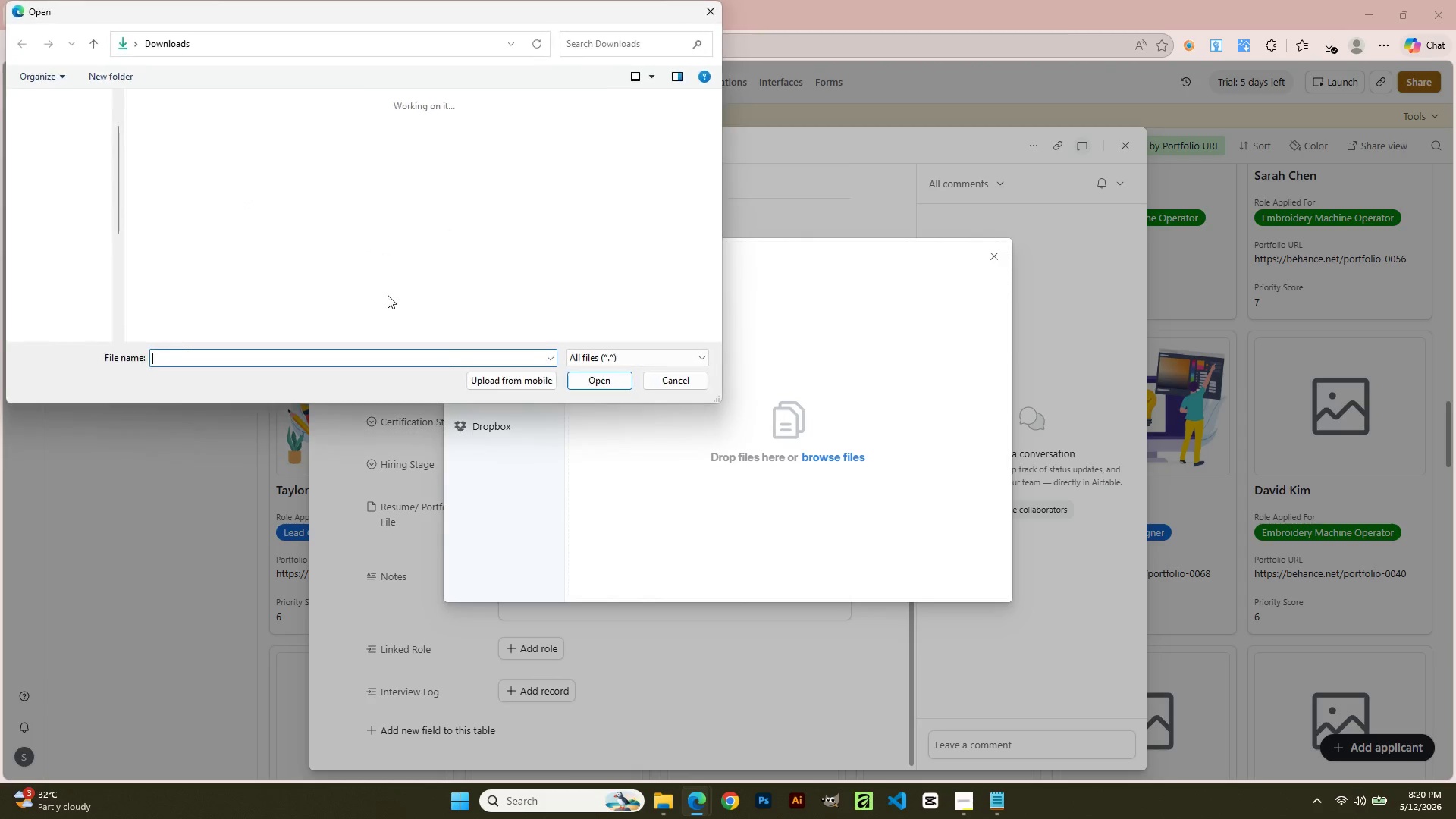 
double_click([190, 180])
 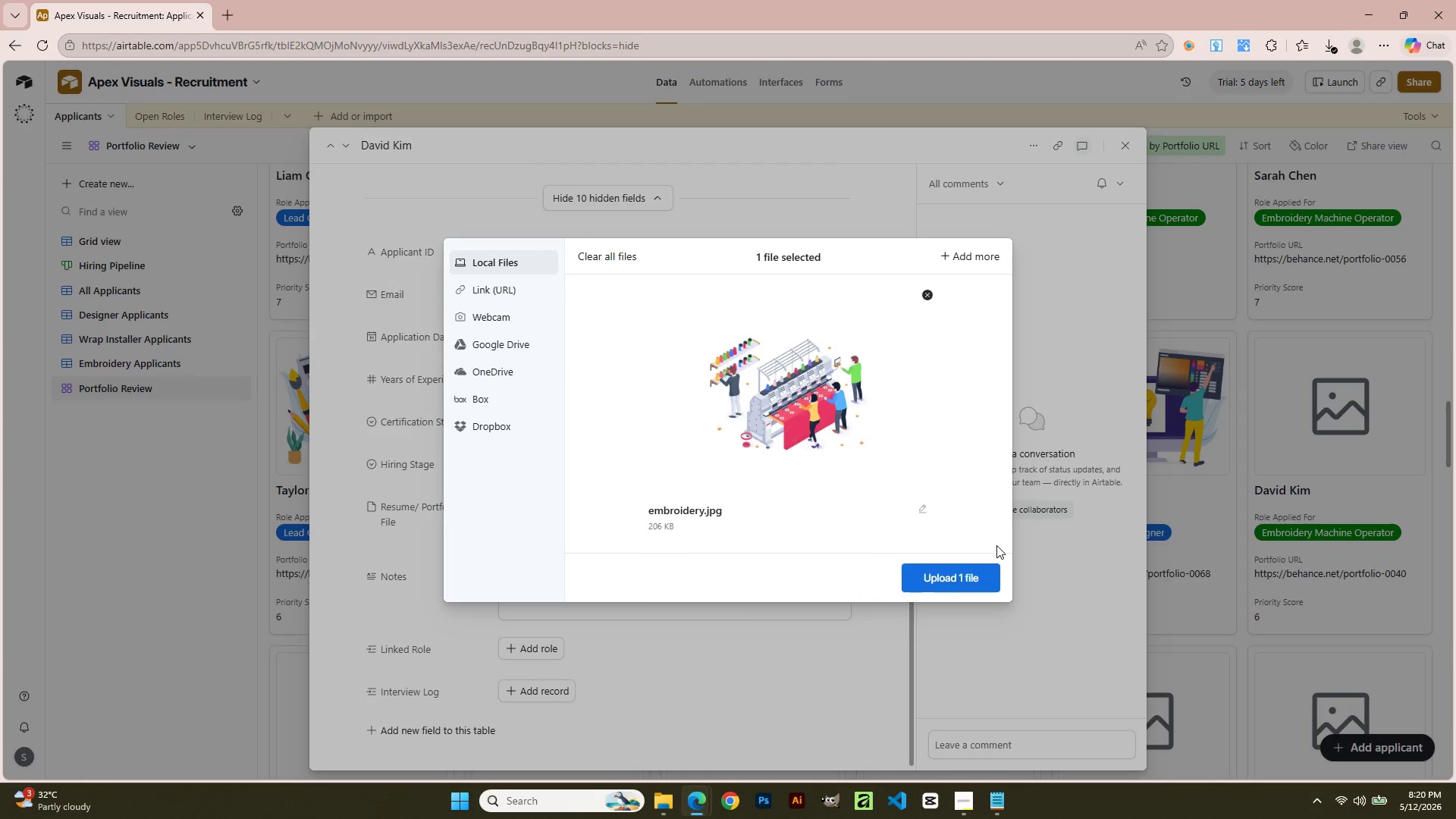 
left_click([977, 588])
 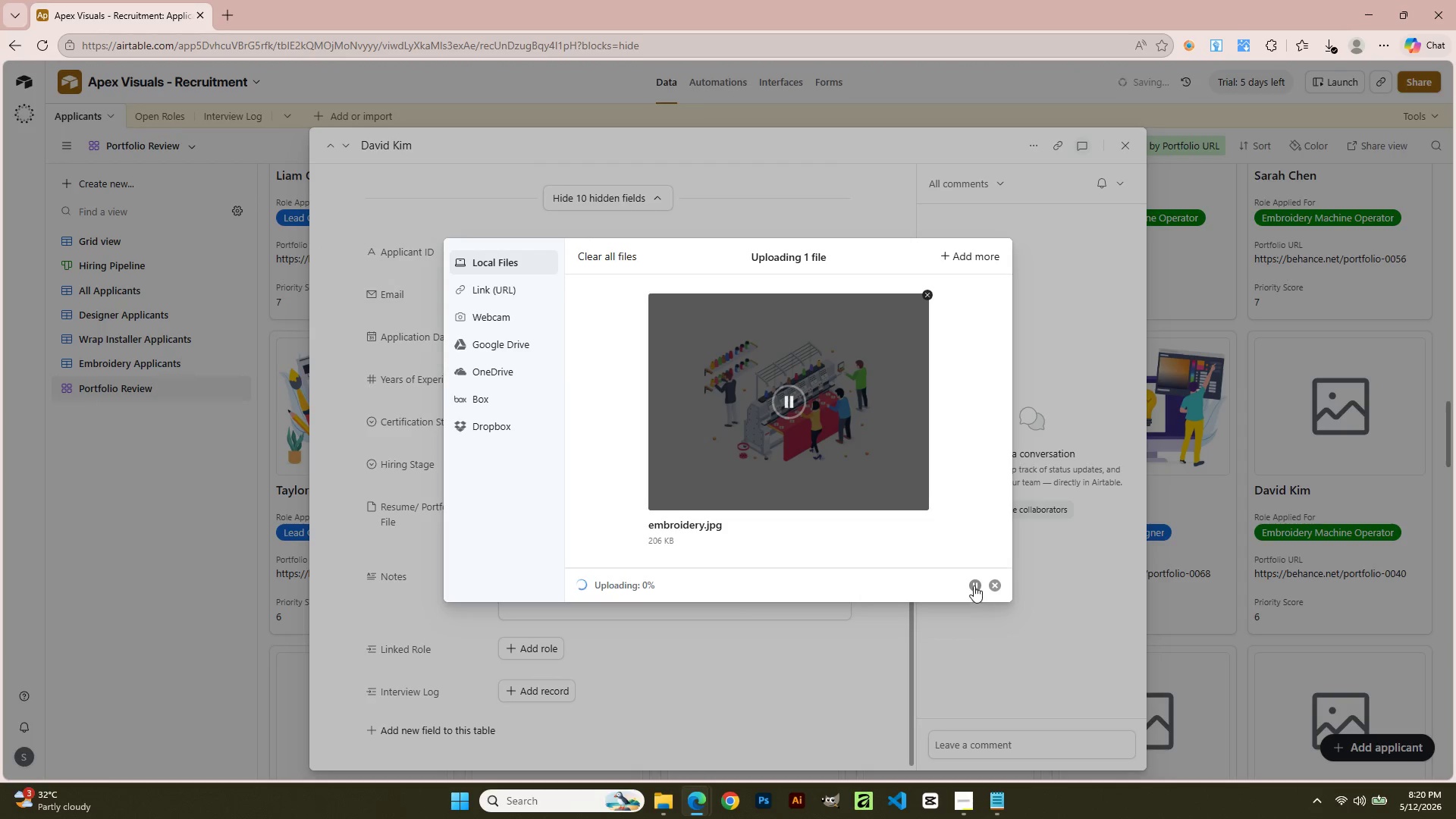 
mouse_move([962, 596])
 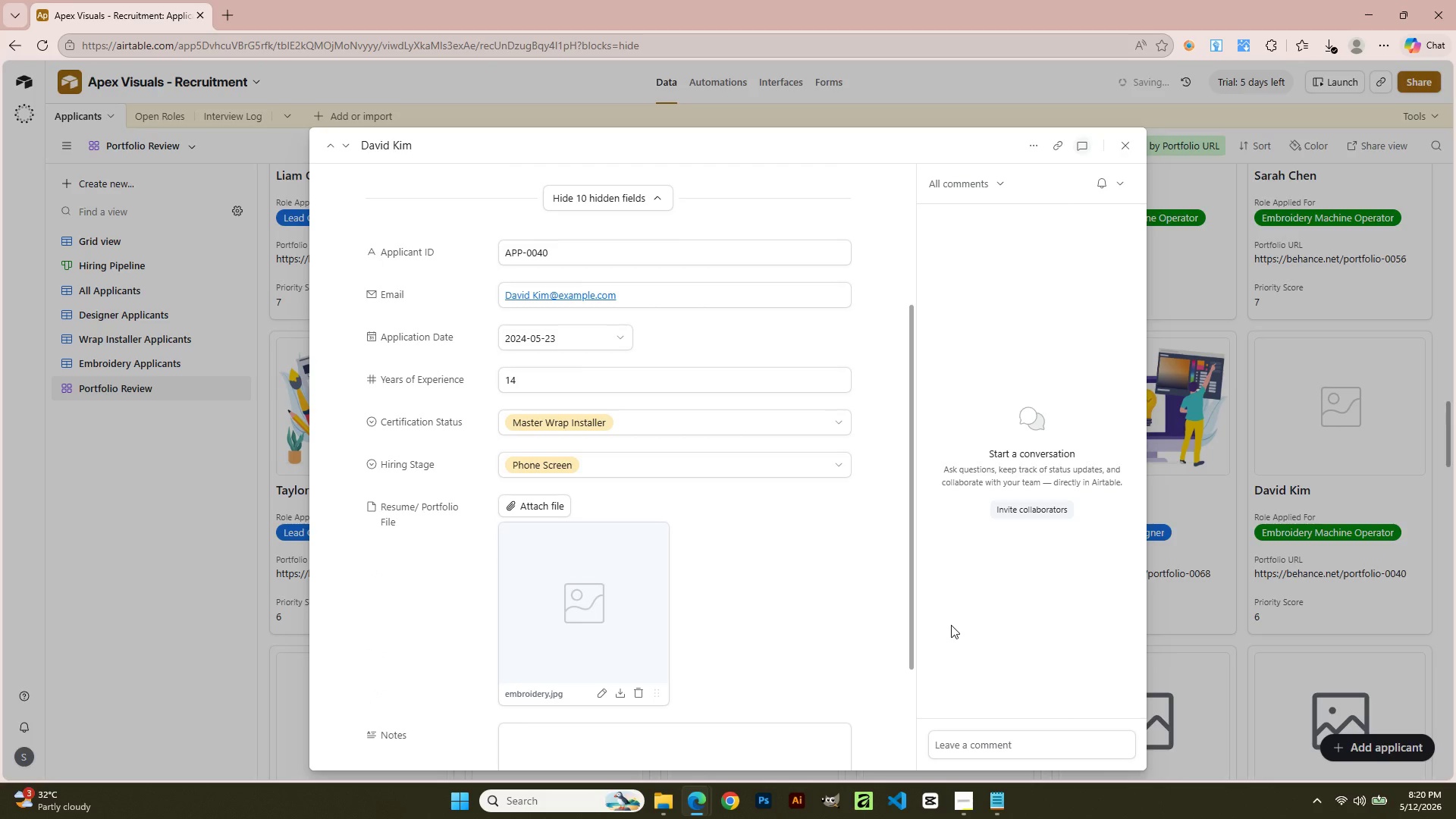 
left_click([1124, 148])
 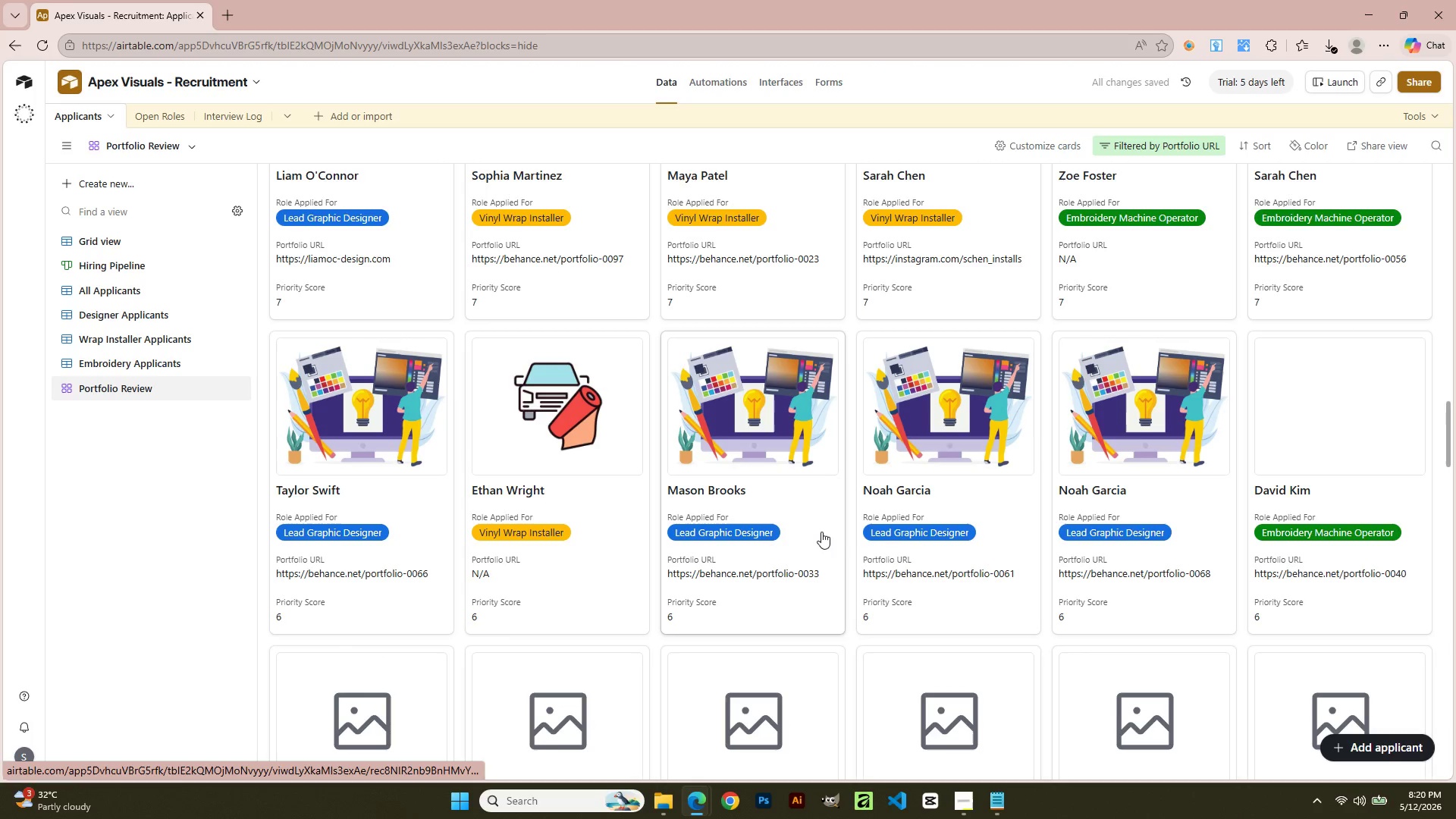 
scroll: coordinate [815, 536], scroll_direction: down, amount: 1.0
 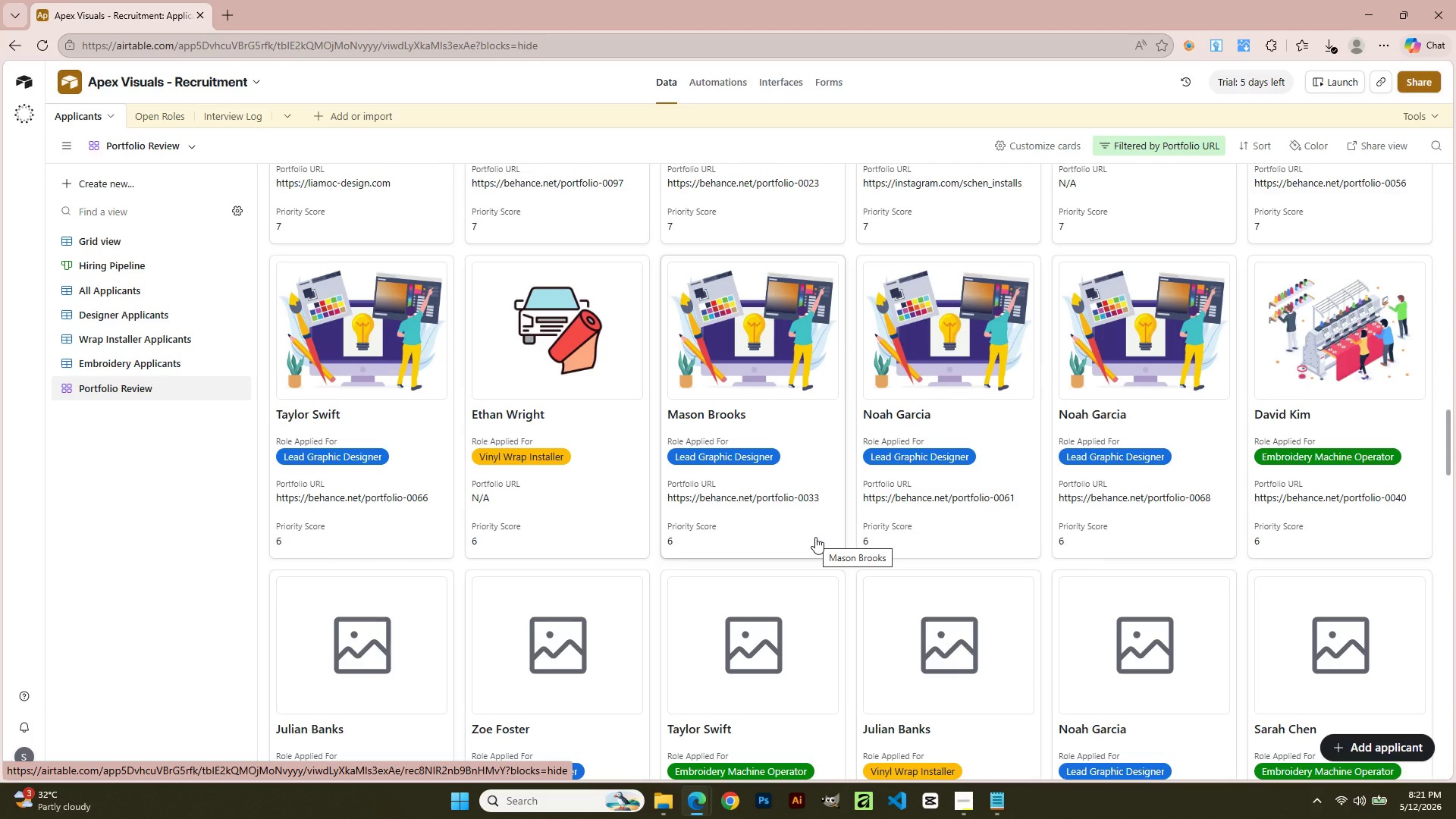 
wait(32.52)
 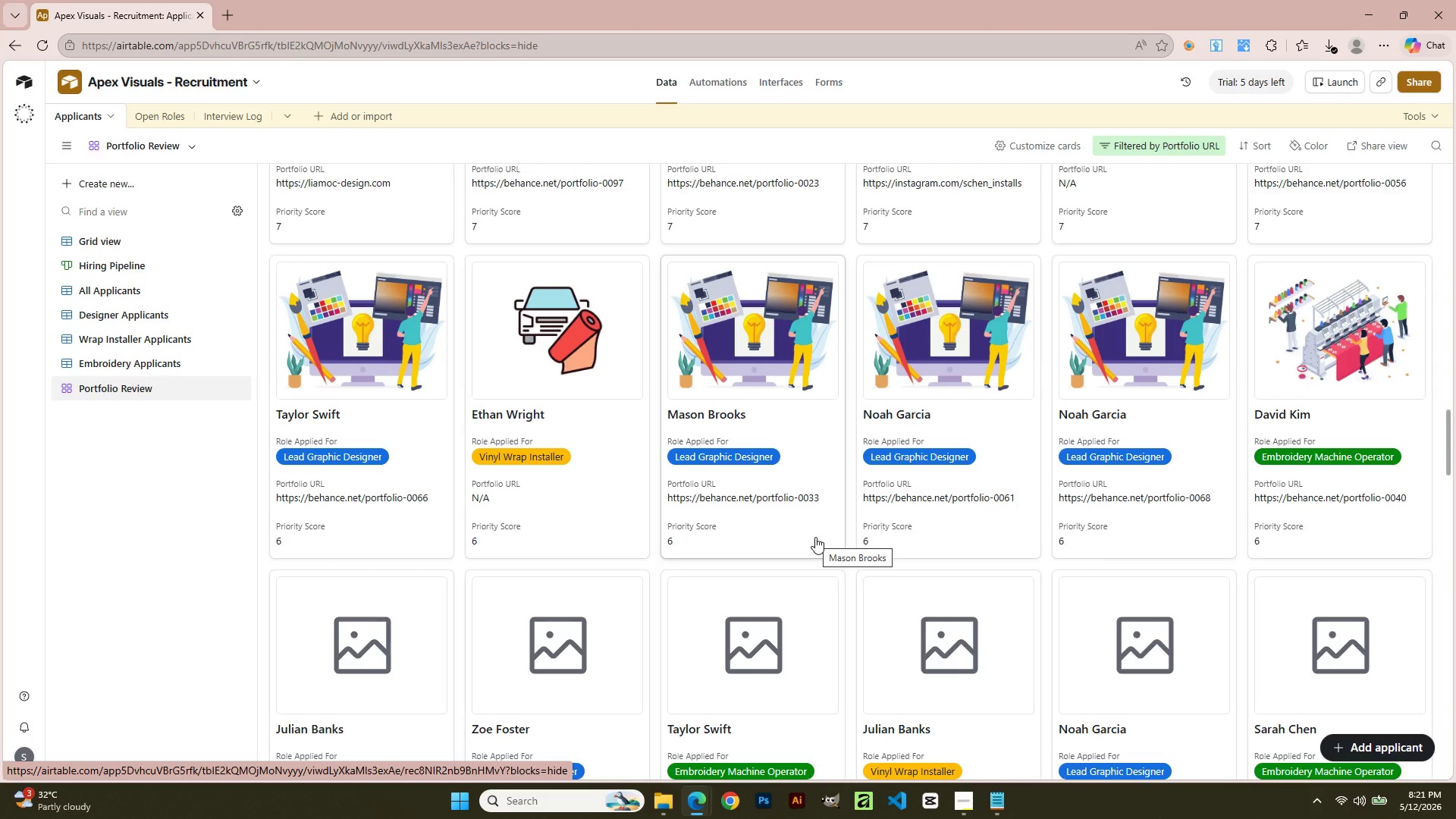 
scroll: coordinate [504, 554], scroll_direction: down, amount: 3.0
 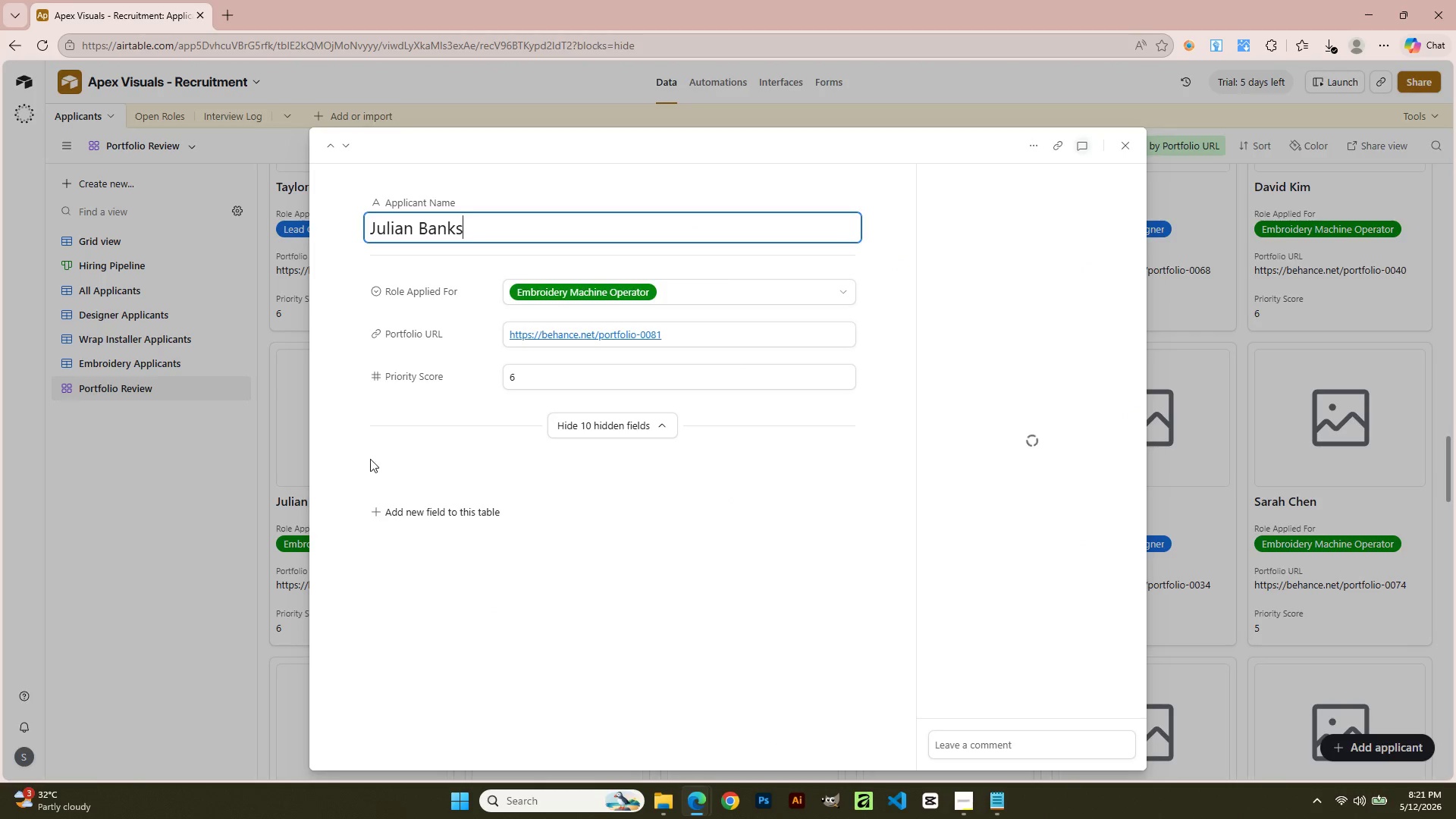 
left_click([738, 526])
 